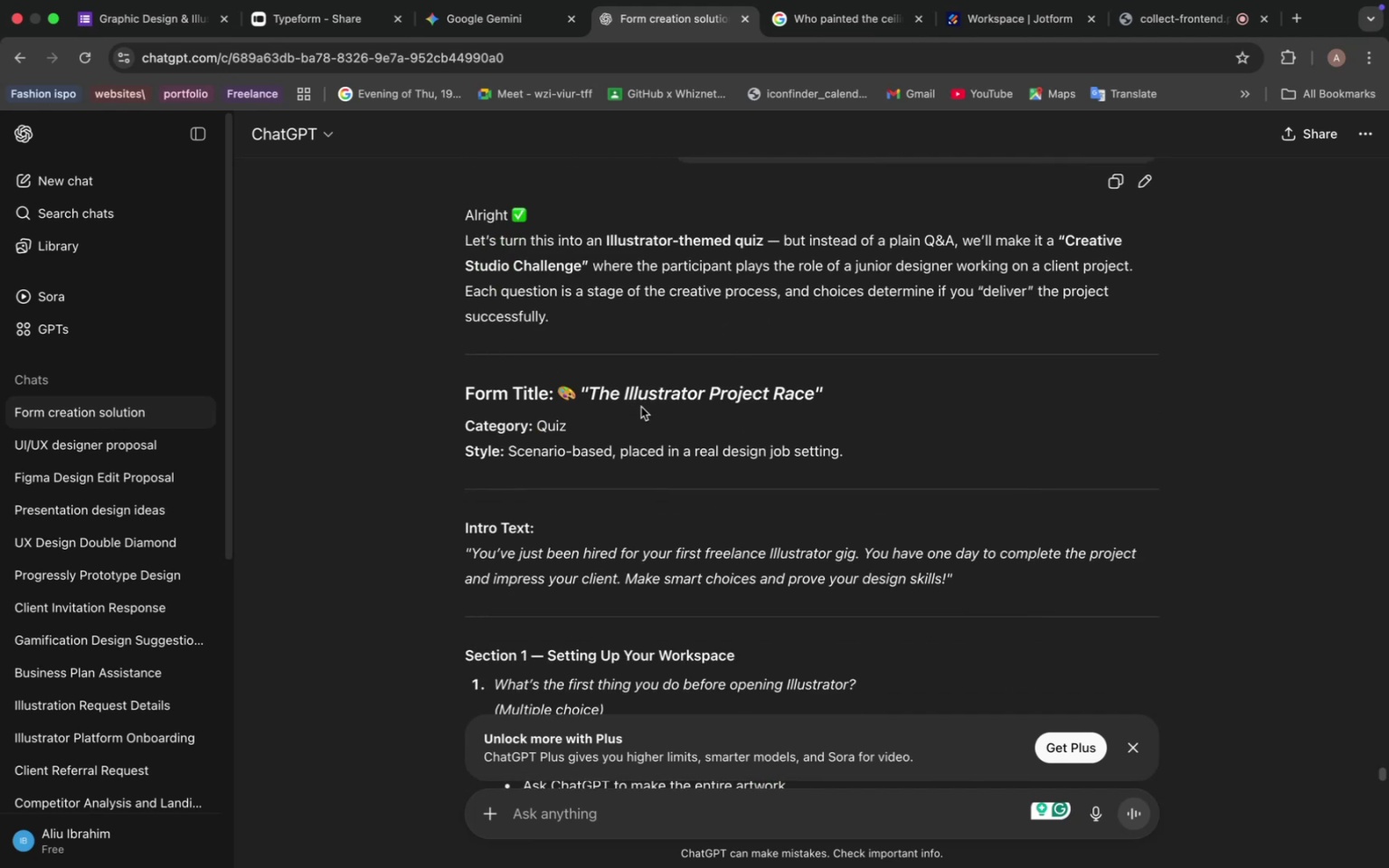 
left_click([637, 413])
 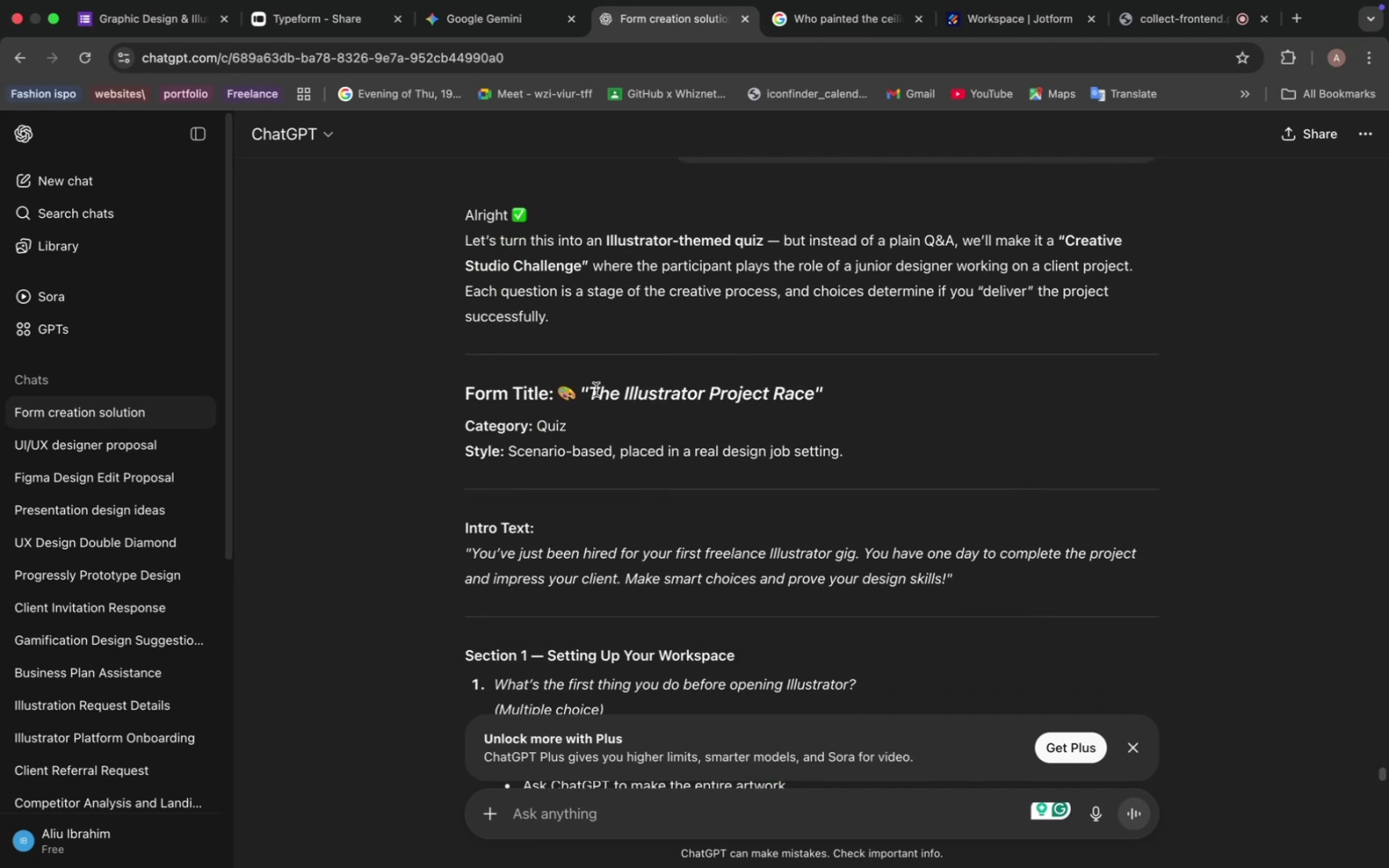 
left_click_drag(start_coordinate=[592, 393], to_coordinate=[812, 390])
 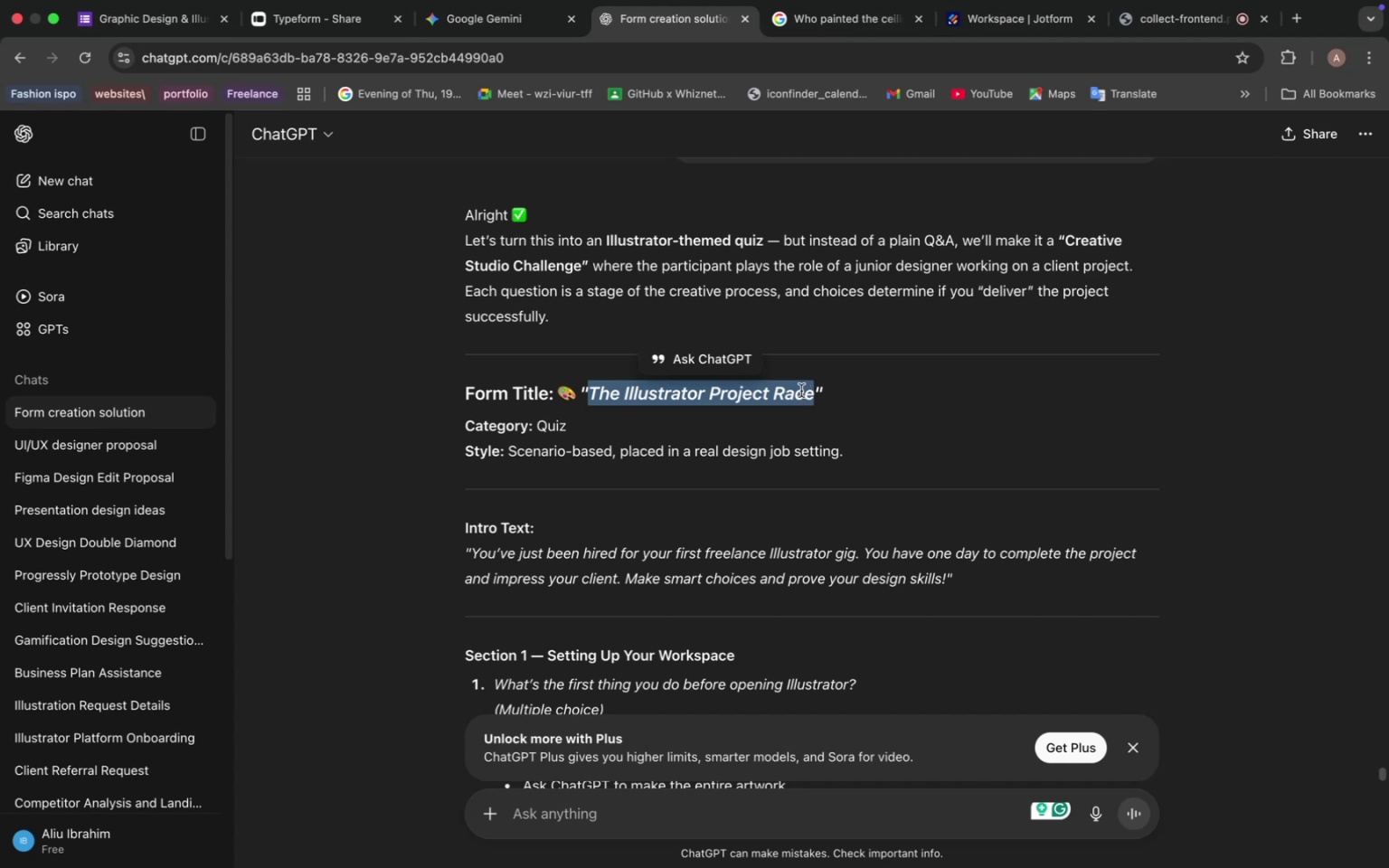 
key(Meta+CommandLeft)
 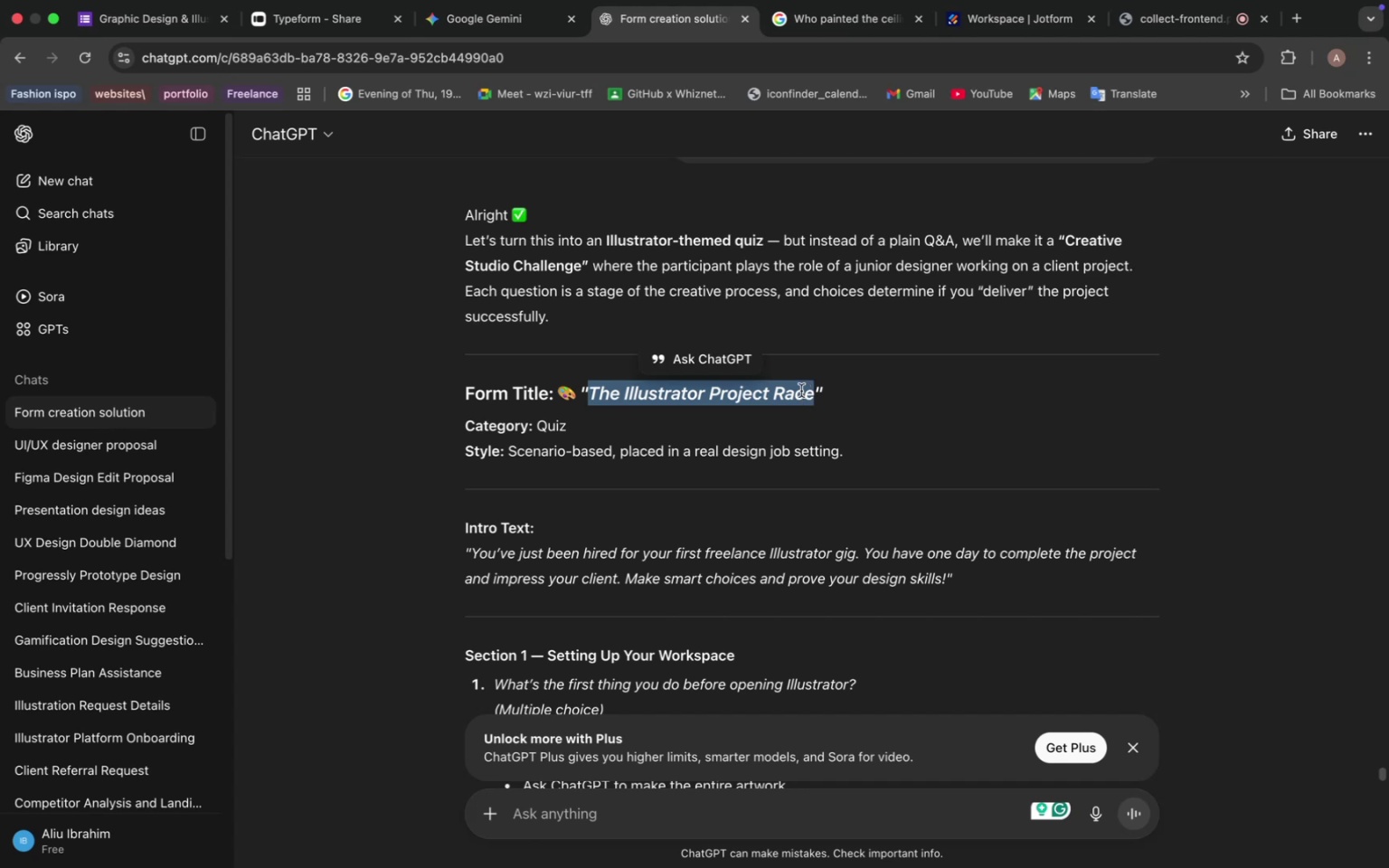 
key(Meta+C)
 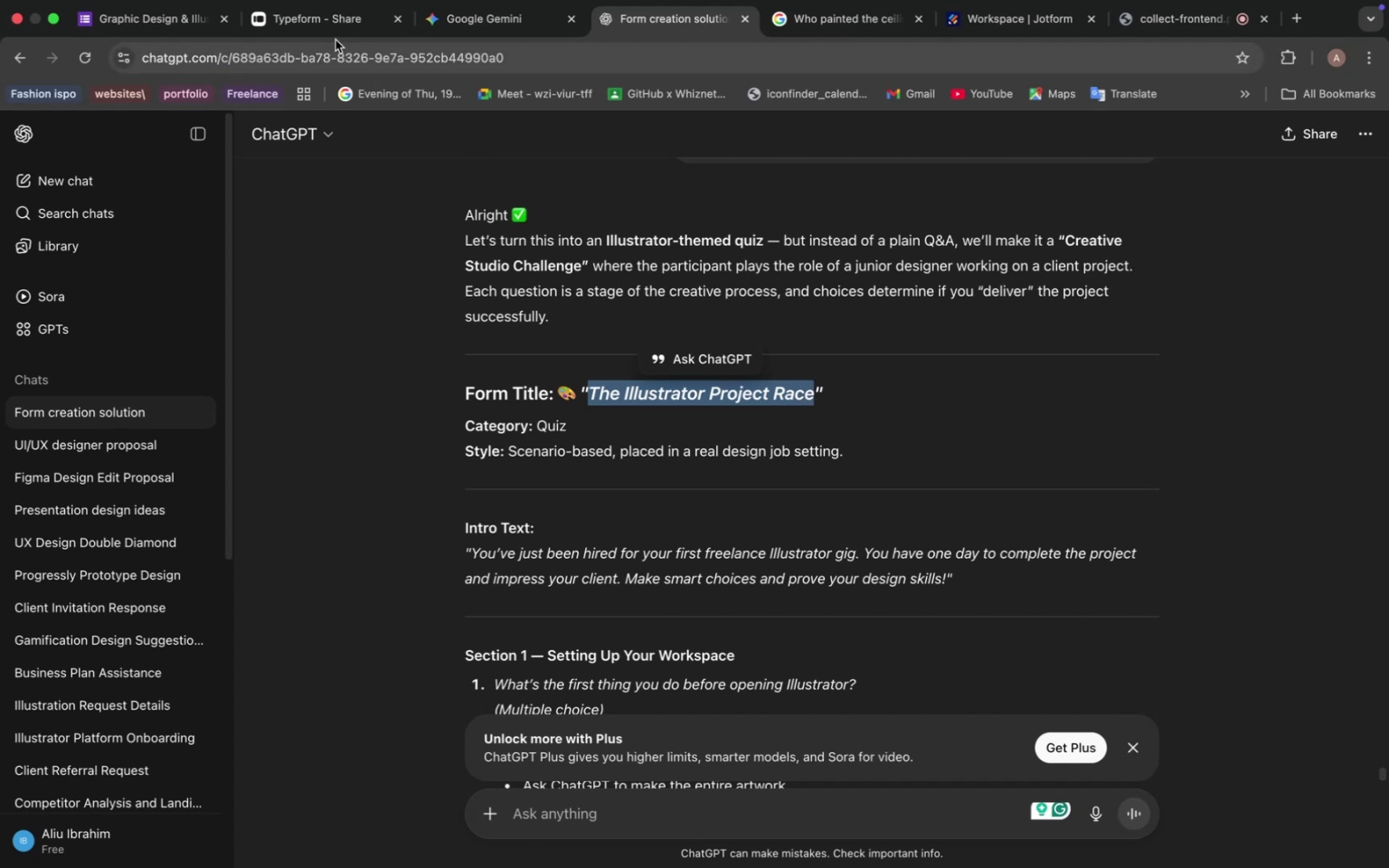 
left_click([329, 25])
 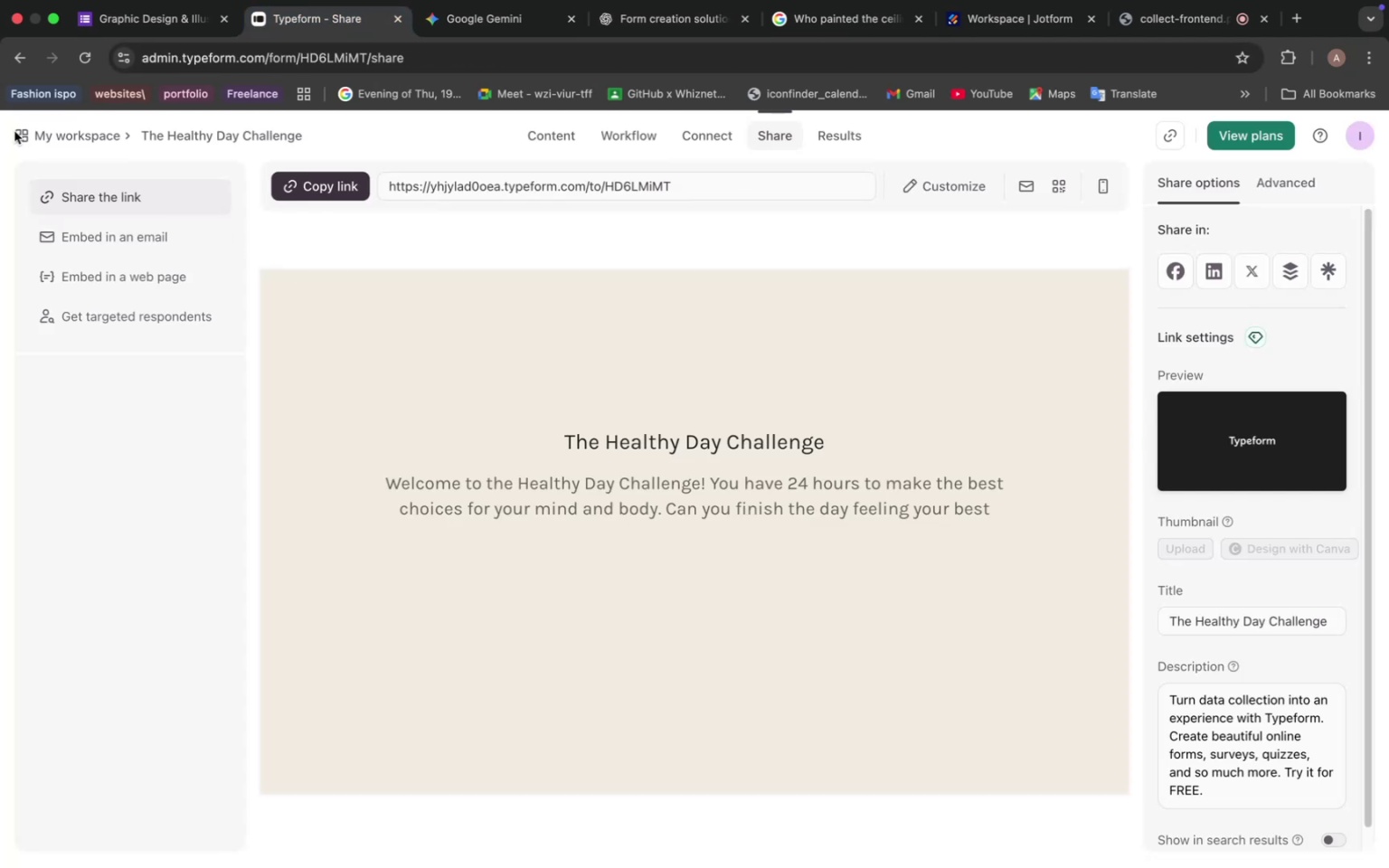 
left_click([51, 136])
 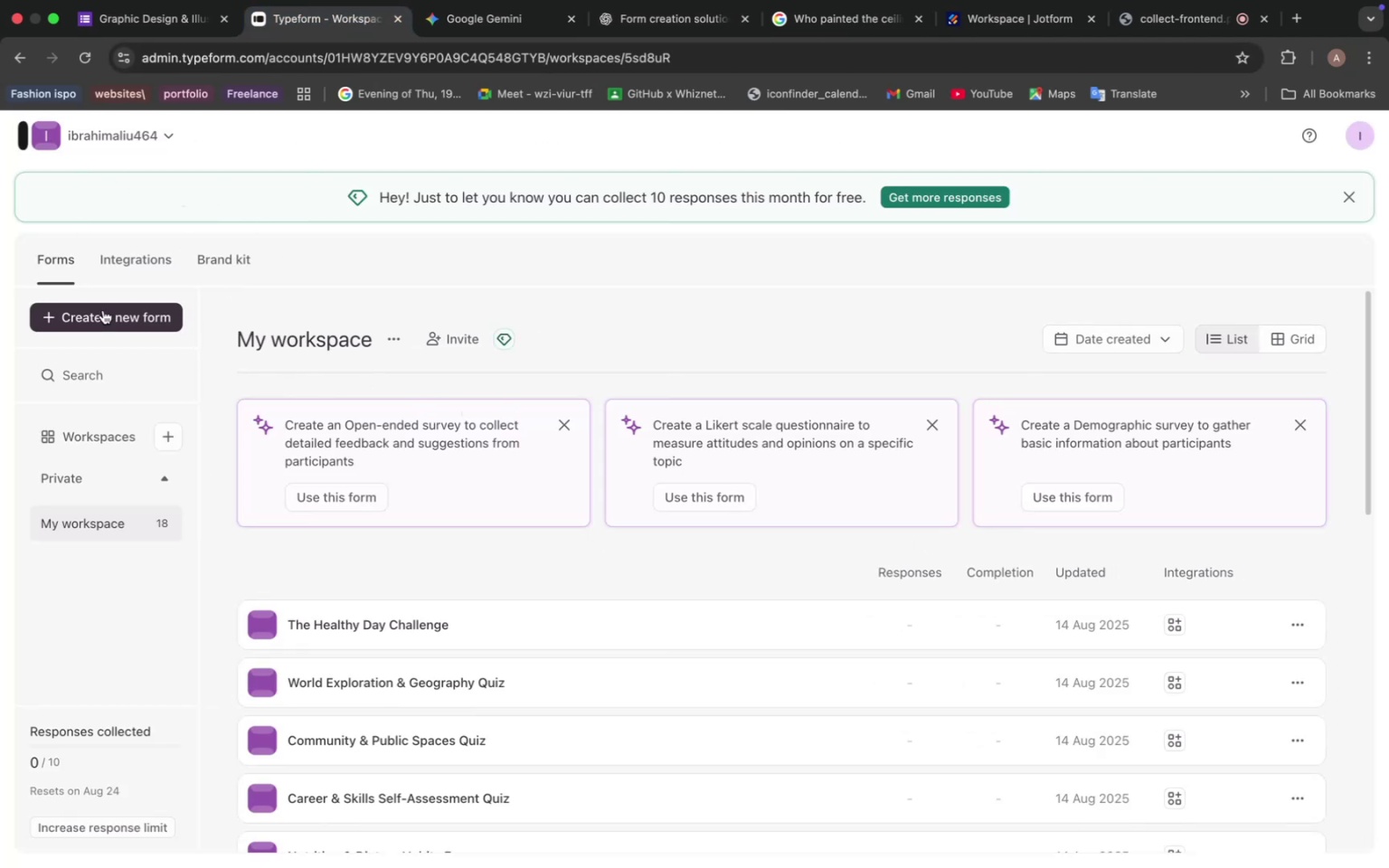 
left_click([108, 313])
 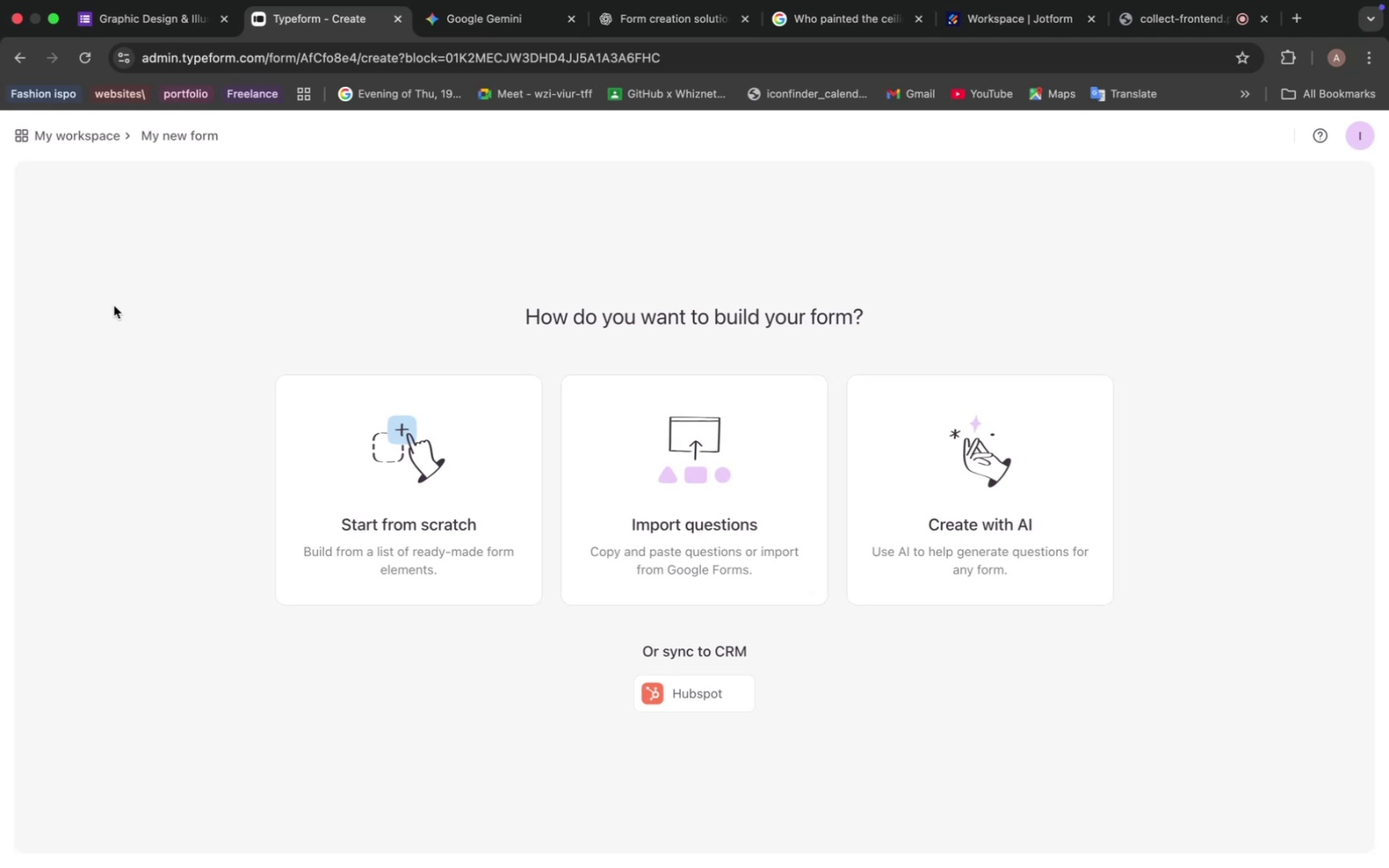 
wait(23.43)
 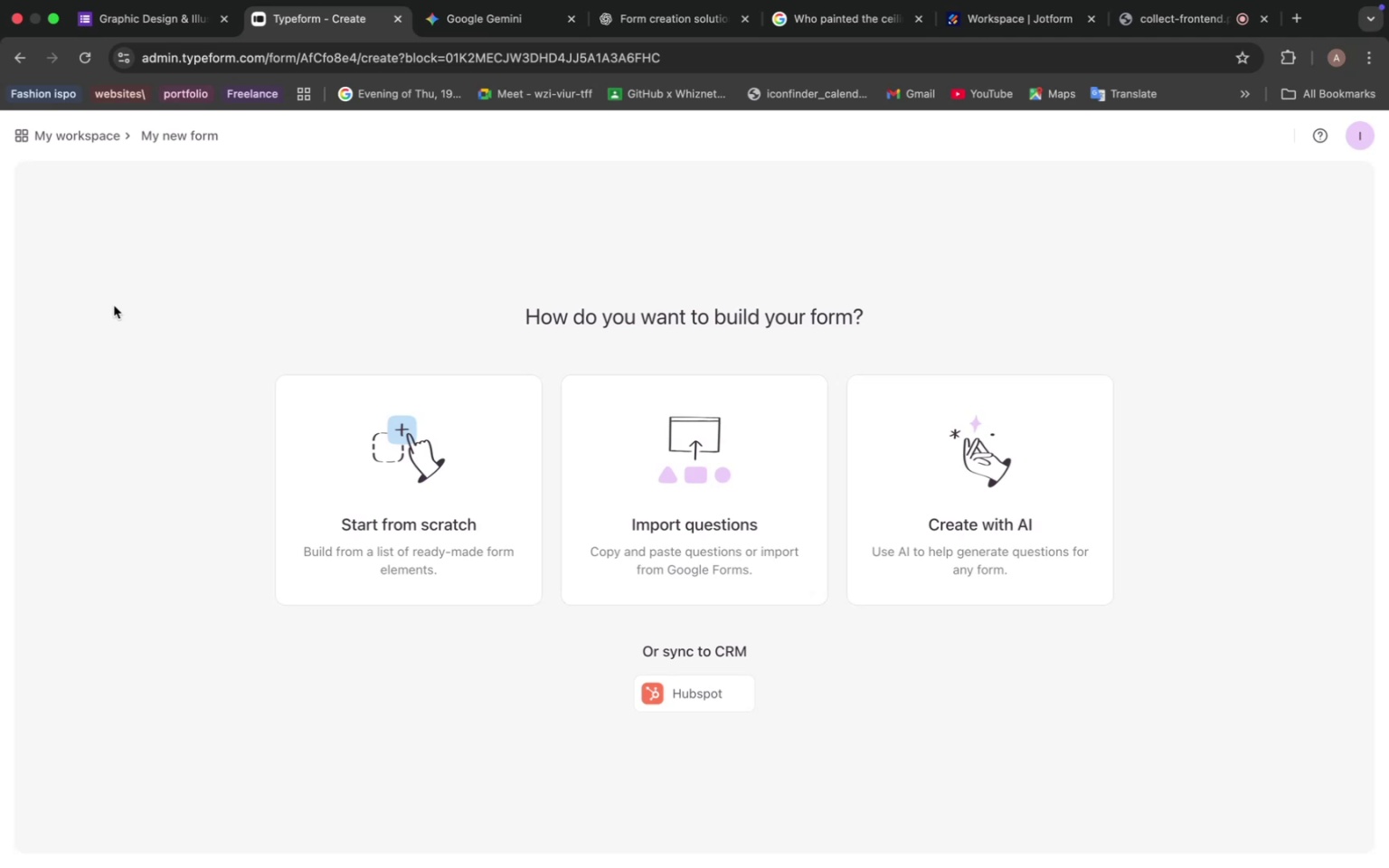 
left_click([410, 476])
 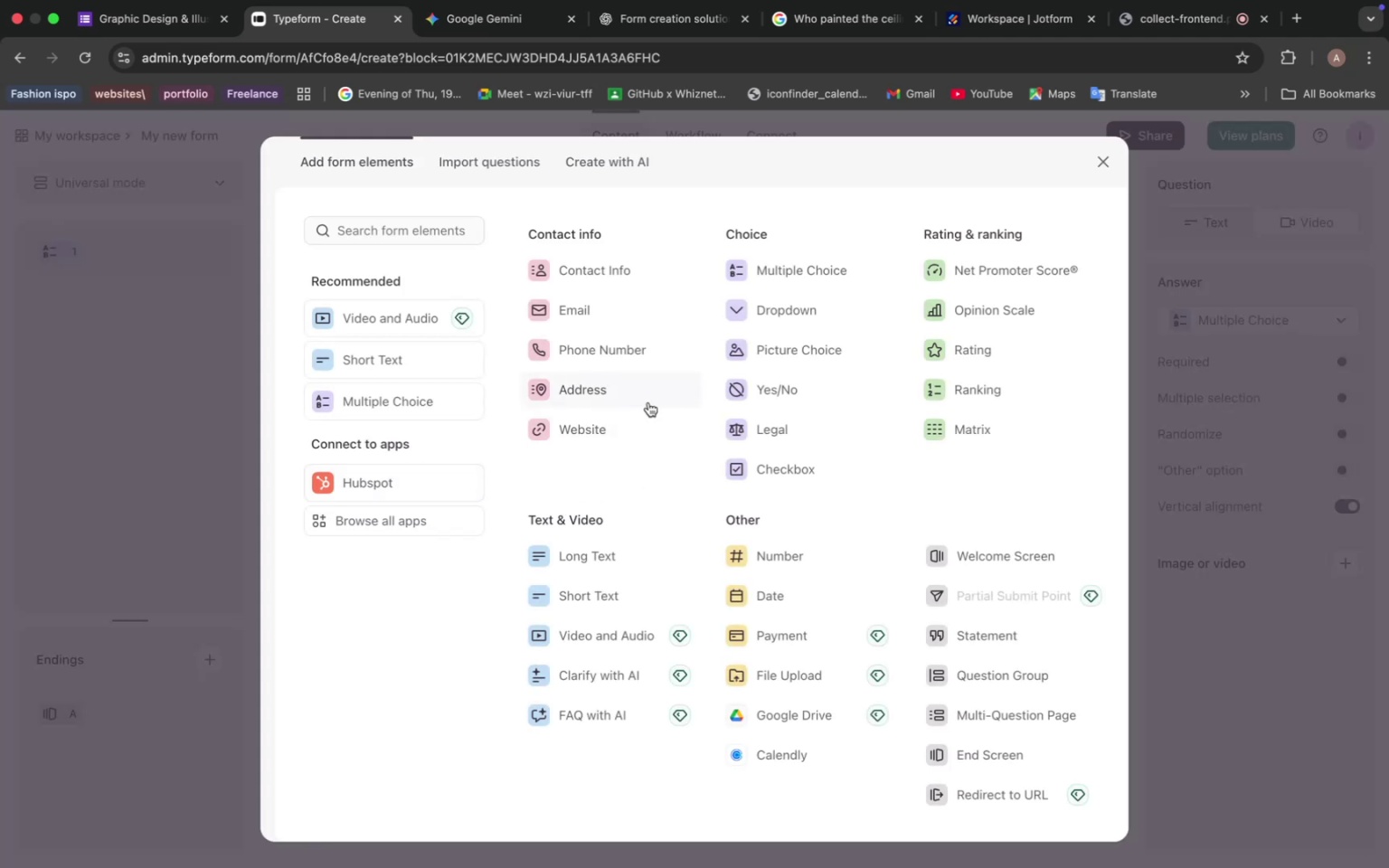 
wait(6.64)
 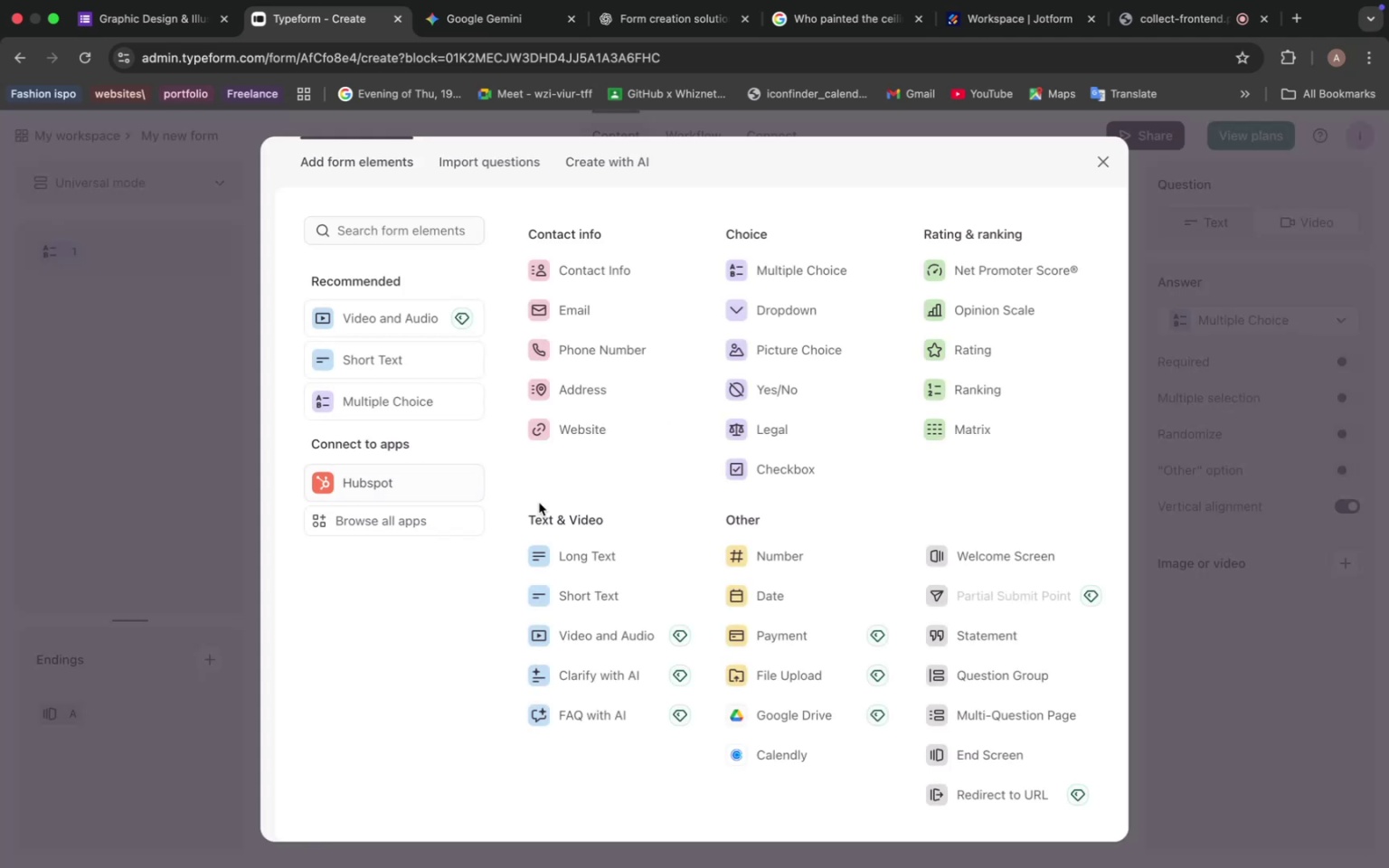 
left_click([489, 25])
 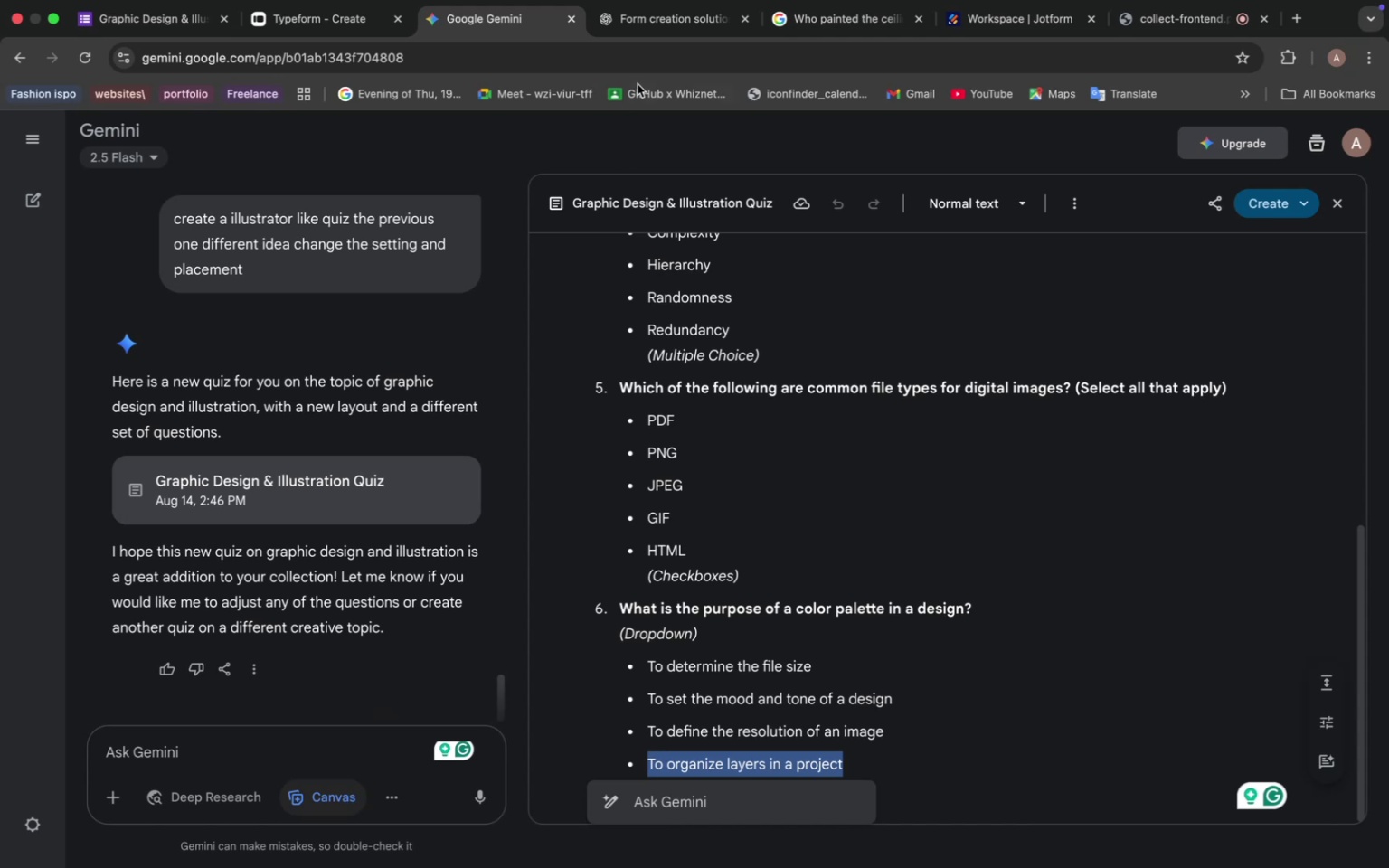 
left_click([651, 29])
 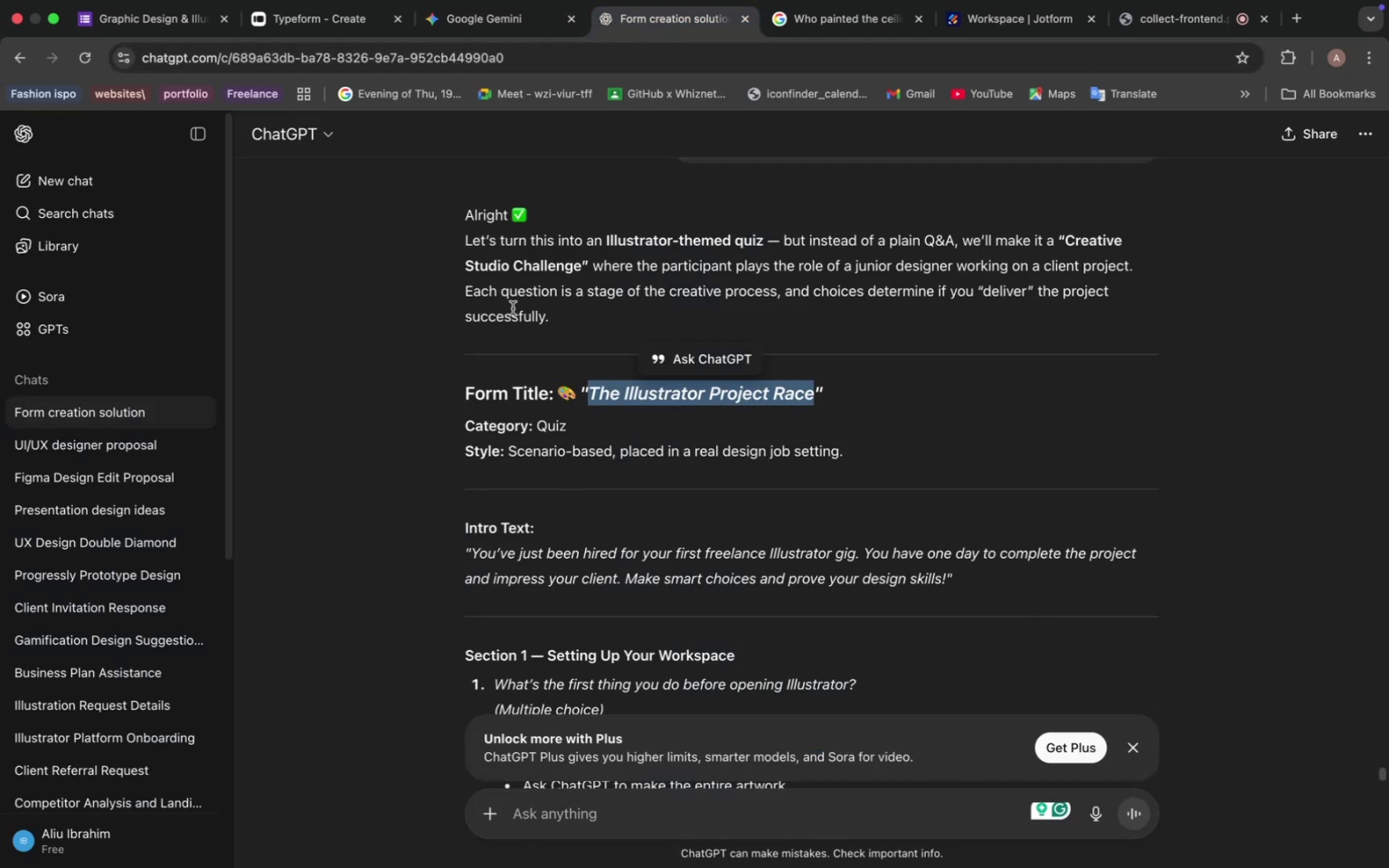 
left_click([326, 24])
 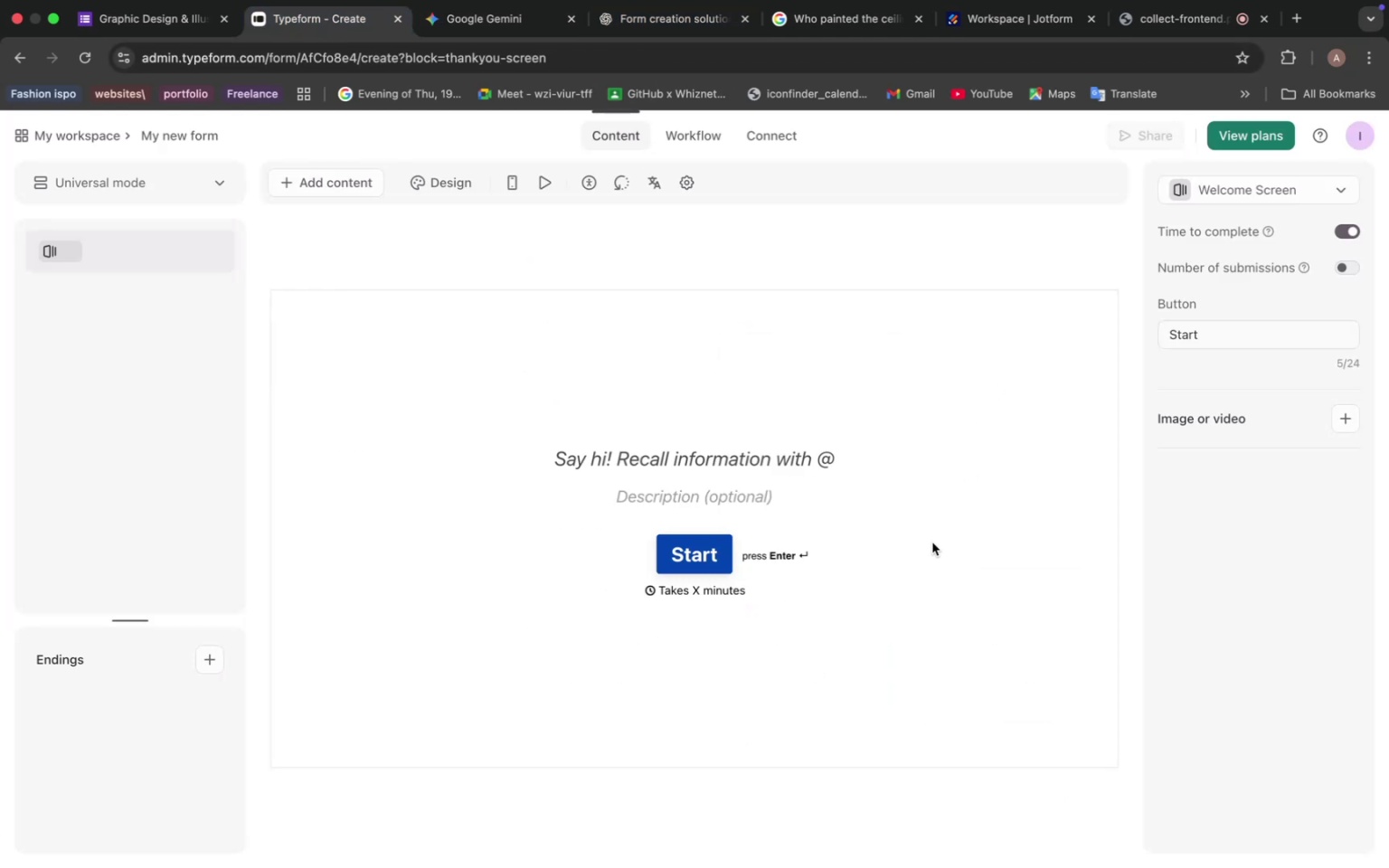 
left_click([689, 451])
 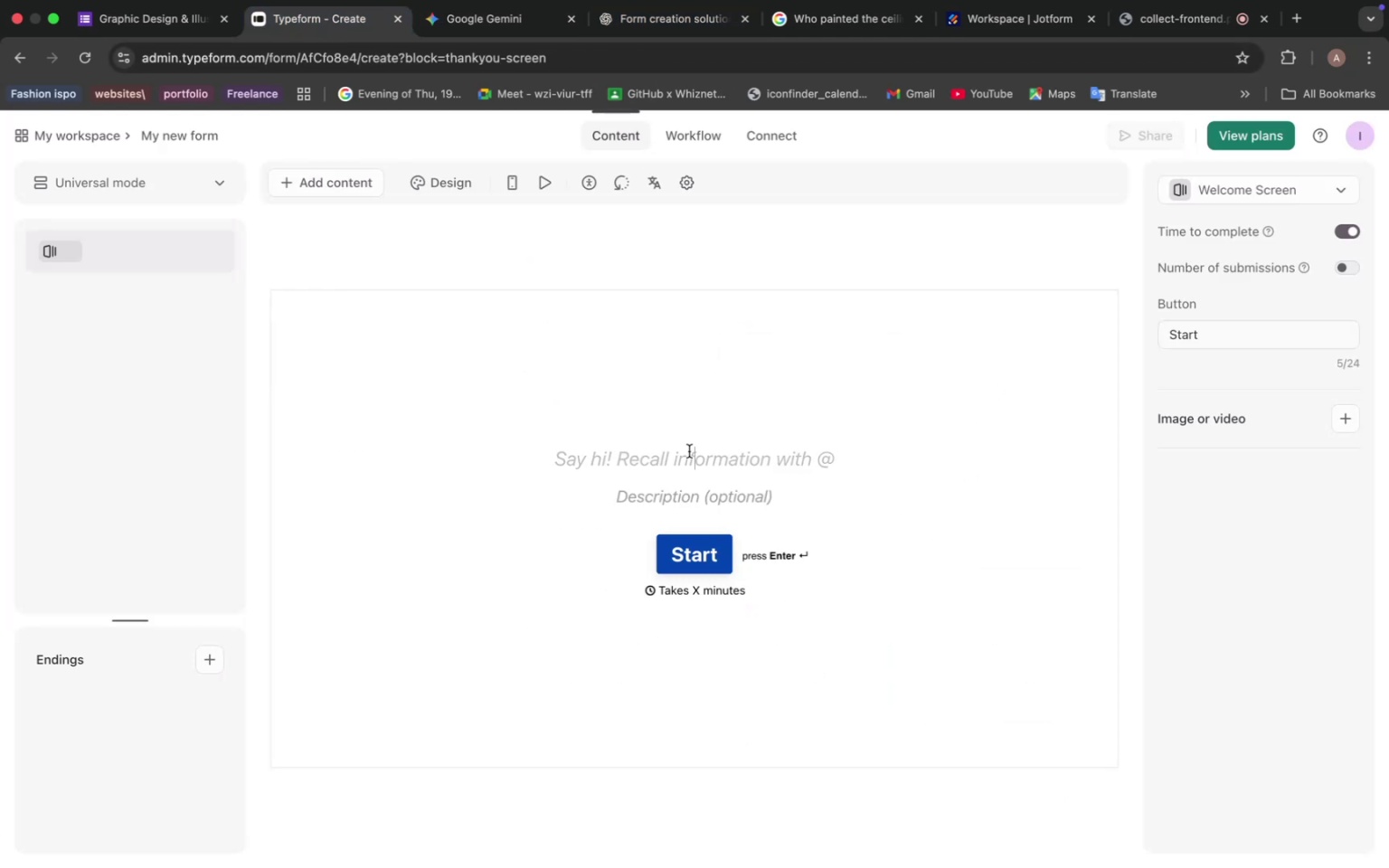 
key(Meta+V)
 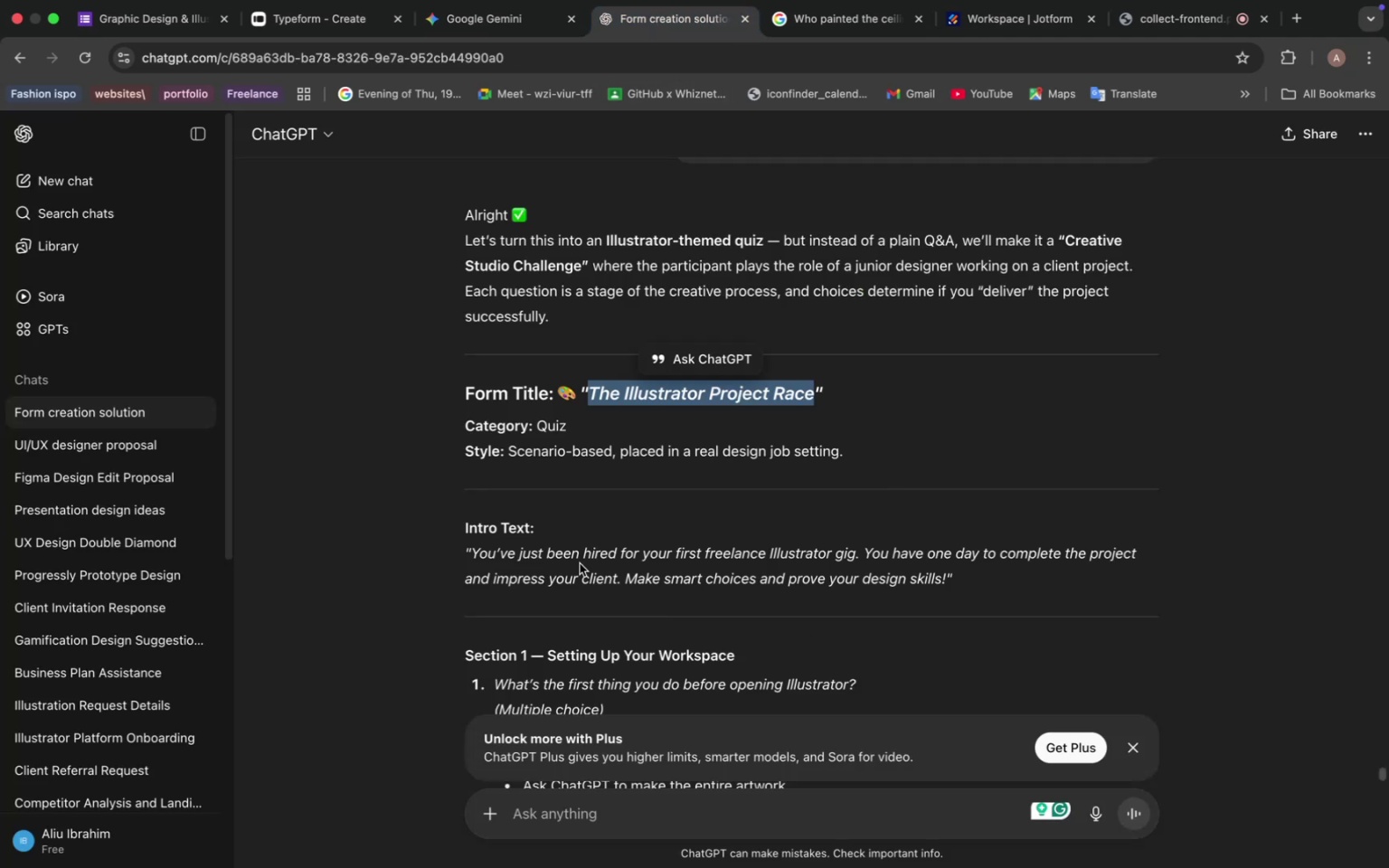 
left_click_drag(start_coordinate=[476, 550], to_coordinate=[524, 555])
 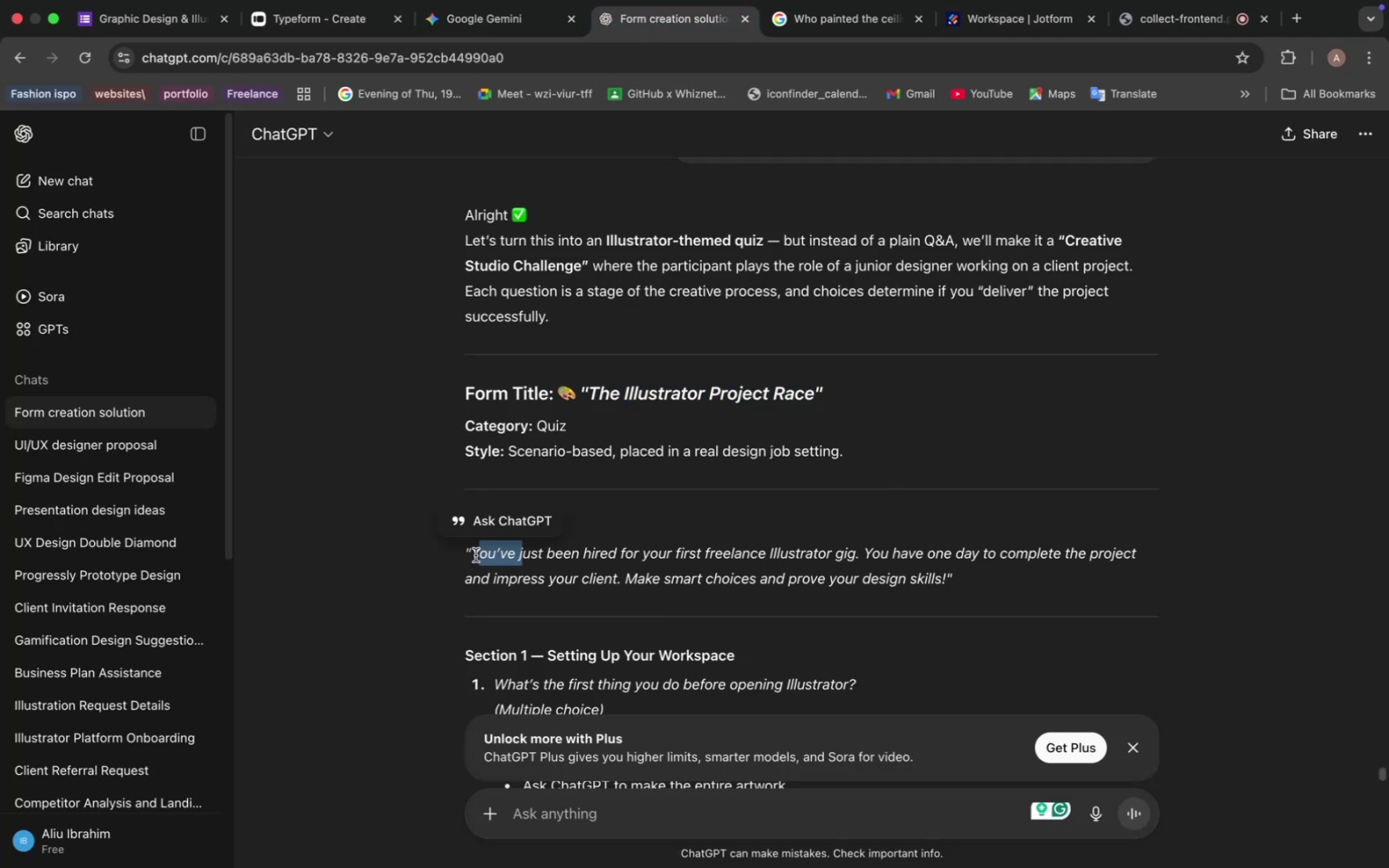 
left_click_drag(start_coordinate=[475, 555], to_coordinate=[526, 561])
 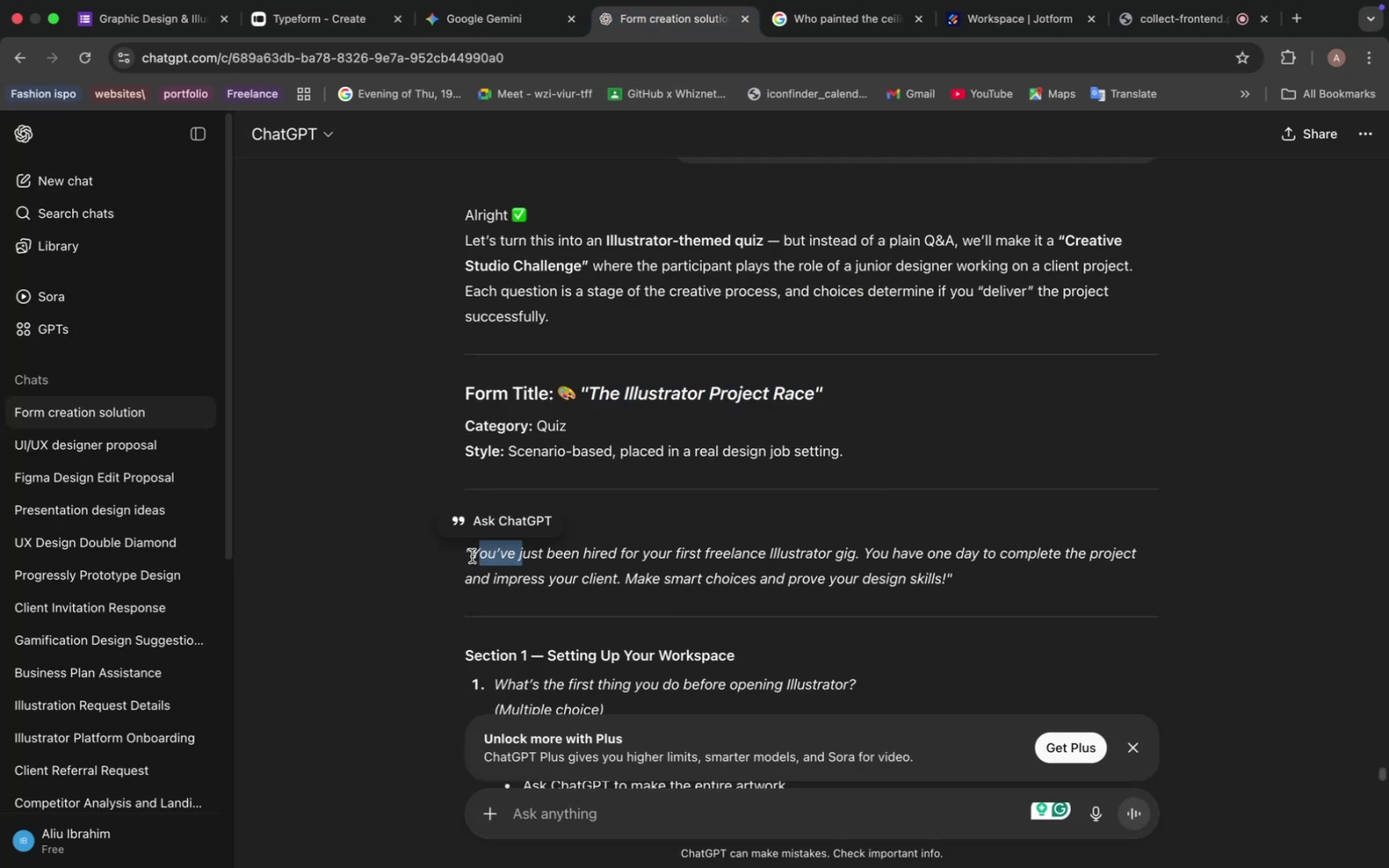 
left_click_drag(start_coordinate=[473, 555], to_coordinate=[947, 575])
 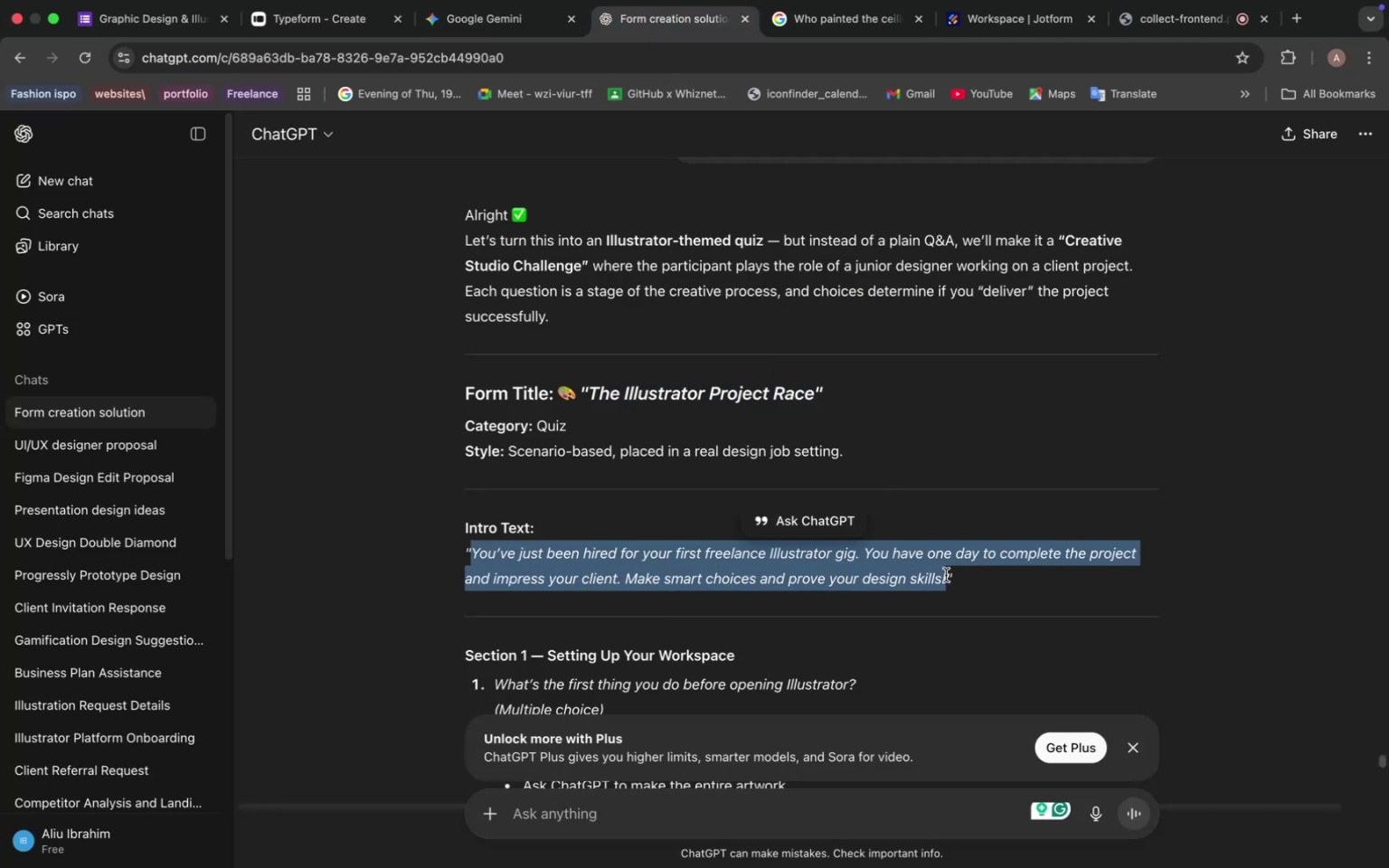 
key(Meta+C)
 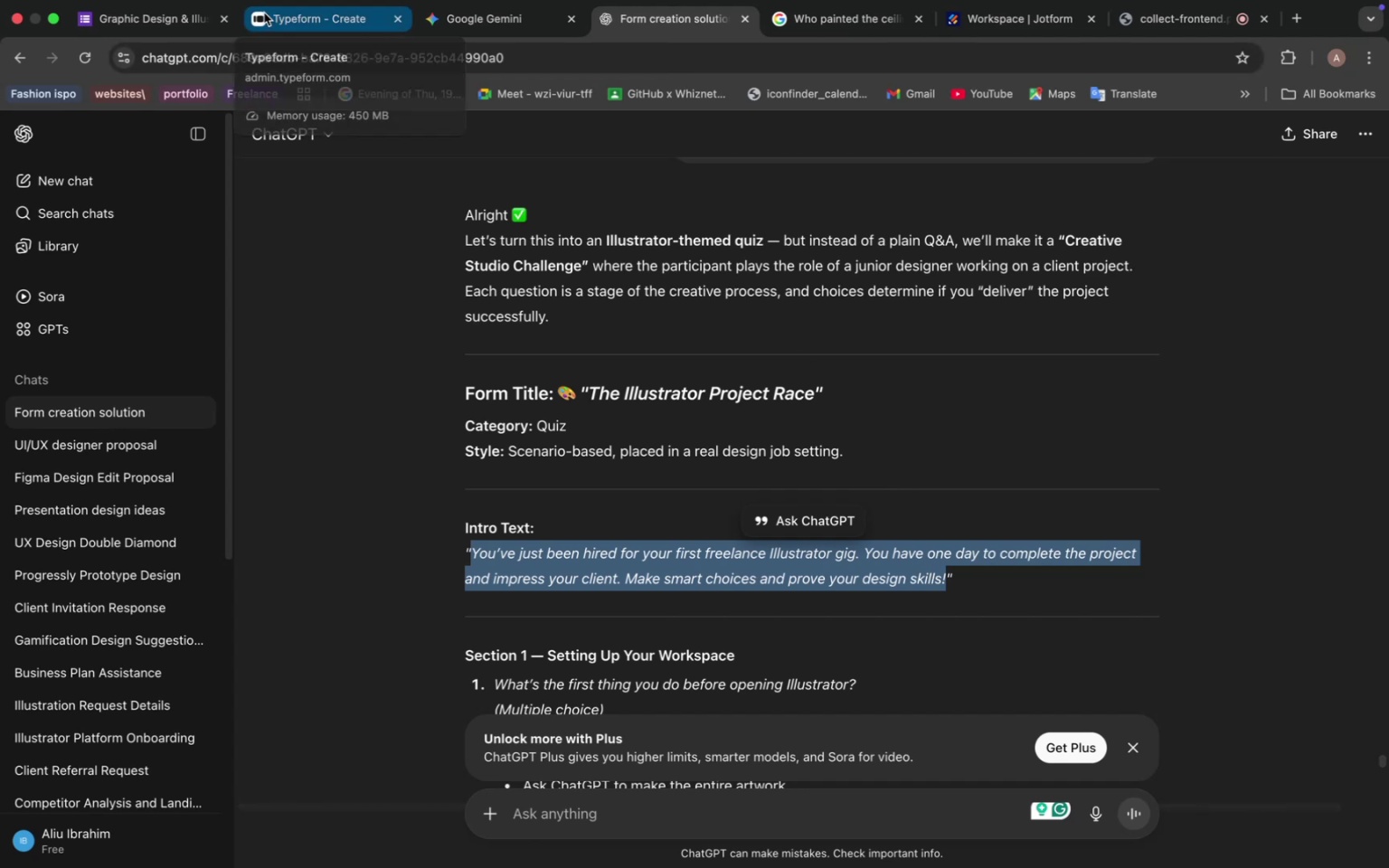 
left_click([279, 16])
 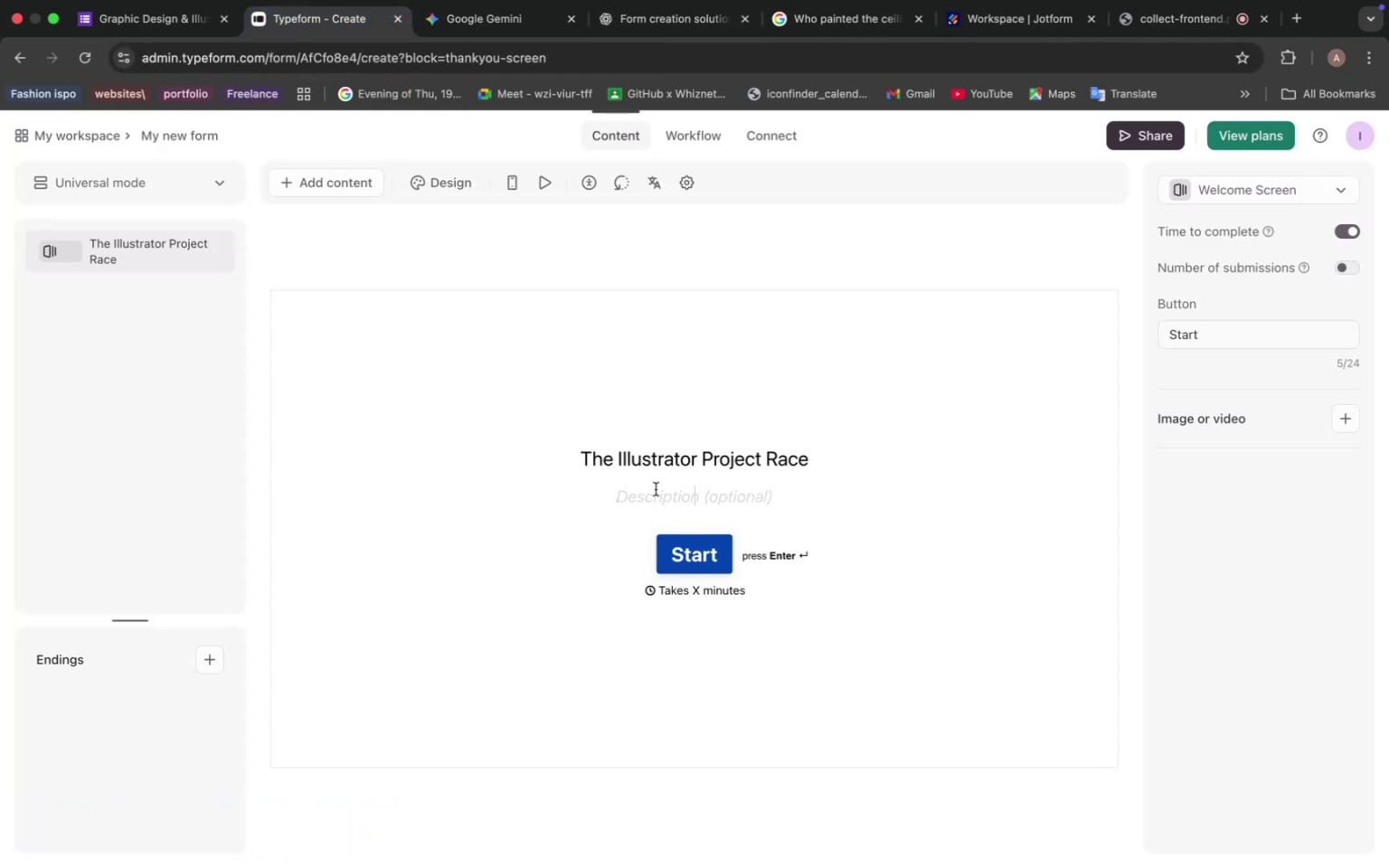 
key(Meta+V)
 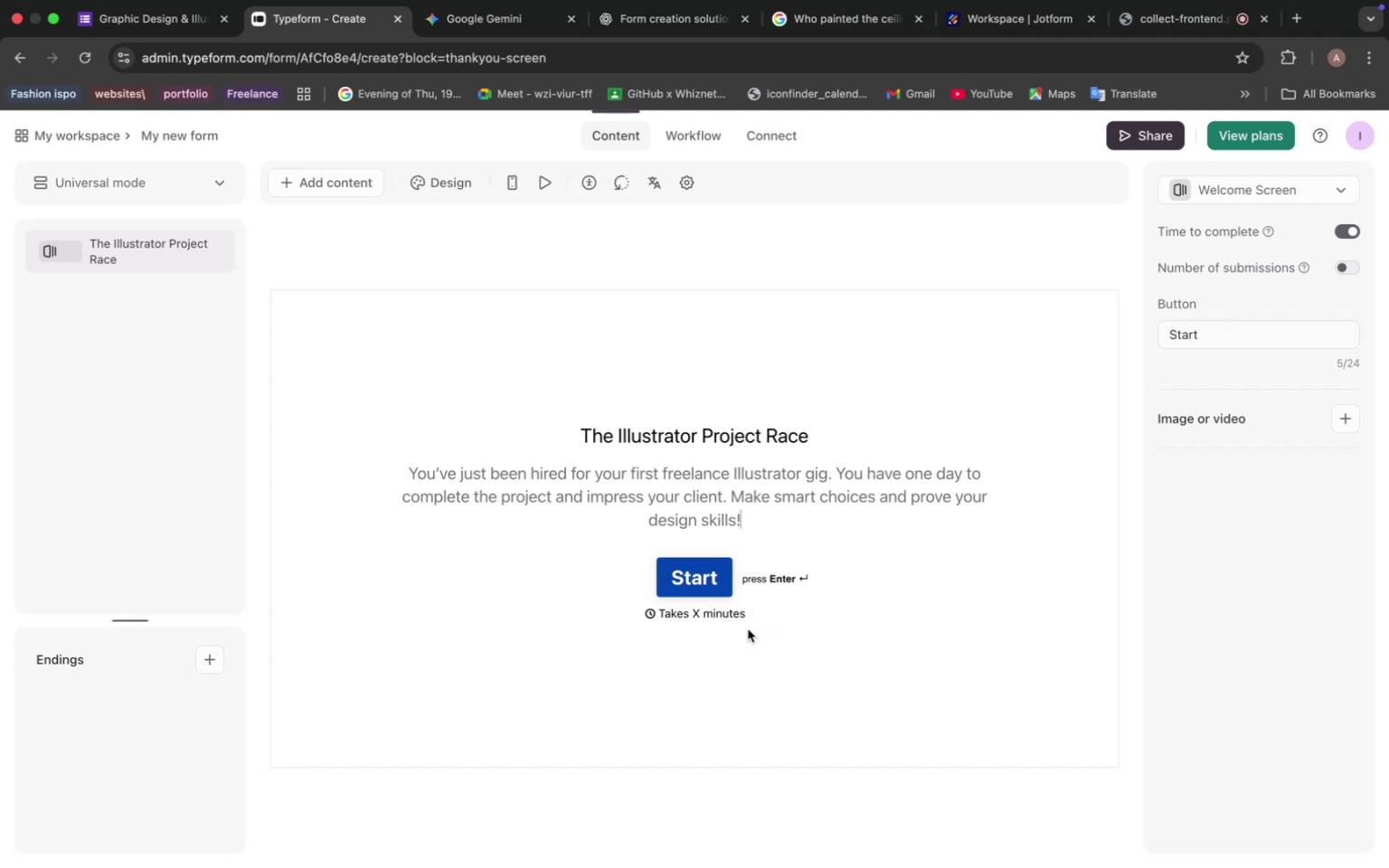 
wait(36.46)
 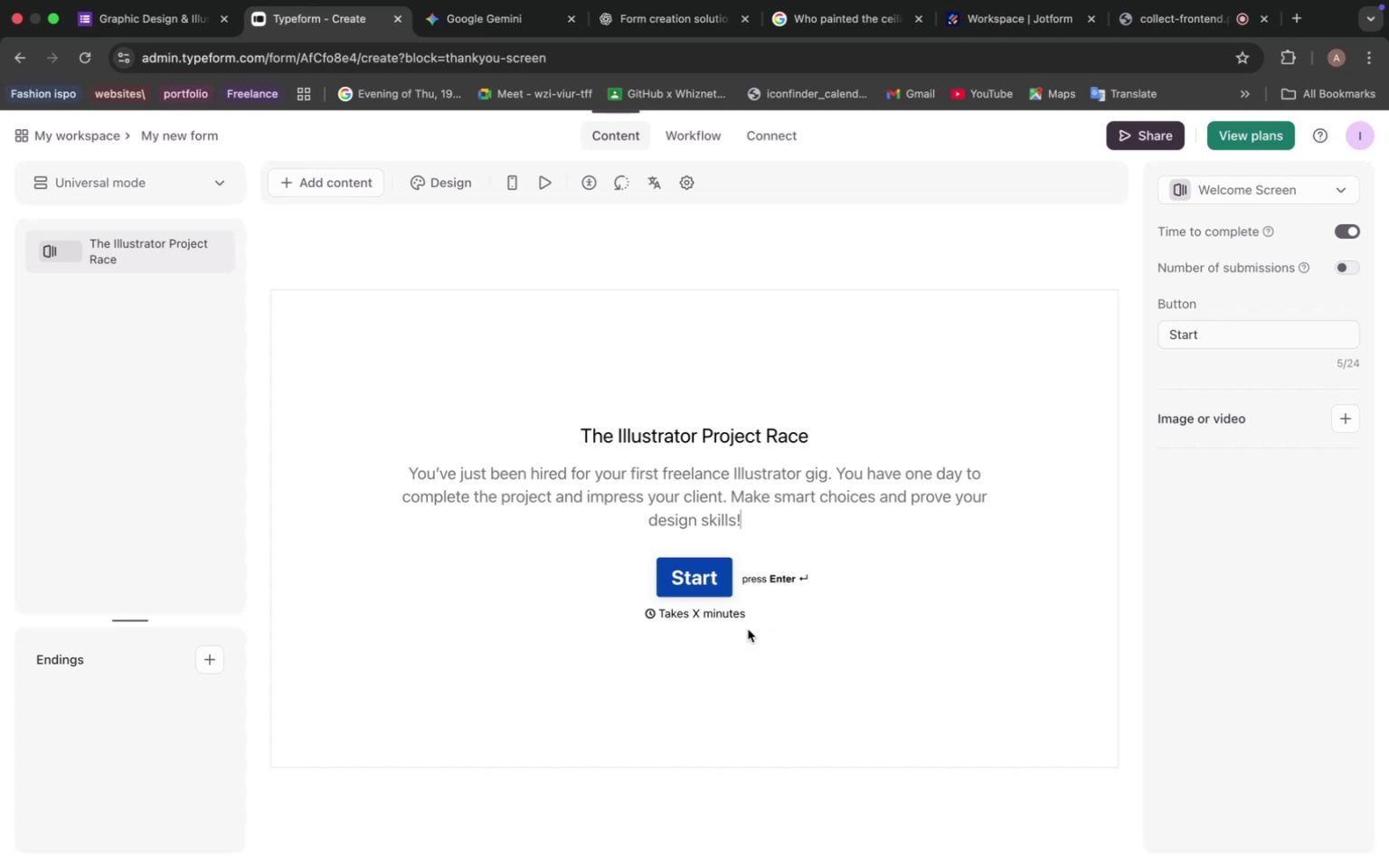 
left_click([658, 21])
 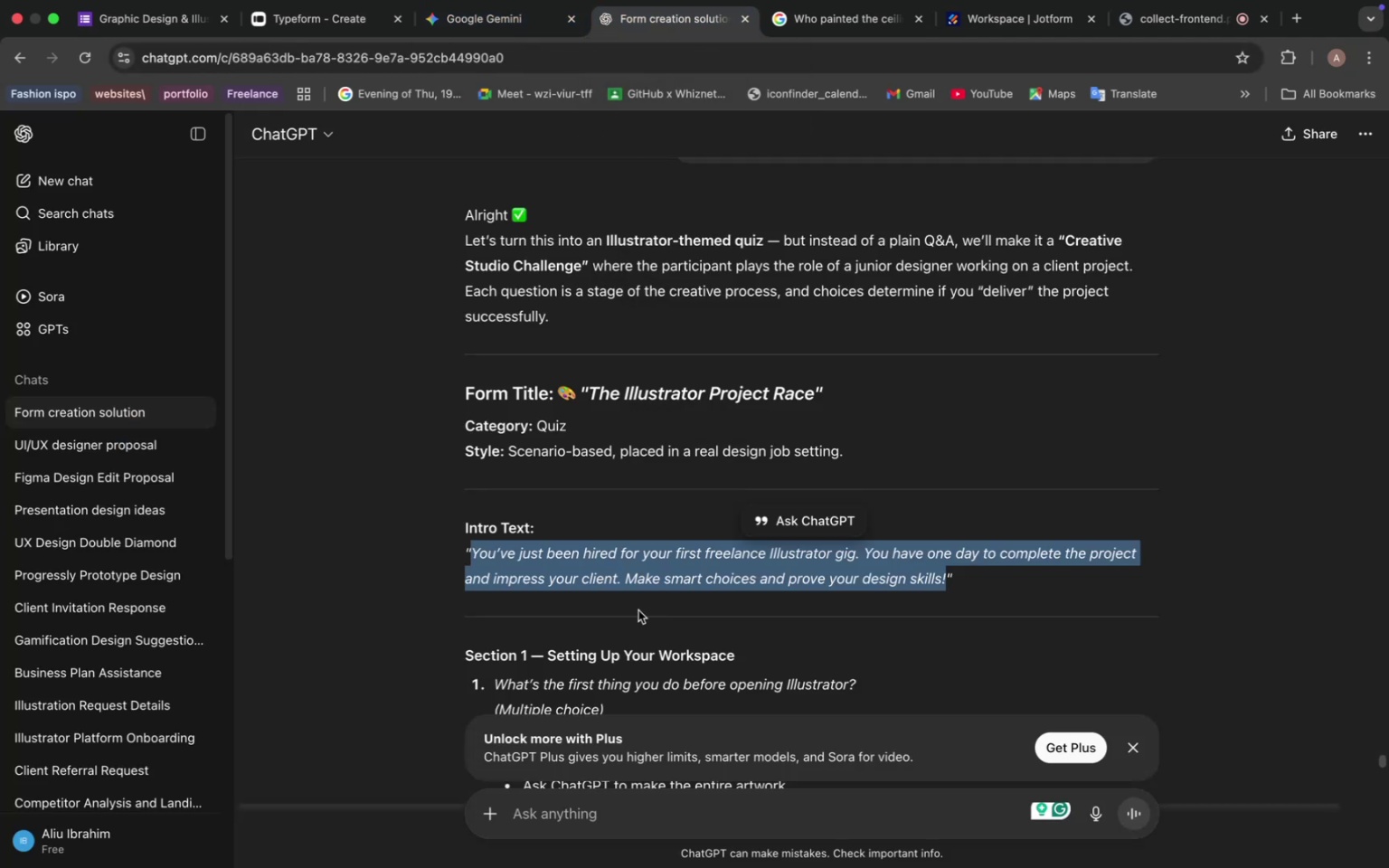 
scroll: coordinate [578, 612], scroll_direction: down, amount: 9.0
 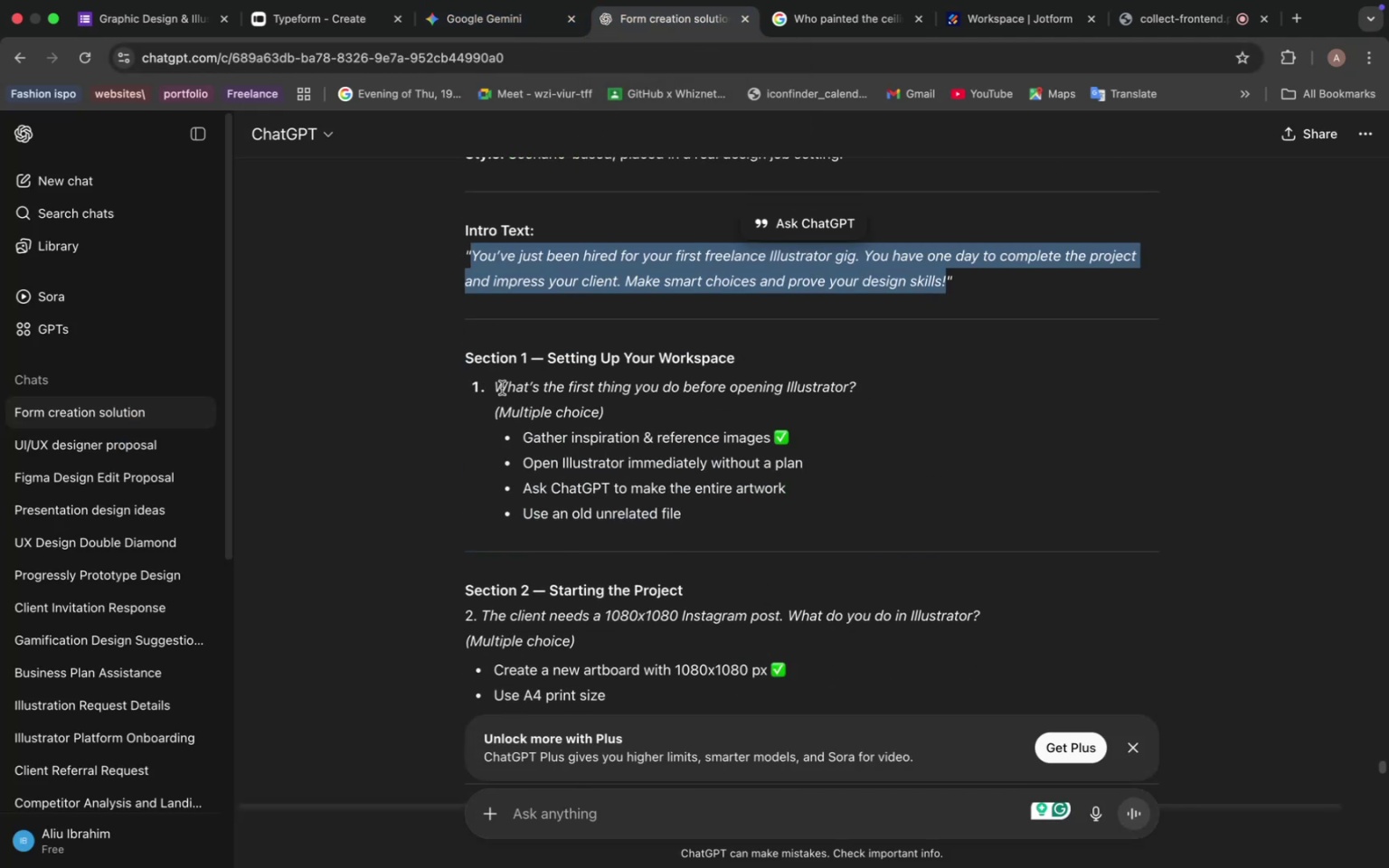 
left_click_drag(start_coordinate=[496, 389], to_coordinate=[868, 377])
 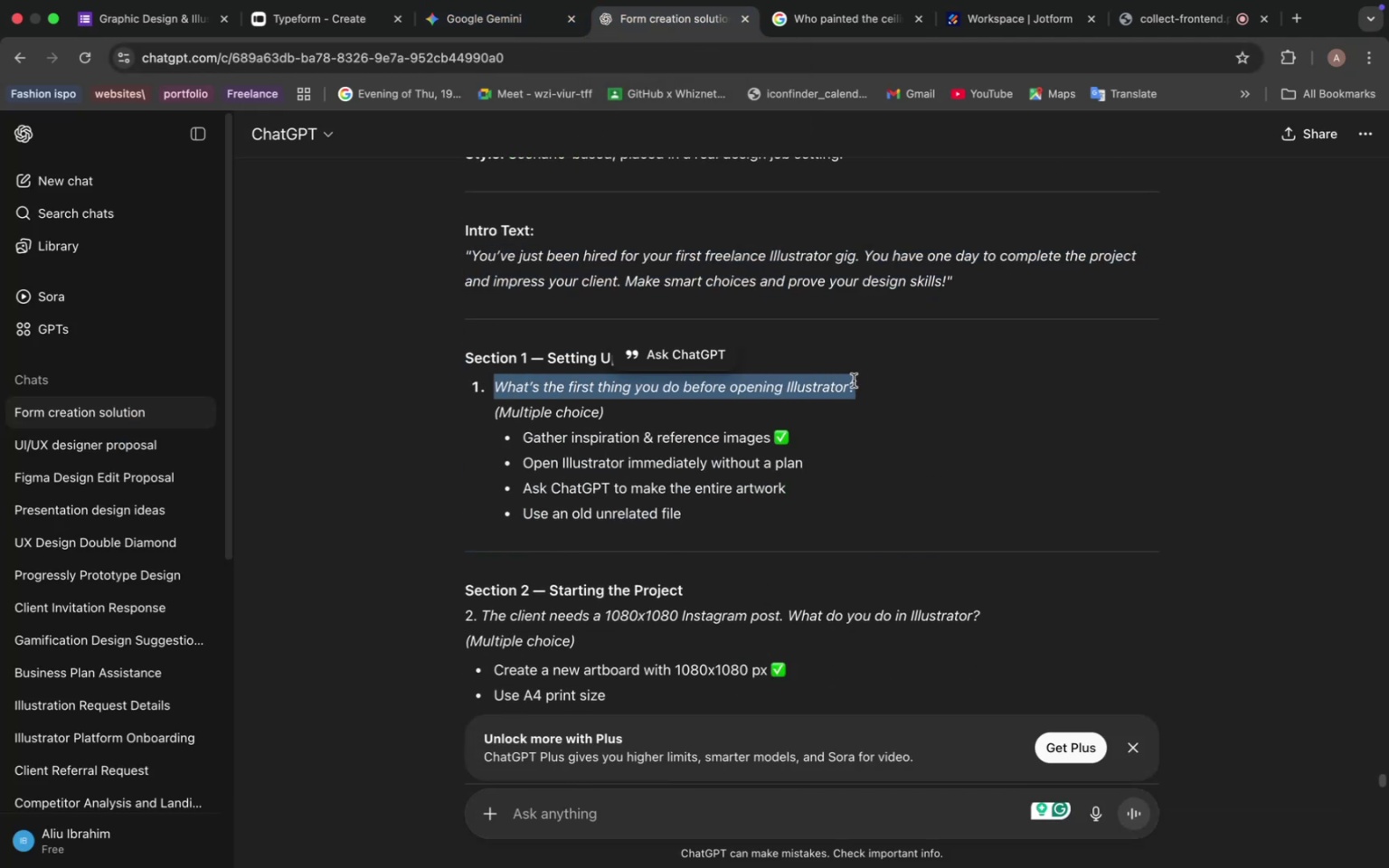 
key(Meta+C)
 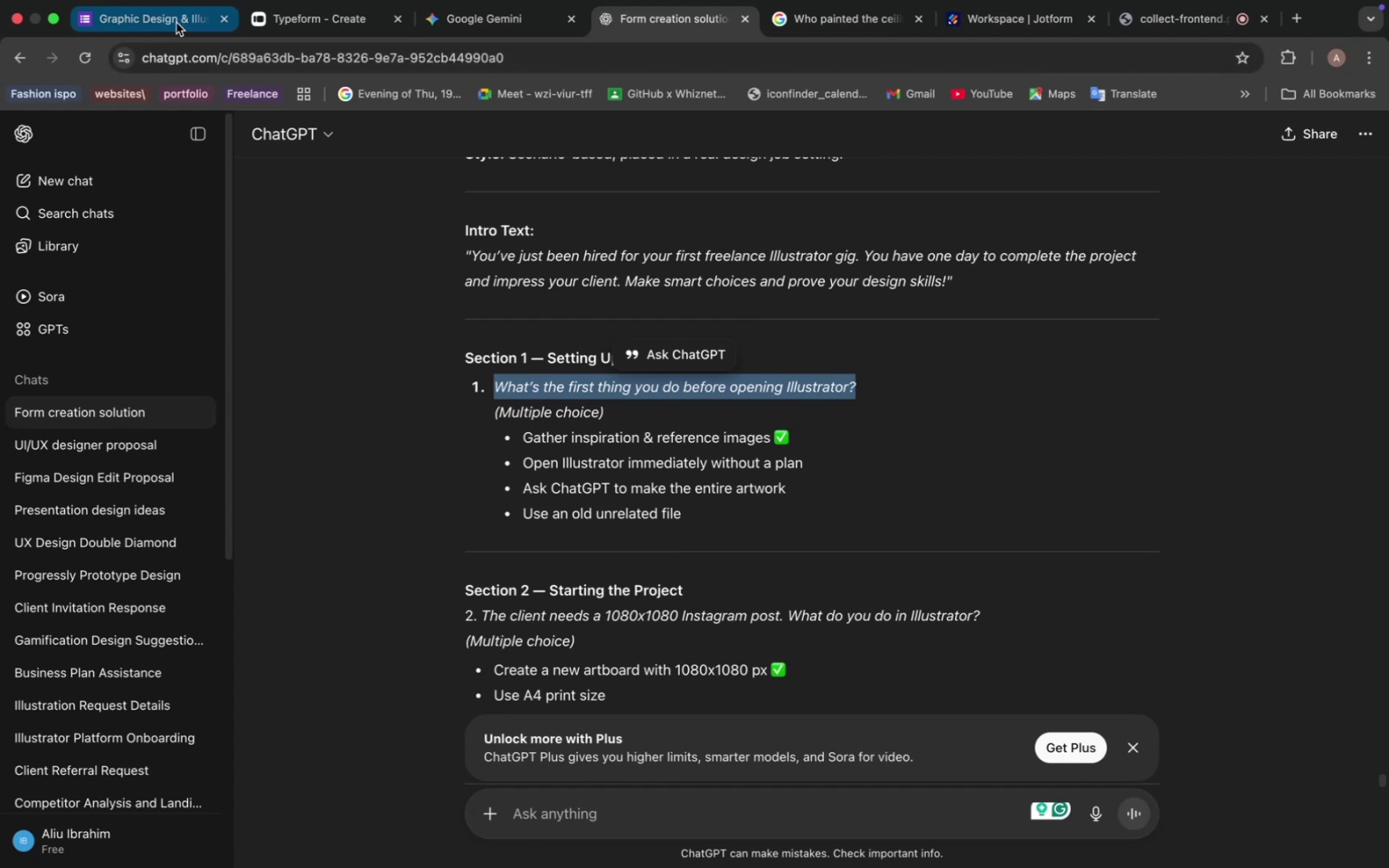 
left_click([286, 21])
 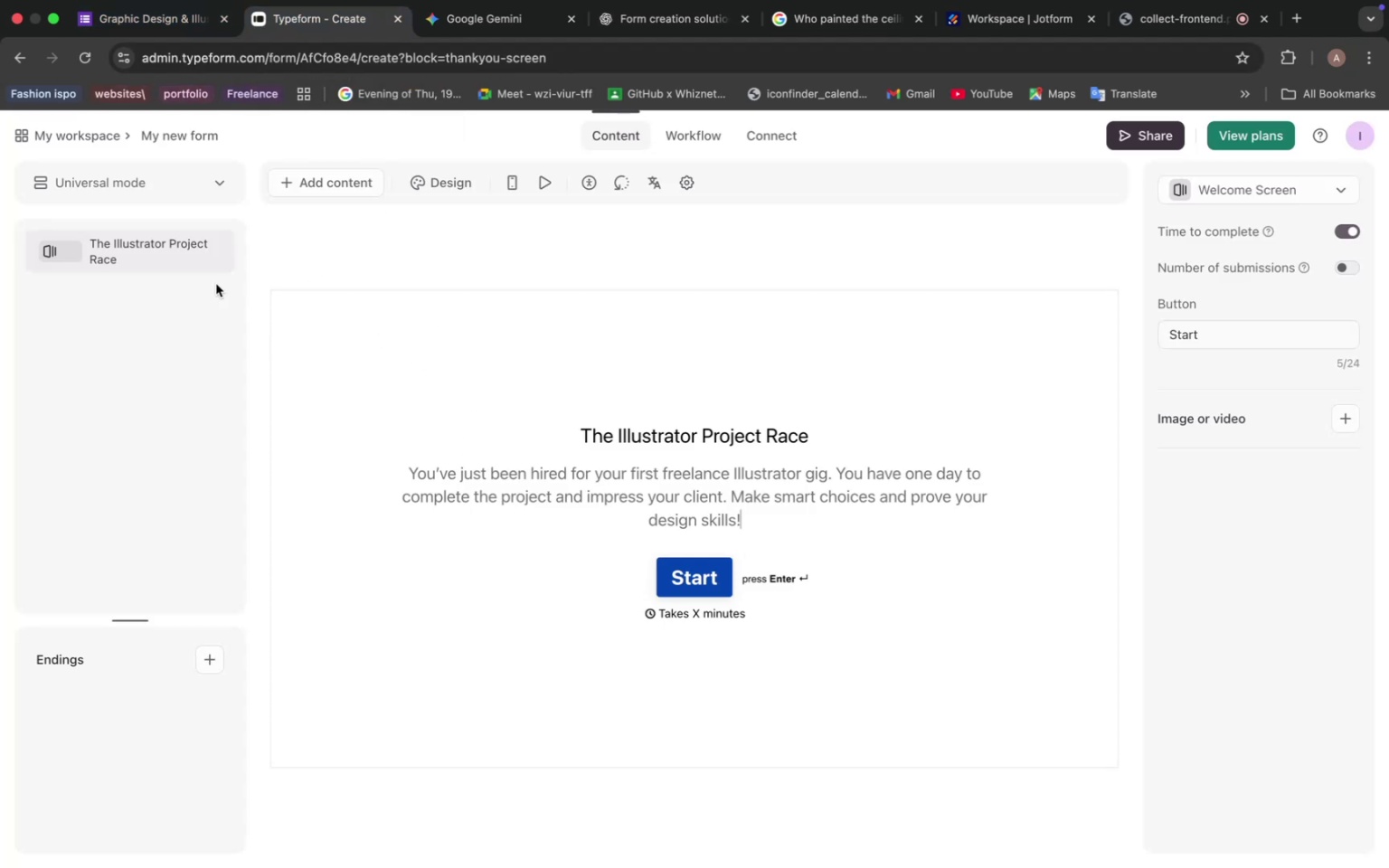 
left_click([327, 175])
 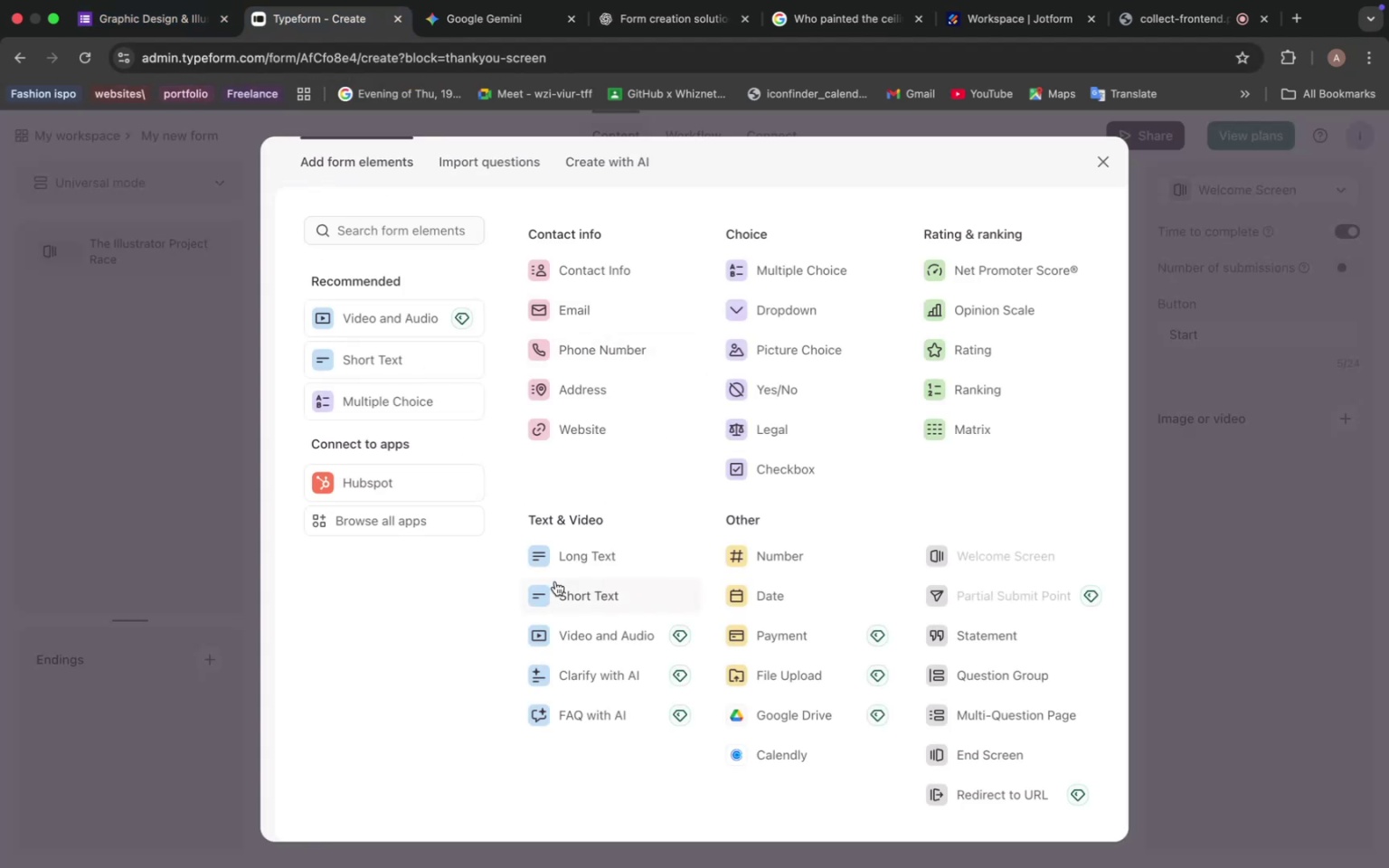 
left_click([575, 558])
 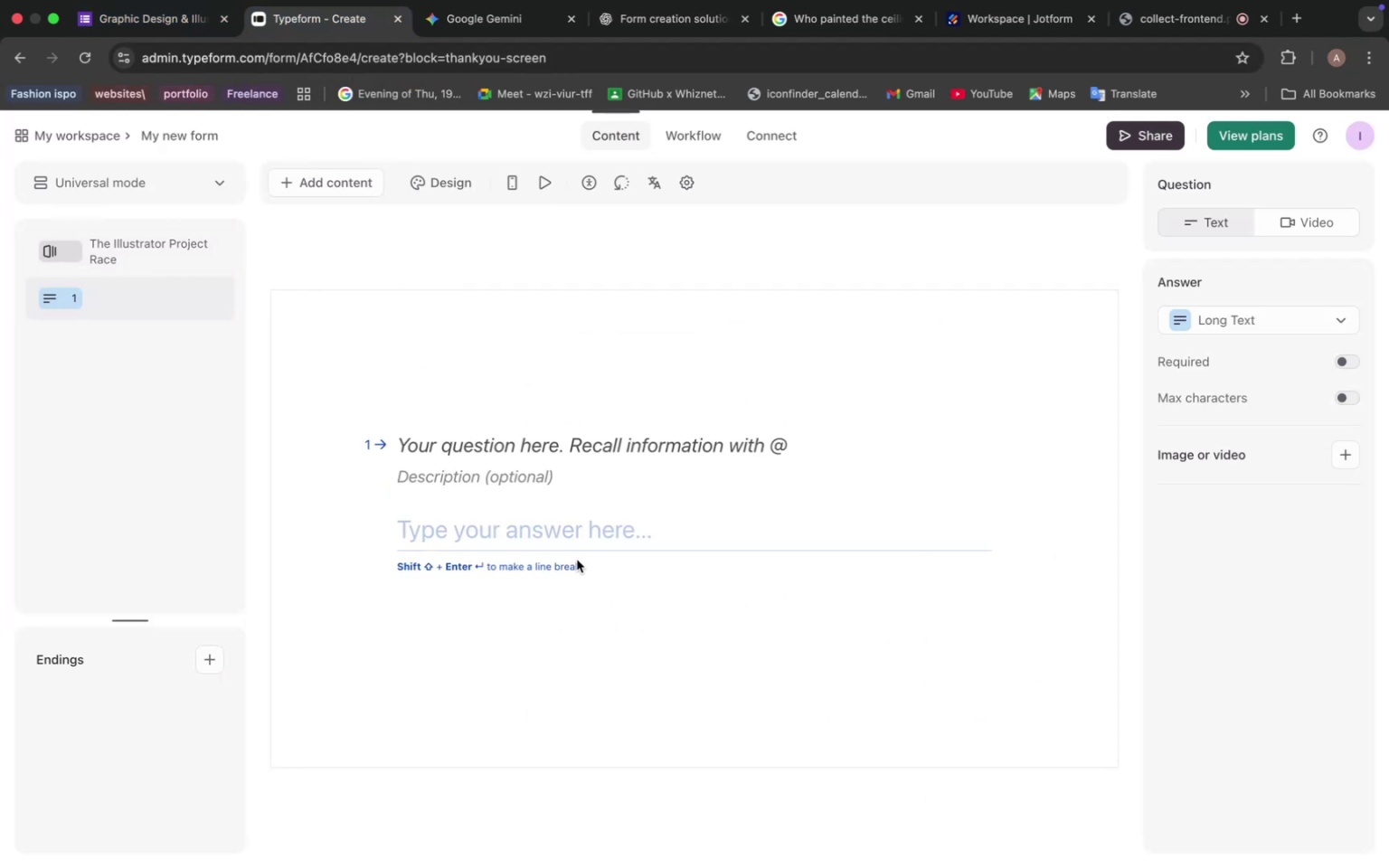 
left_click([536, 442])
 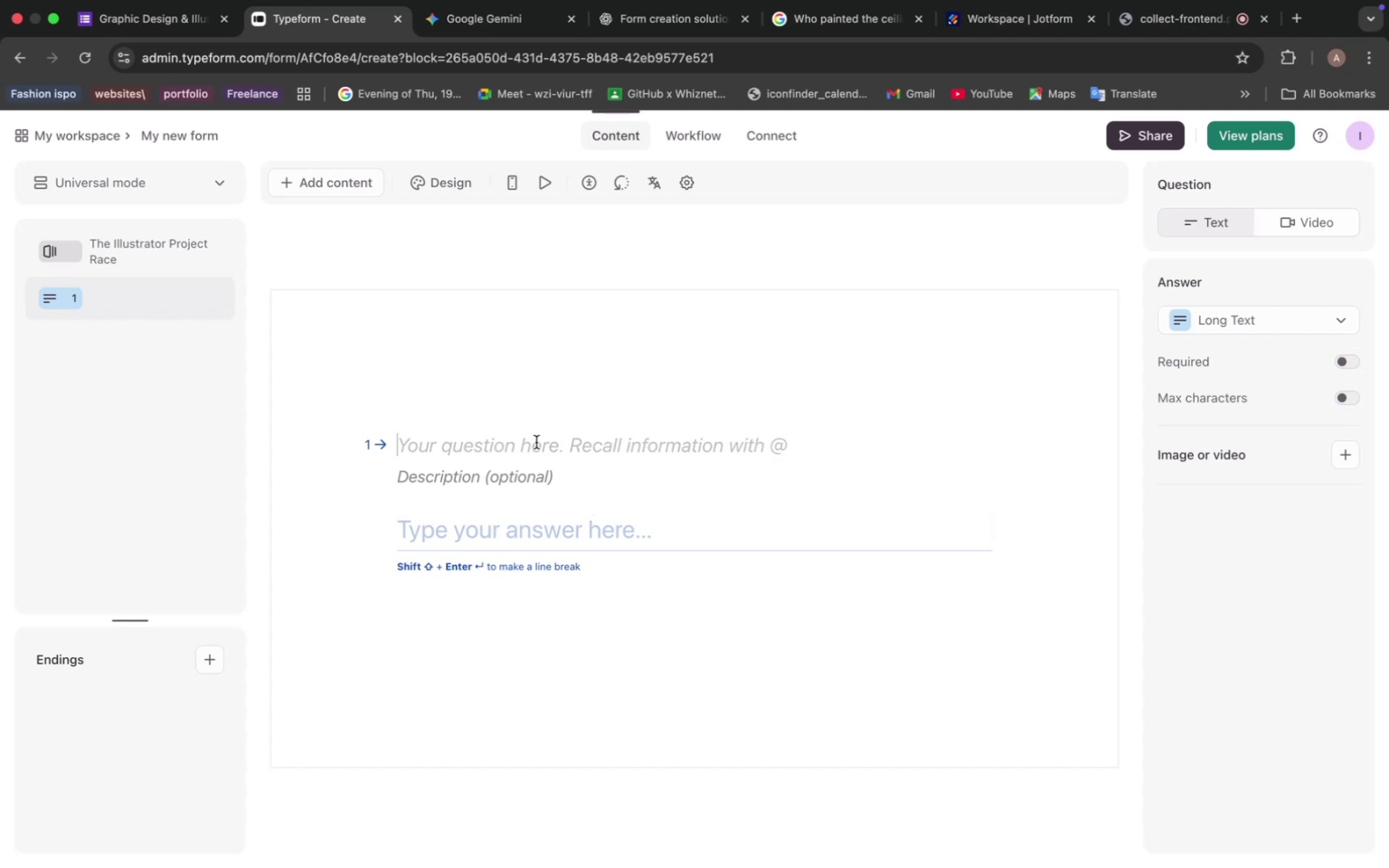 
key(Meta+V)
 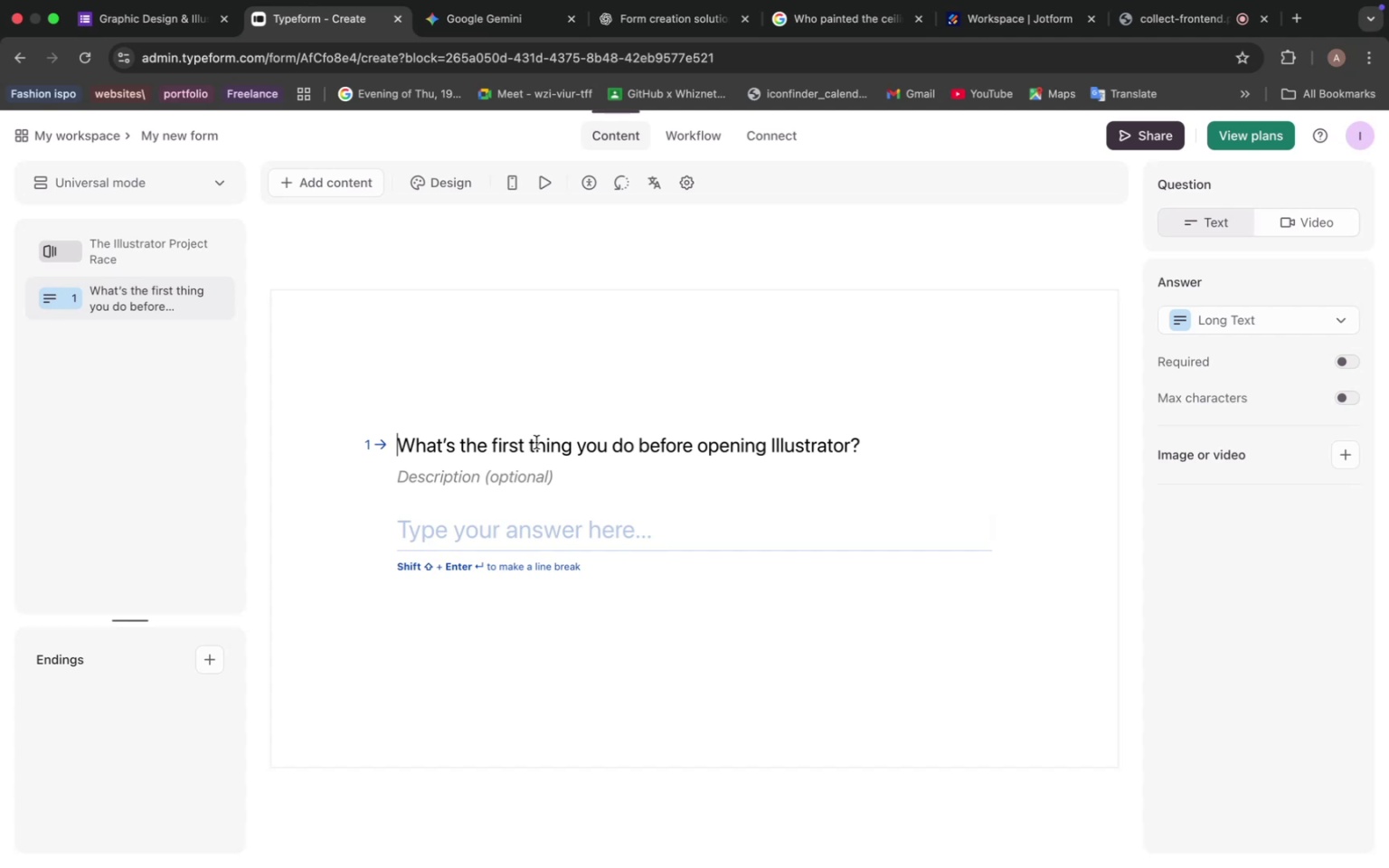 
wait(32.02)
 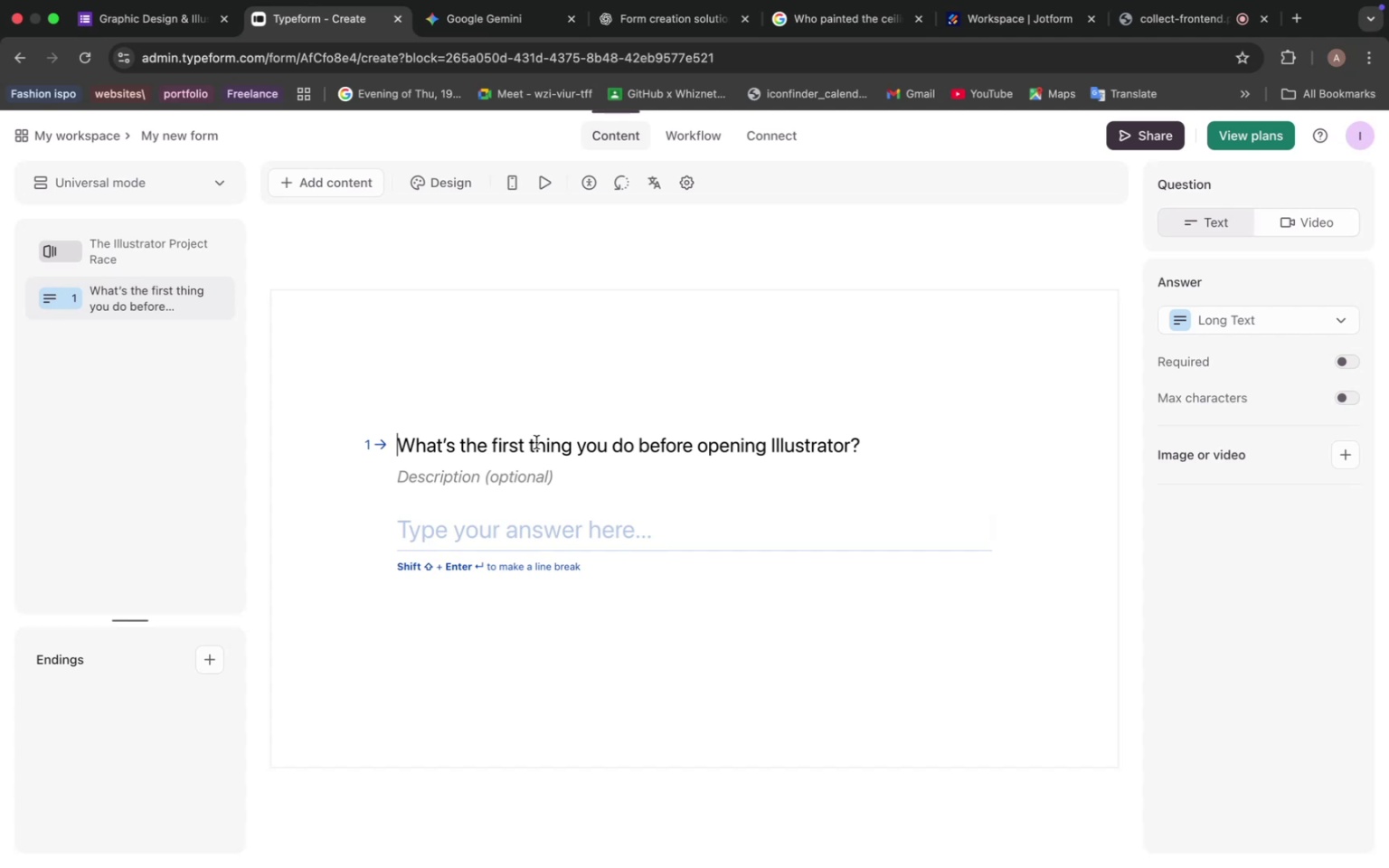 
left_click([656, 43])
 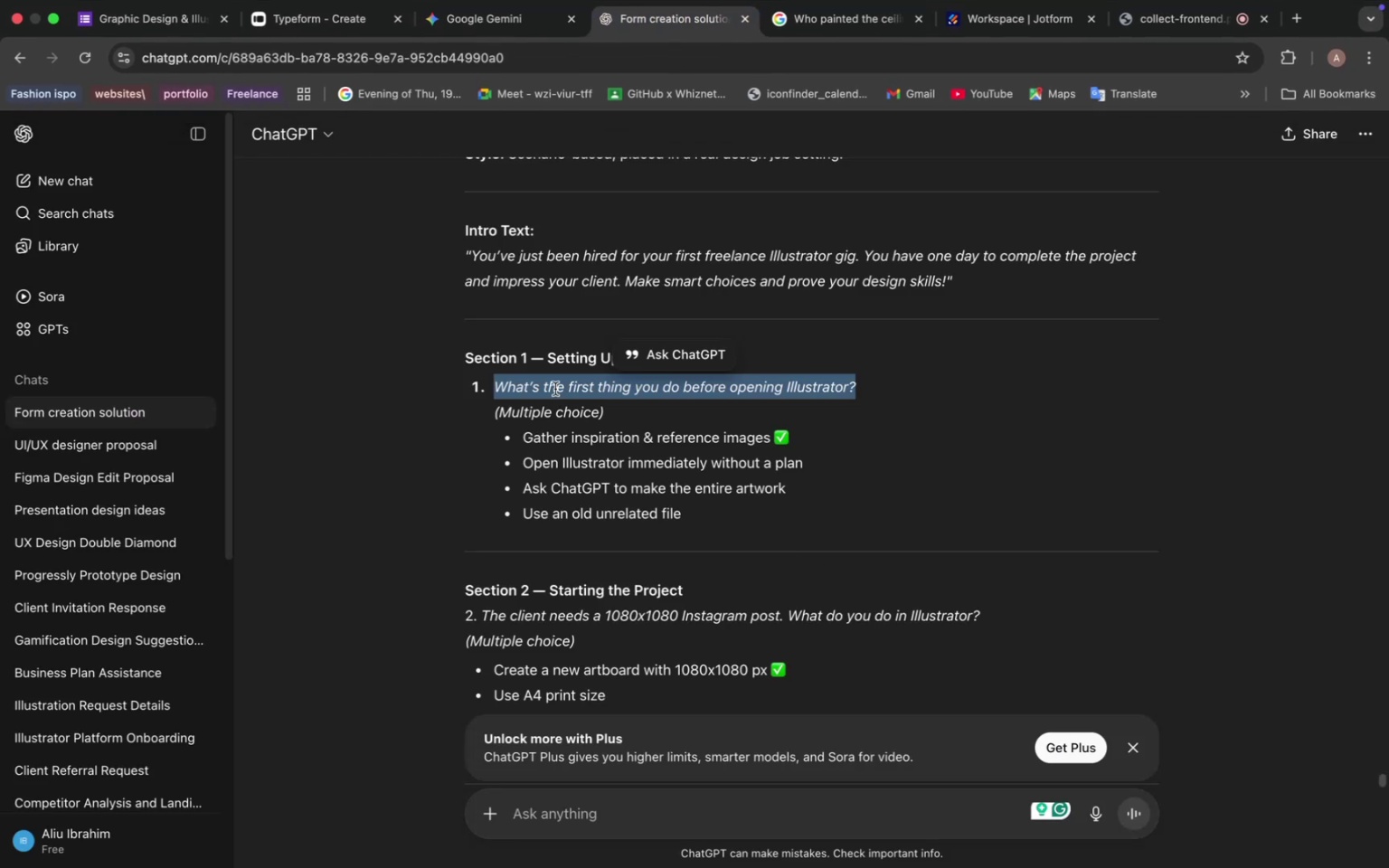 
wait(9.44)
 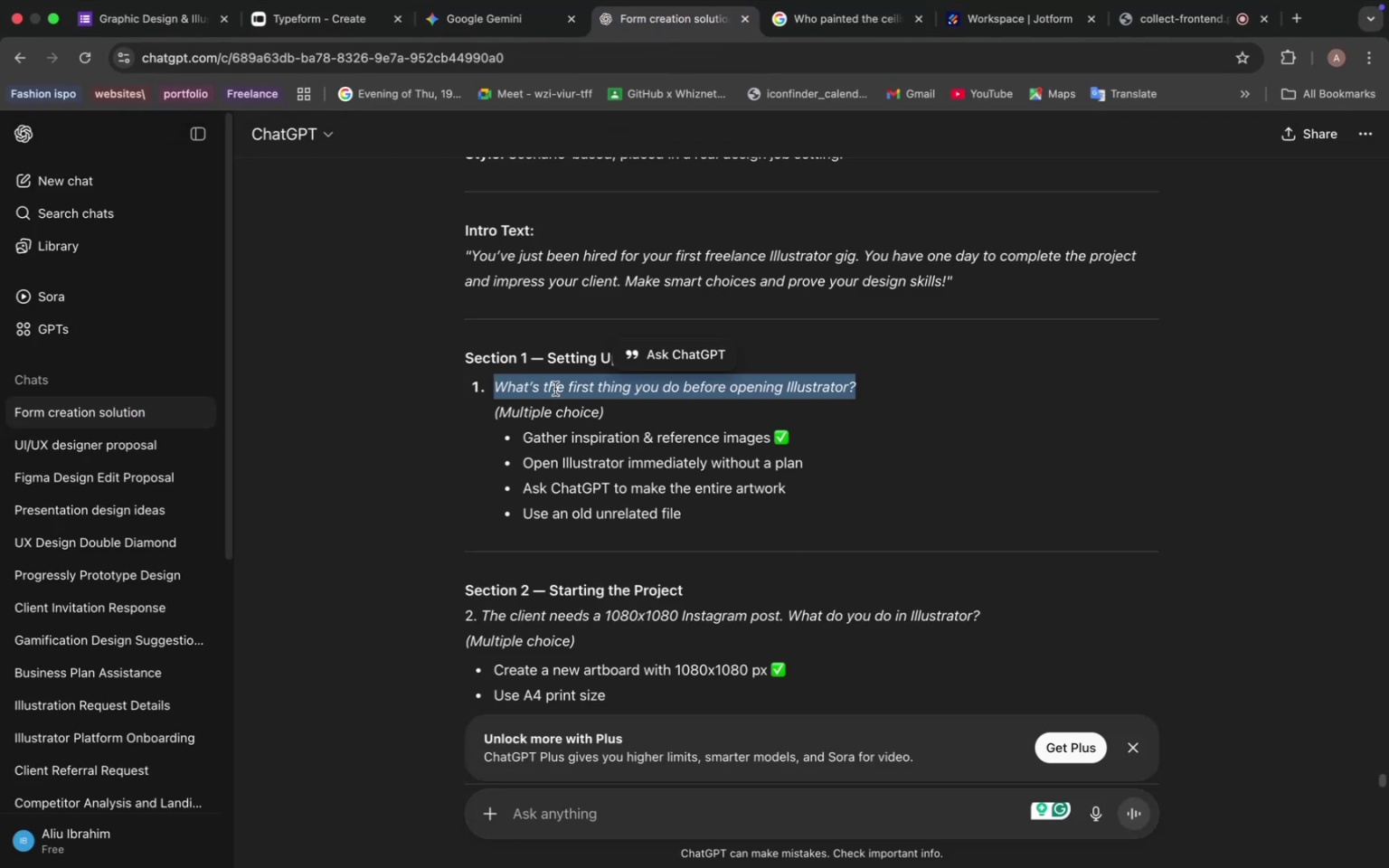 
mouse_move([338, 47])
 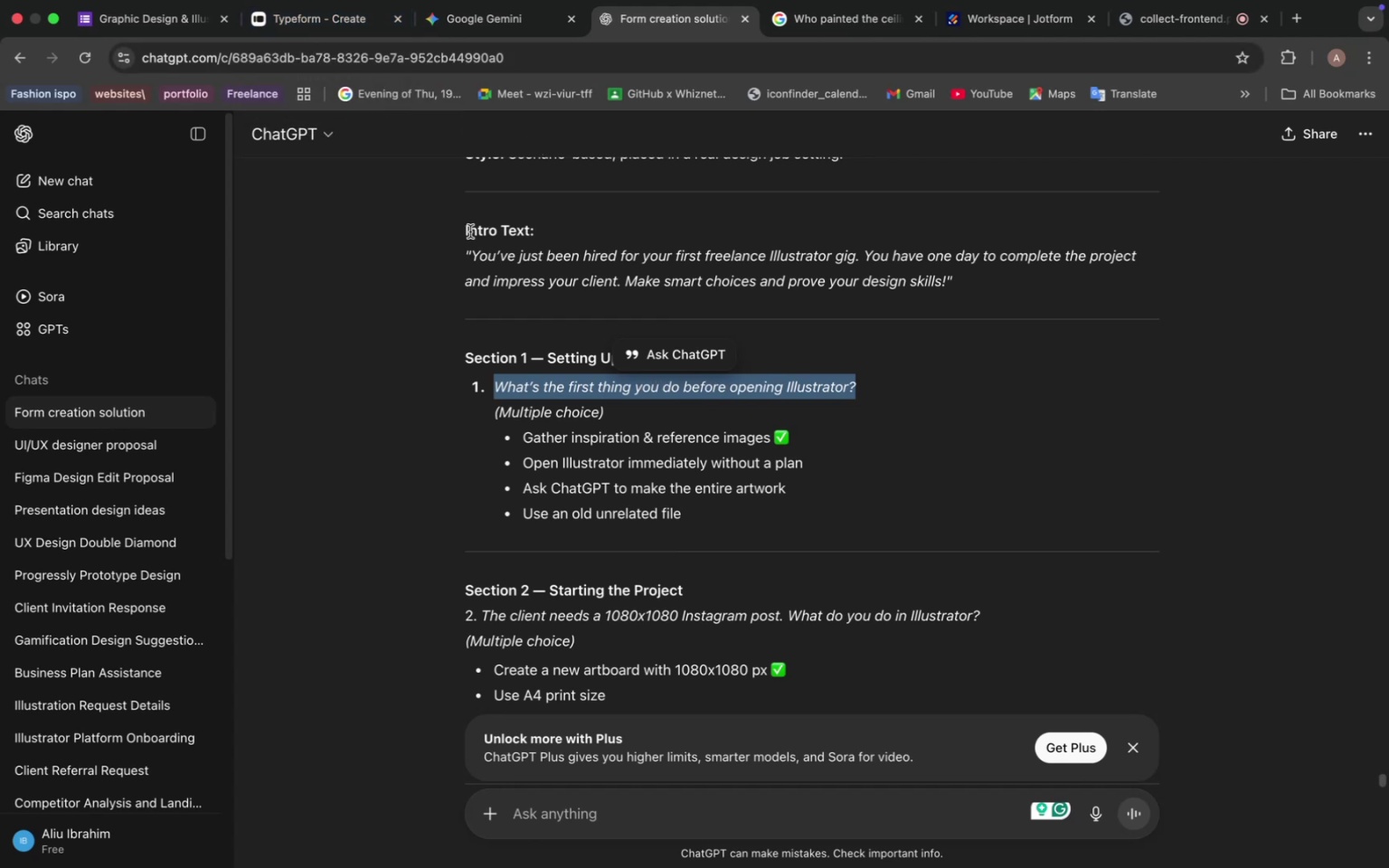 
scroll: coordinate [569, 338], scroll_direction: down, amount: 10.0
 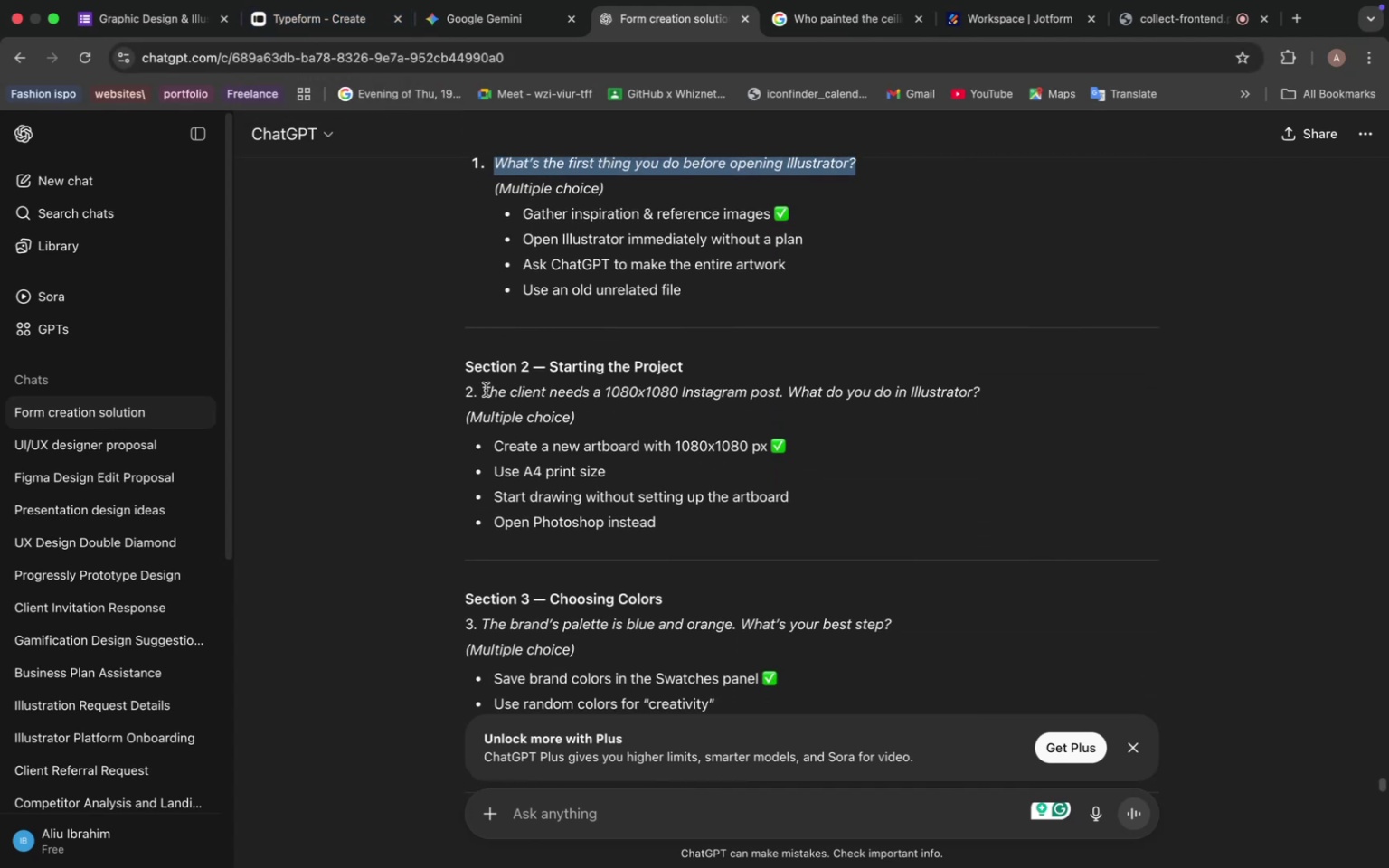 
left_click_drag(start_coordinate=[486, 390], to_coordinate=[615, 393])
 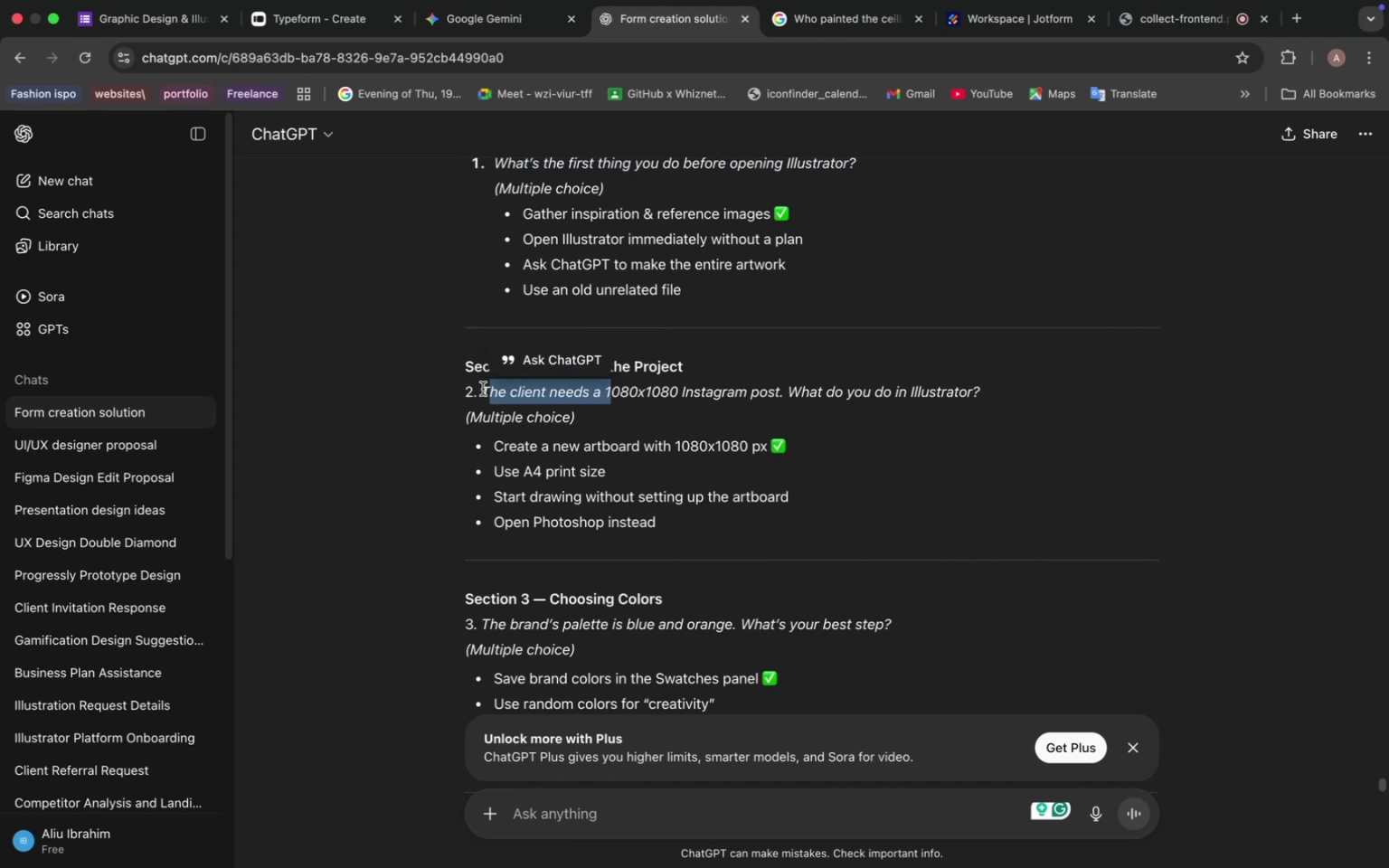 
left_click_drag(start_coordinate=[483, 389], to_coordinate=[993, 381])
 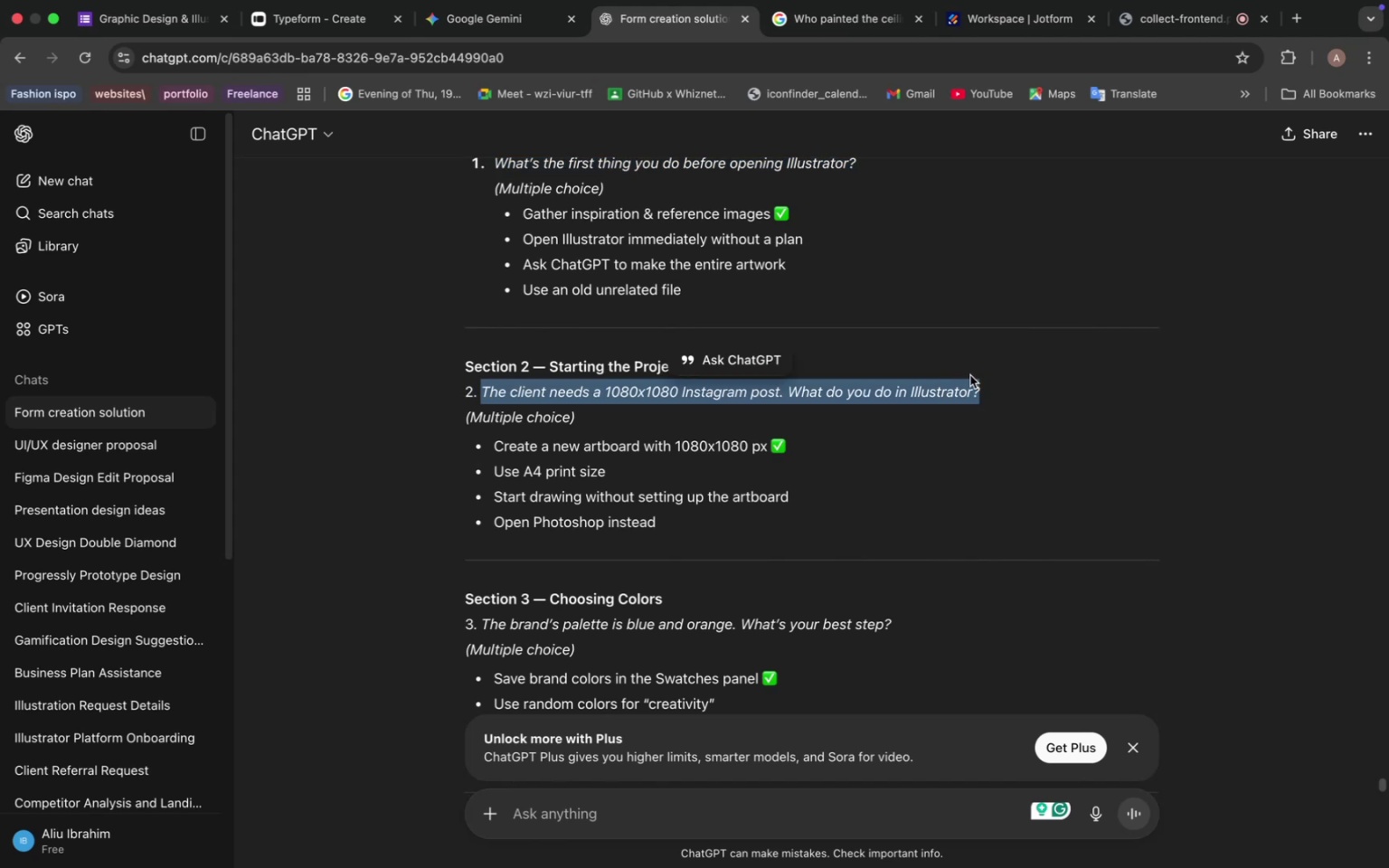 
key(Meta+C)
 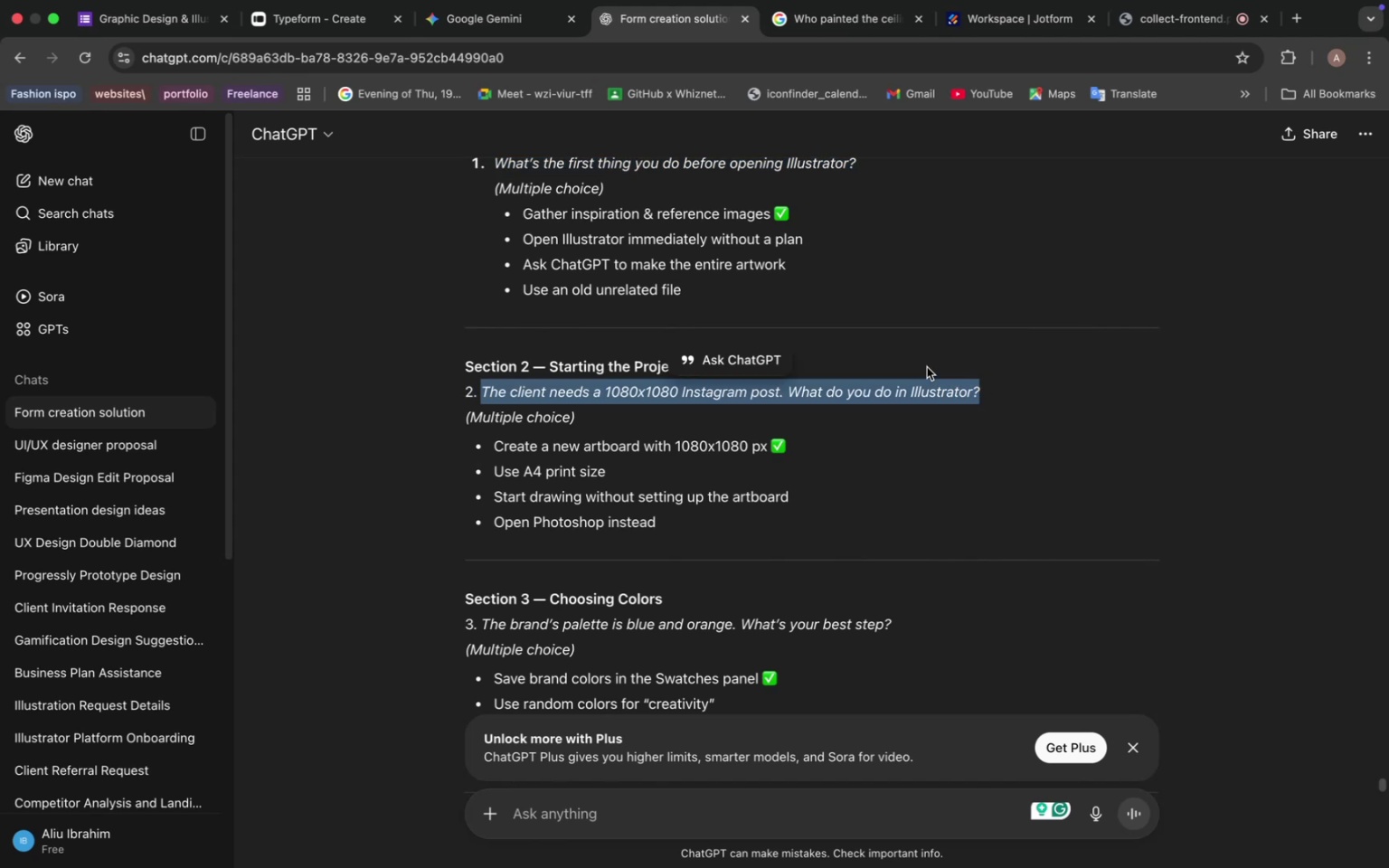 
wait(5.75)
 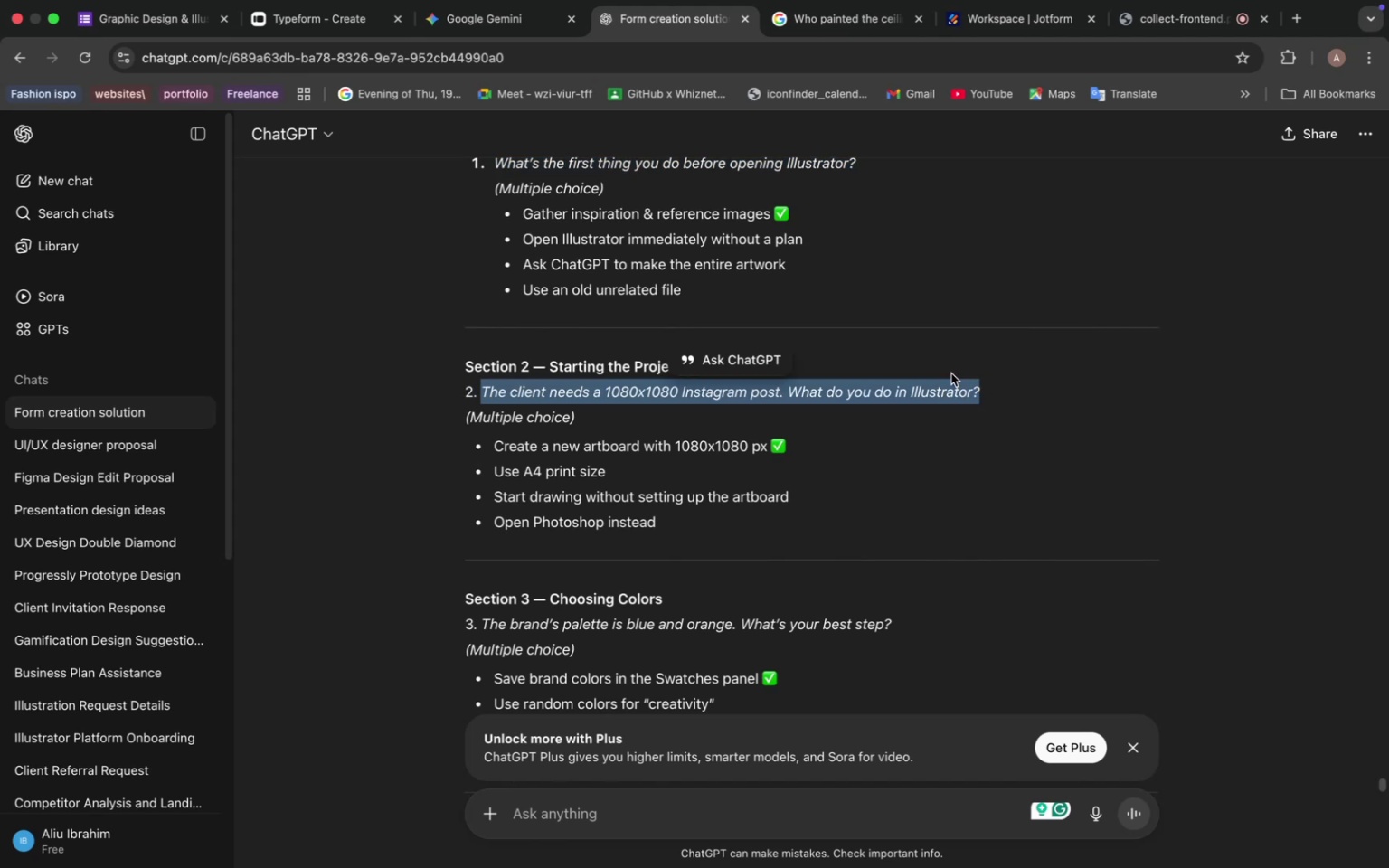 
left_click([287, 16])
 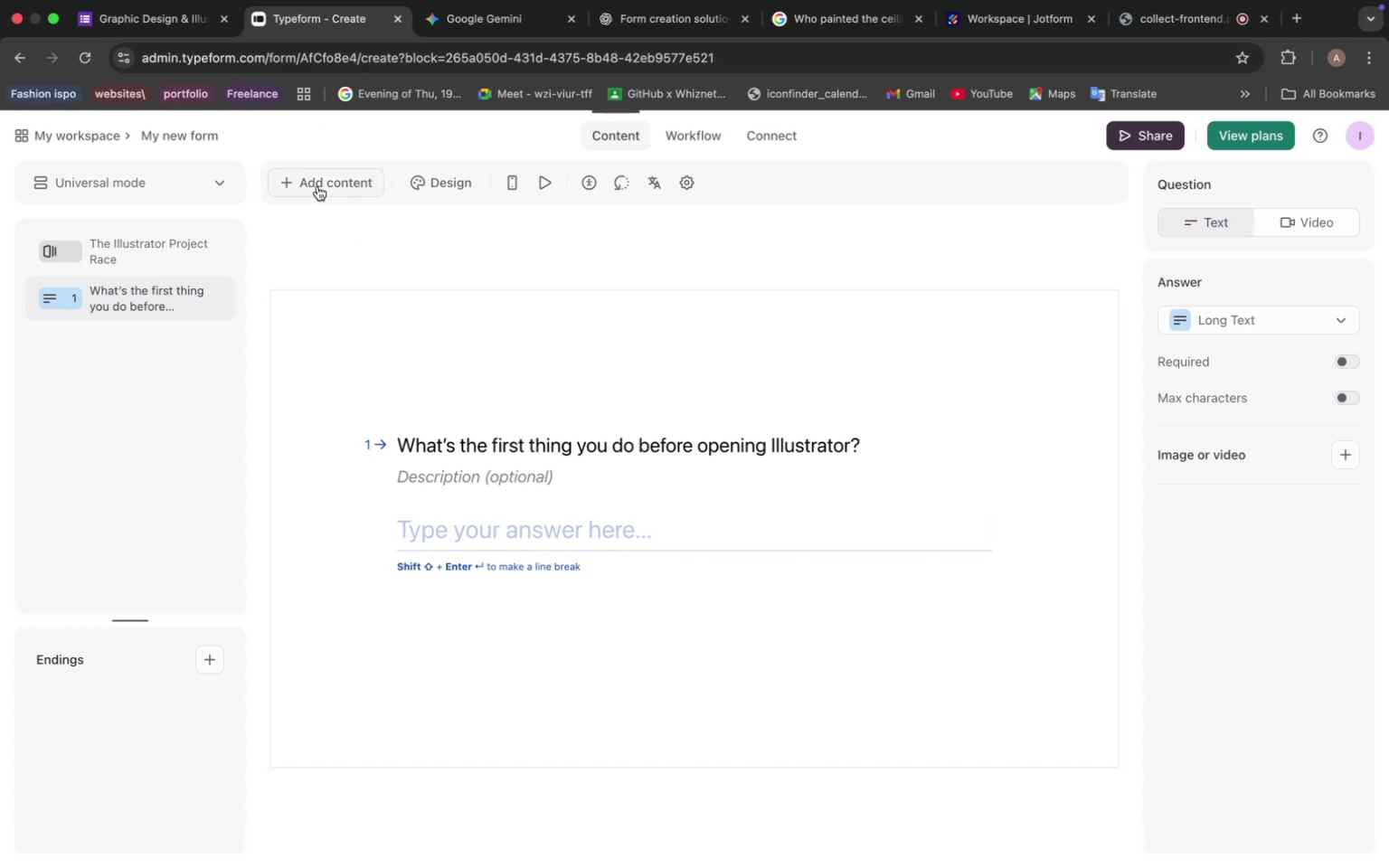 
left_click([321, 184])
 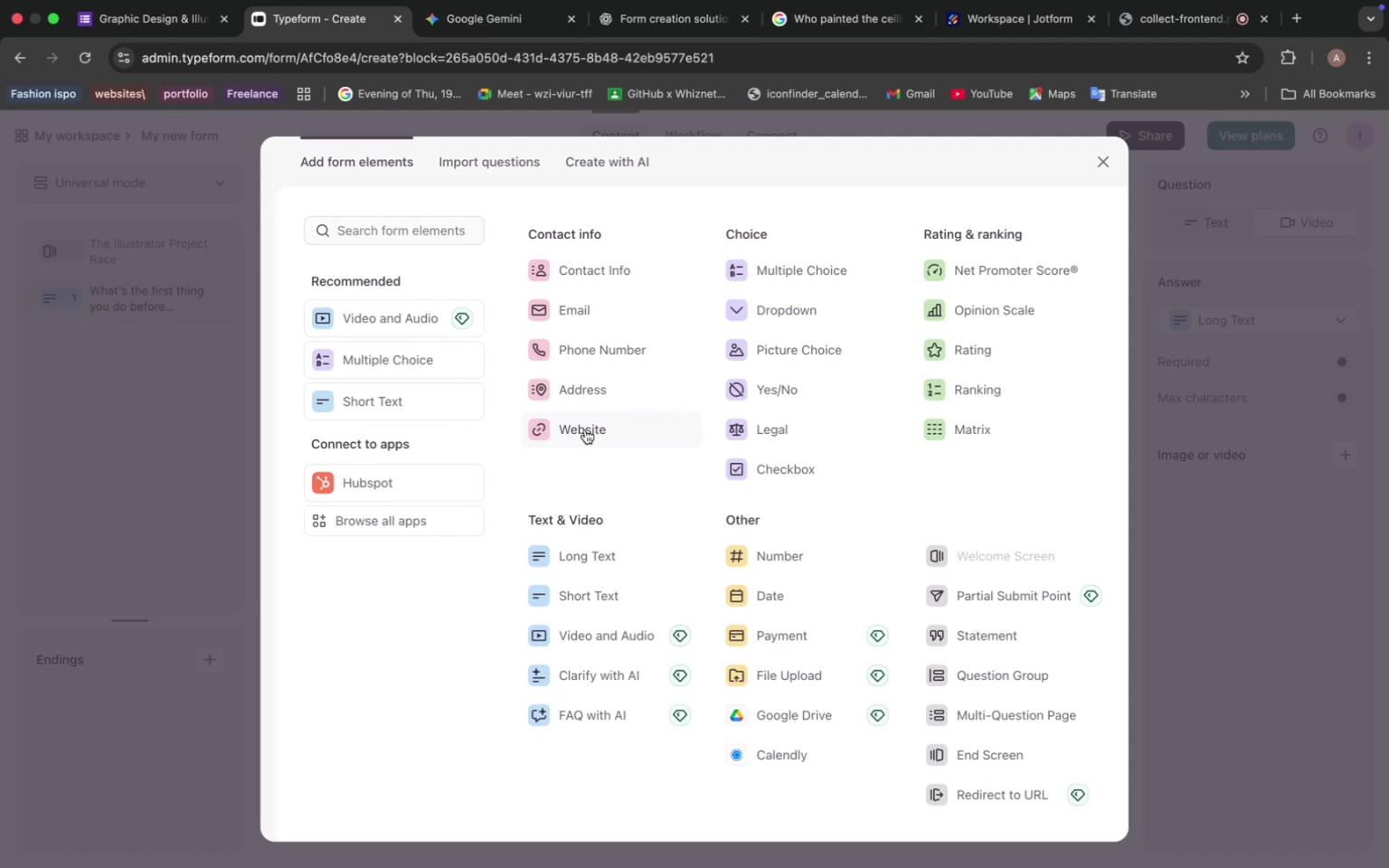 
wait(17.21)
 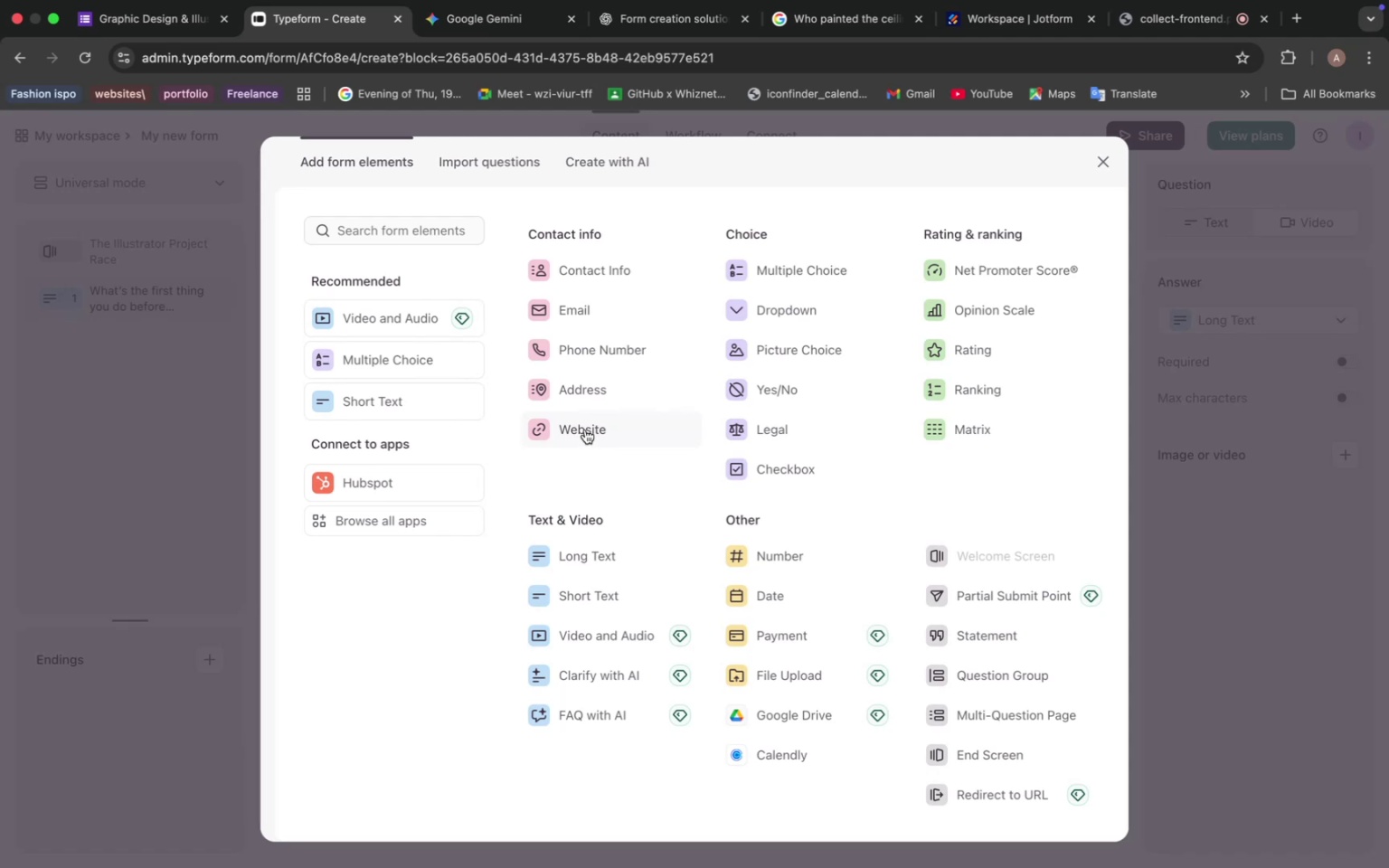 
left_click([766, 265])
 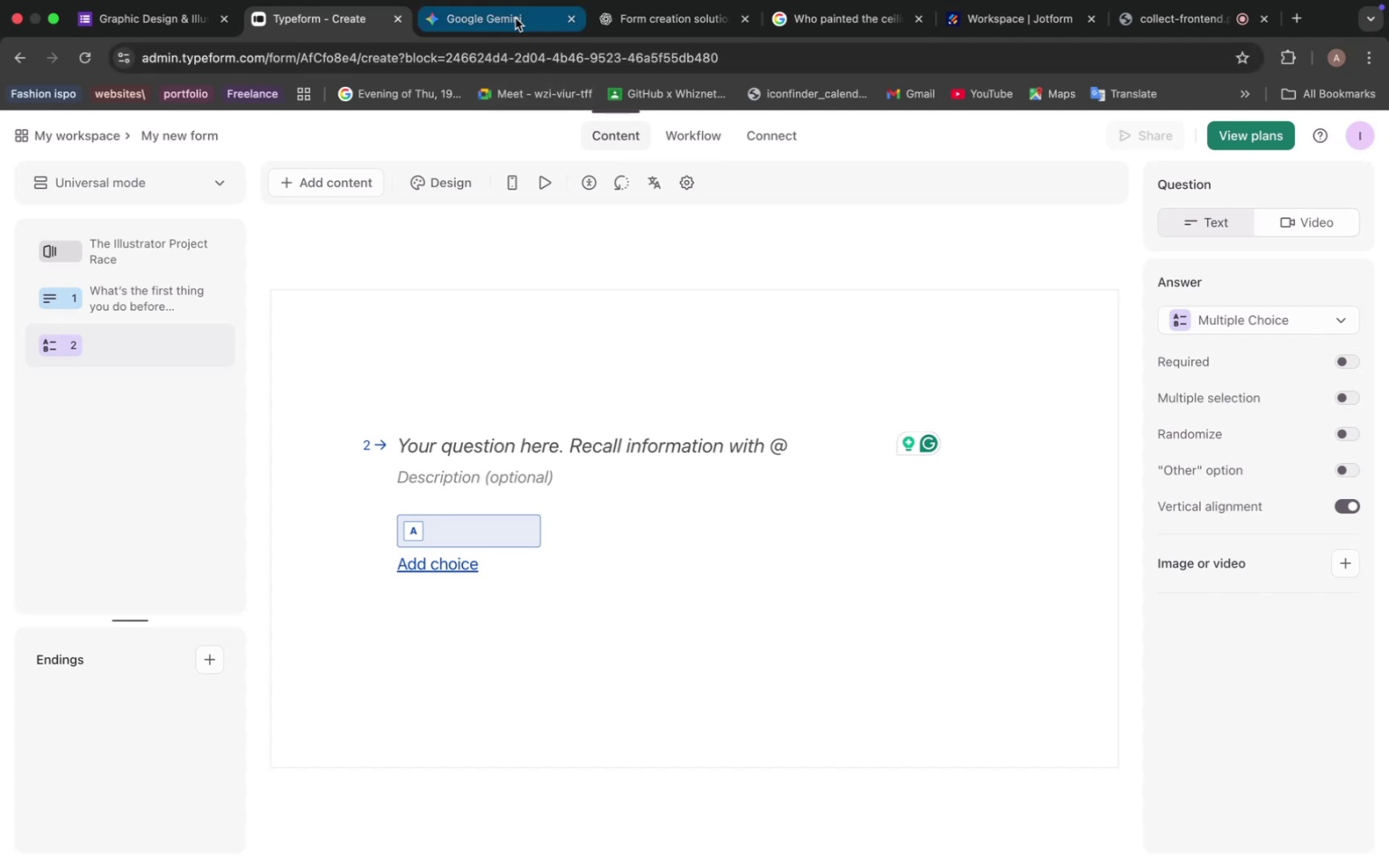 
left_click([515, 18])
 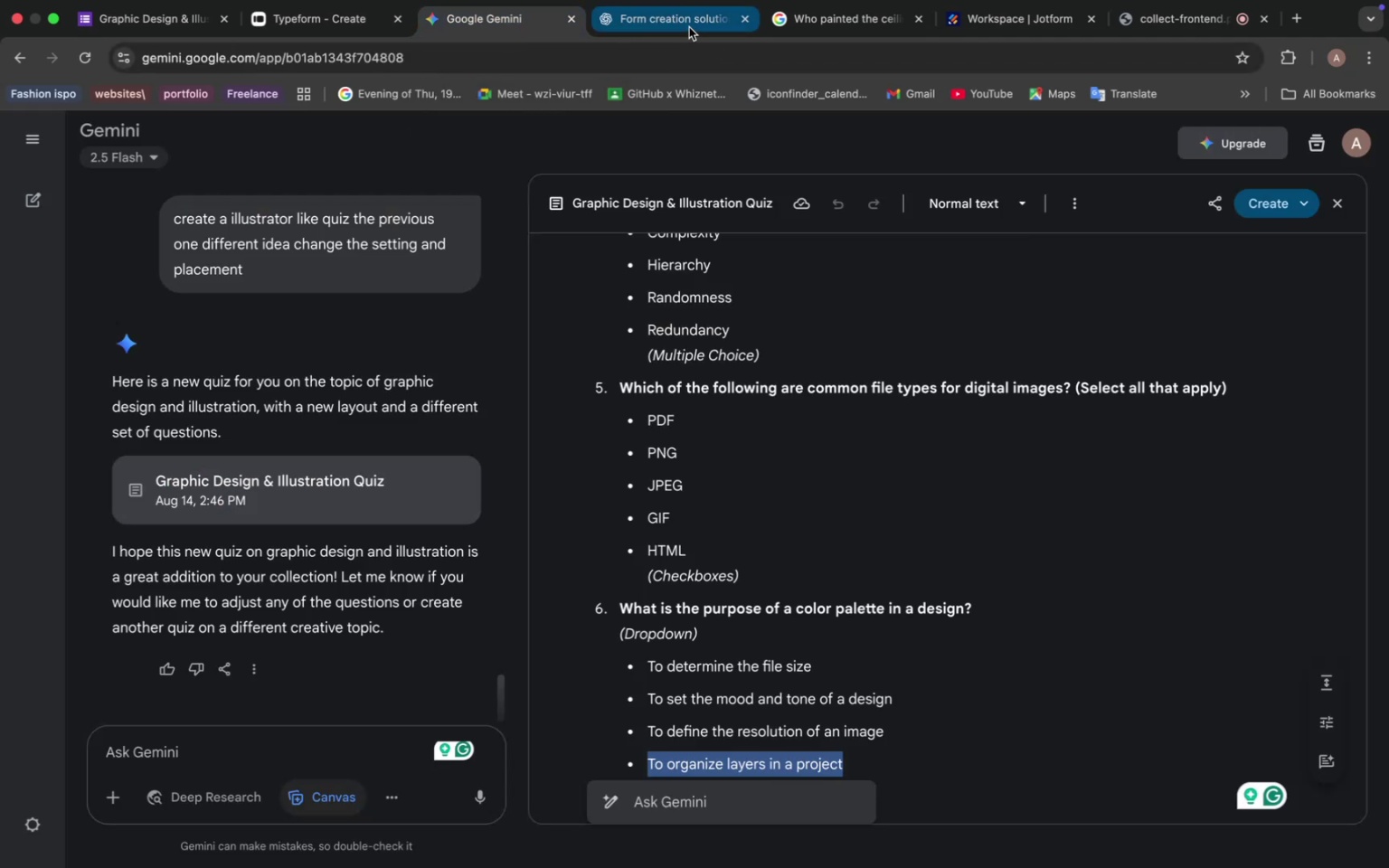 
left_click([689, 27])
 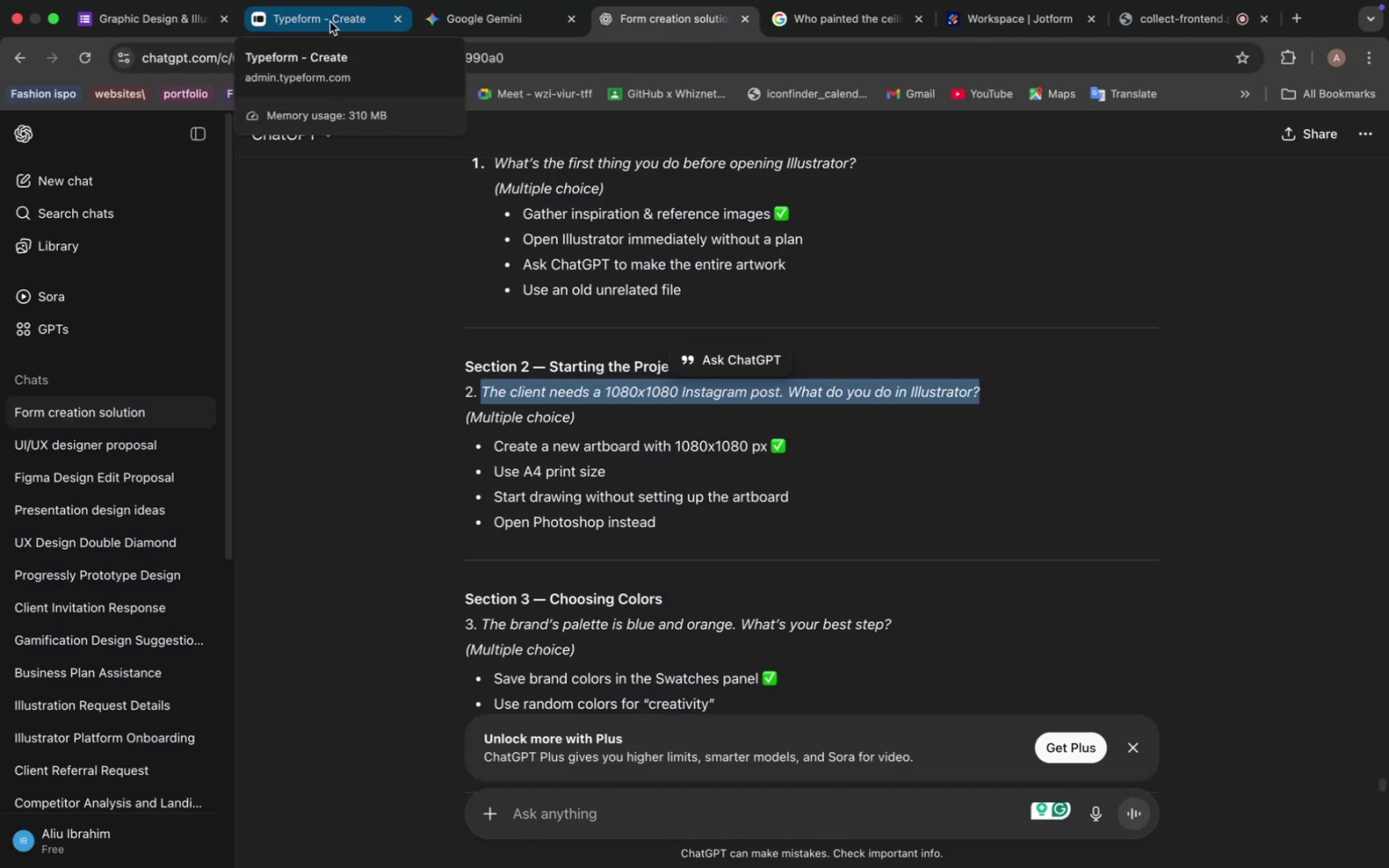 
wait(7.26)
 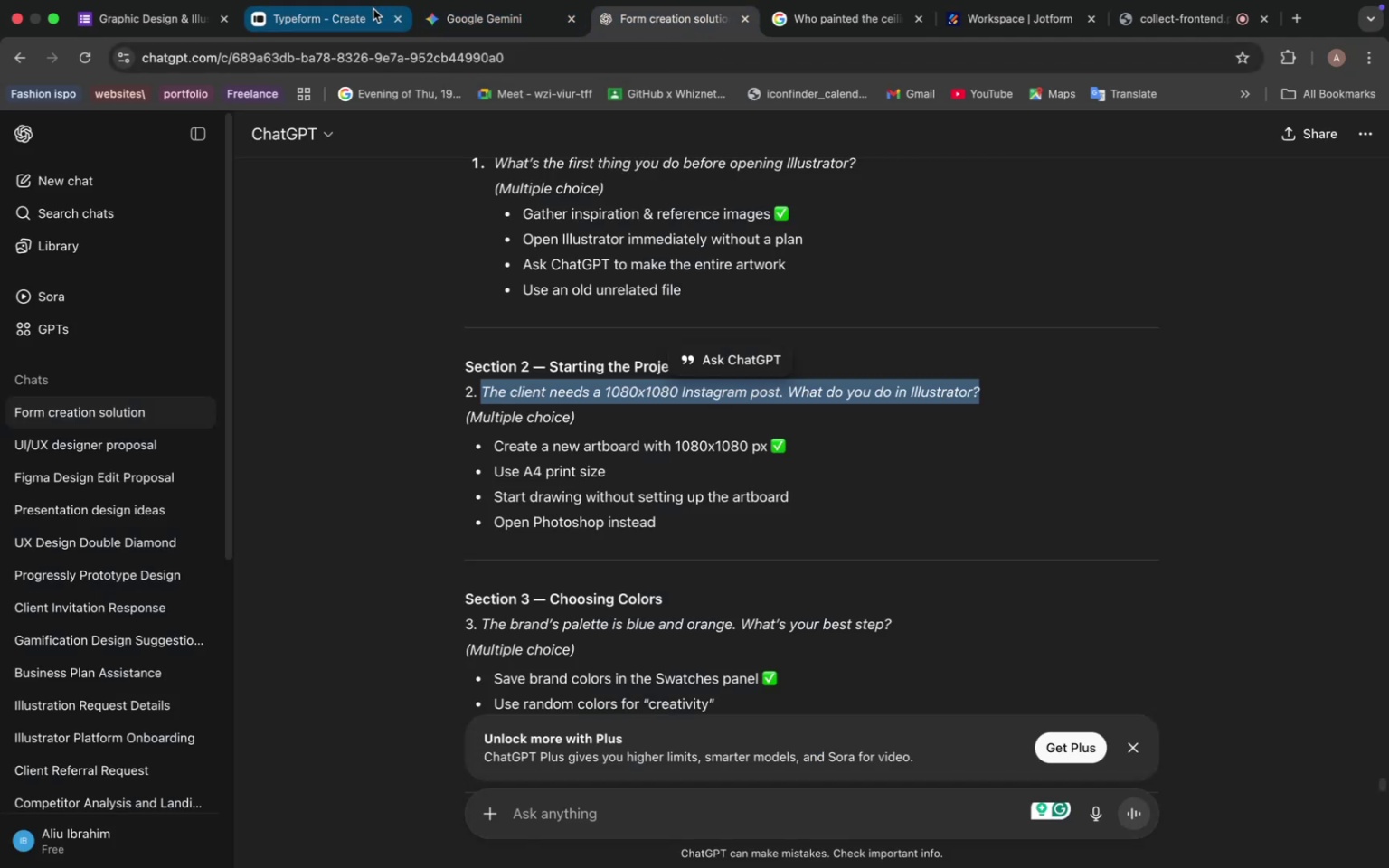 
left_click([330, 22])
 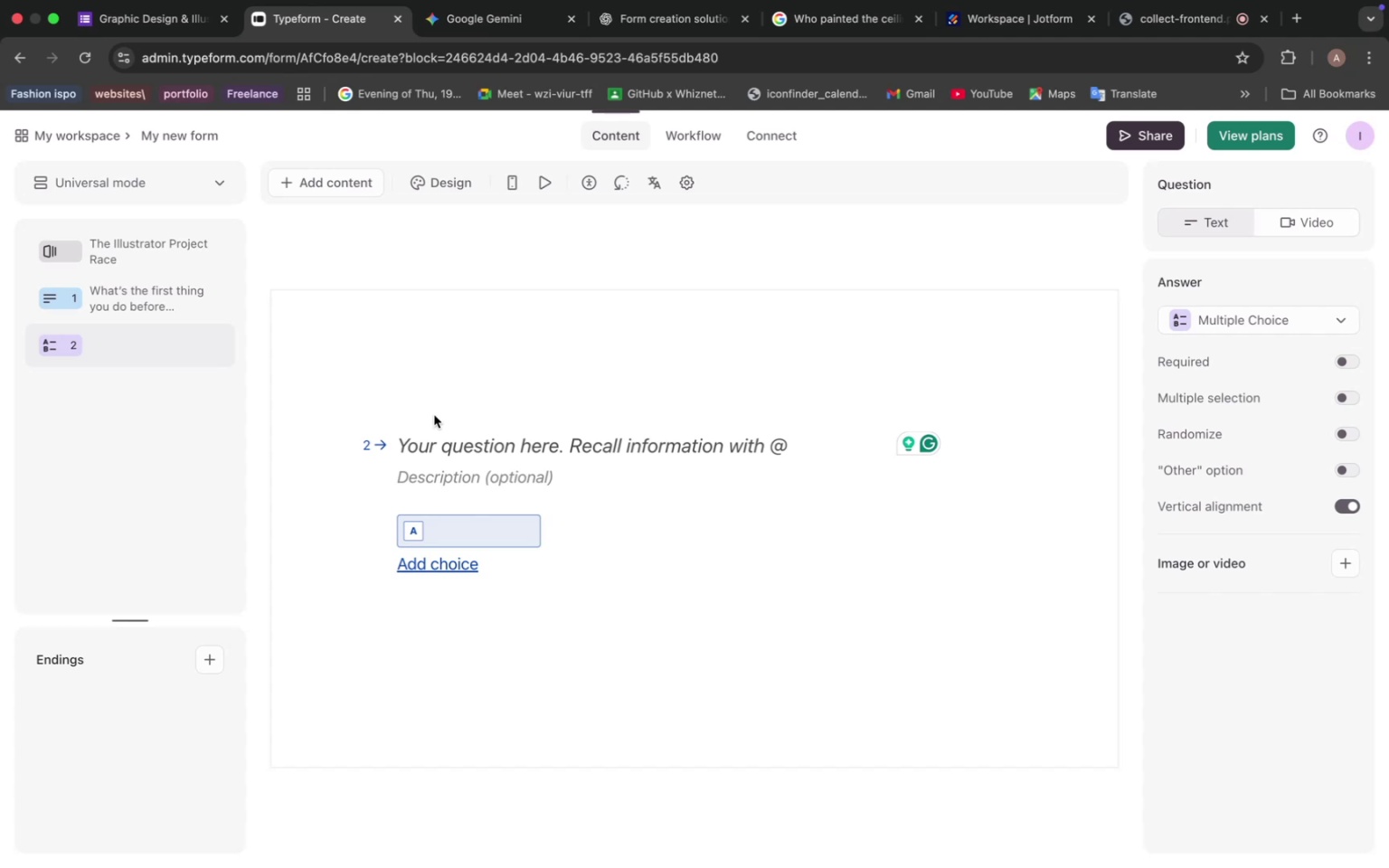 
left_click([447, 448])
 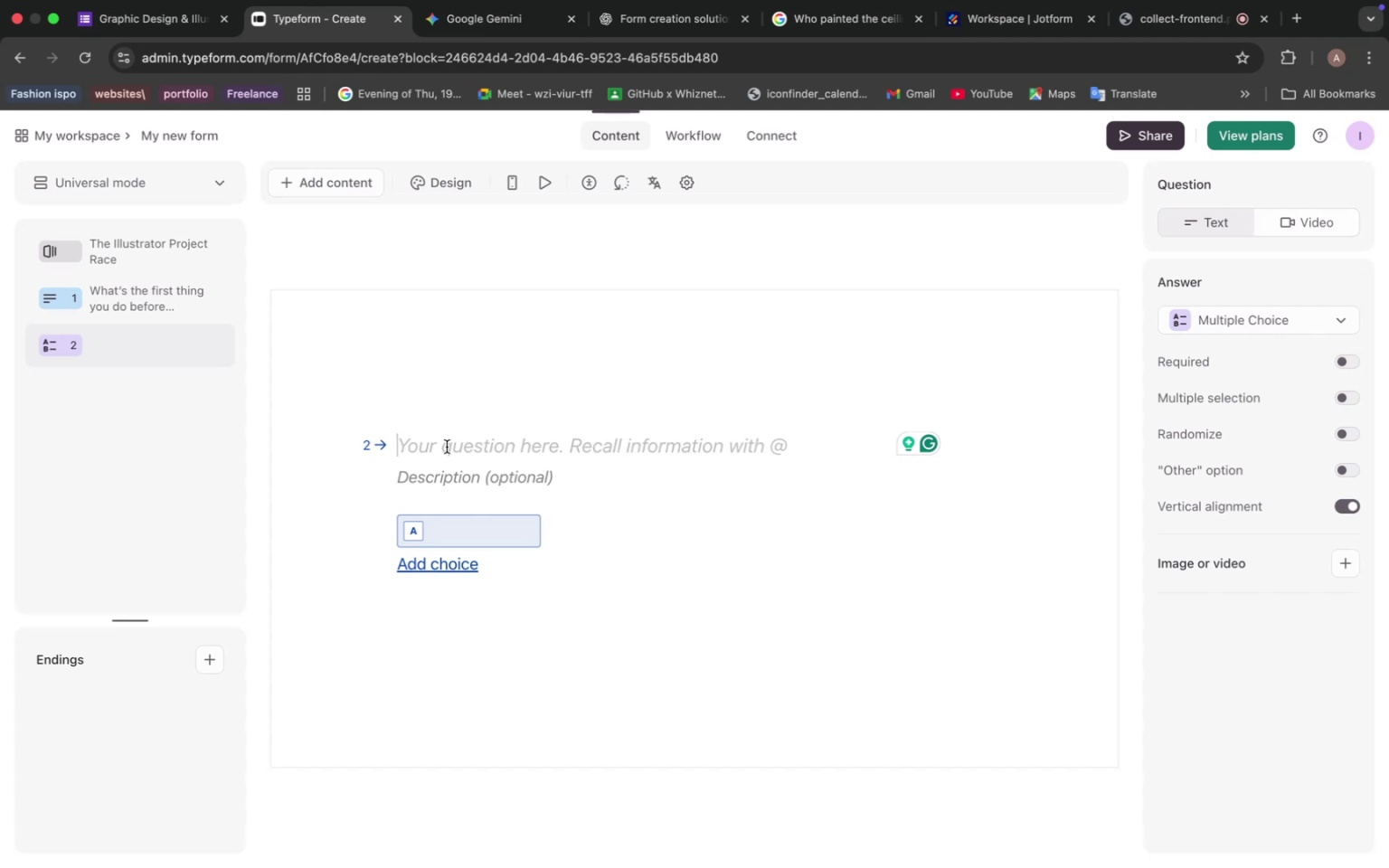 
key(Meta+V)
 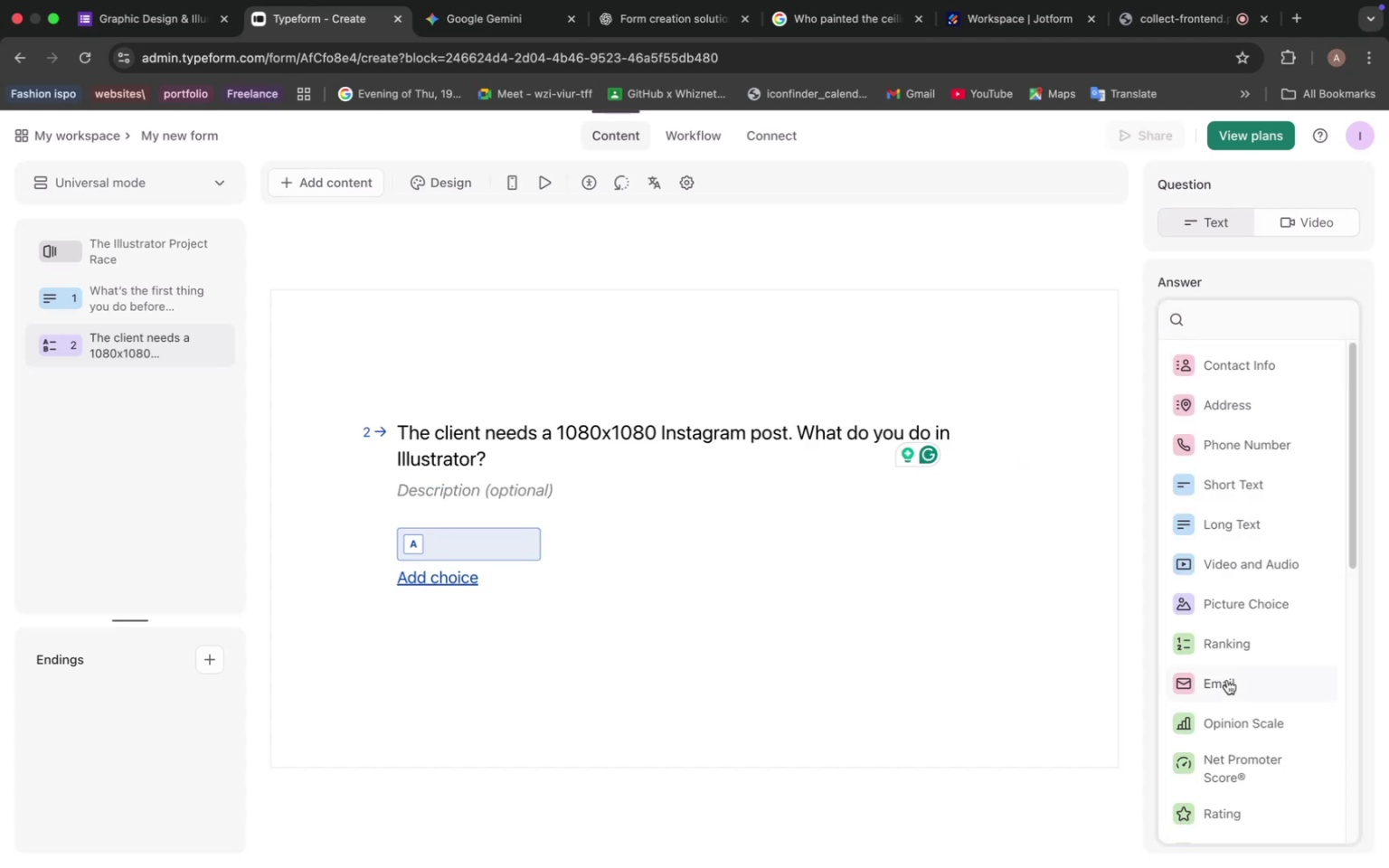 
scroll: coordinate [1248, 778], scroll_direction: down, amount: 23.0
 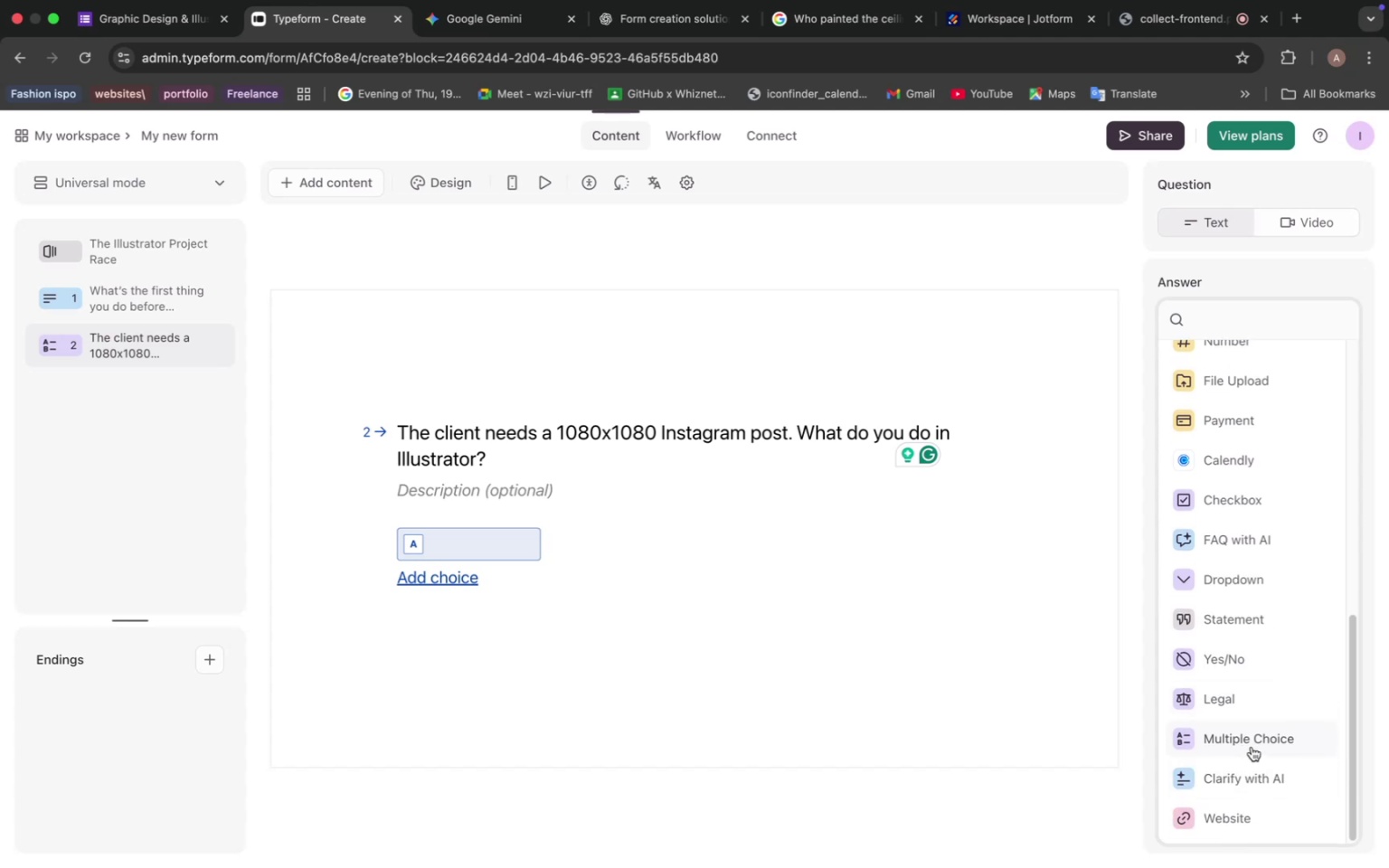 
scroll: coordinate [1239, 690], scroll_direction: up, amount: 4.0
 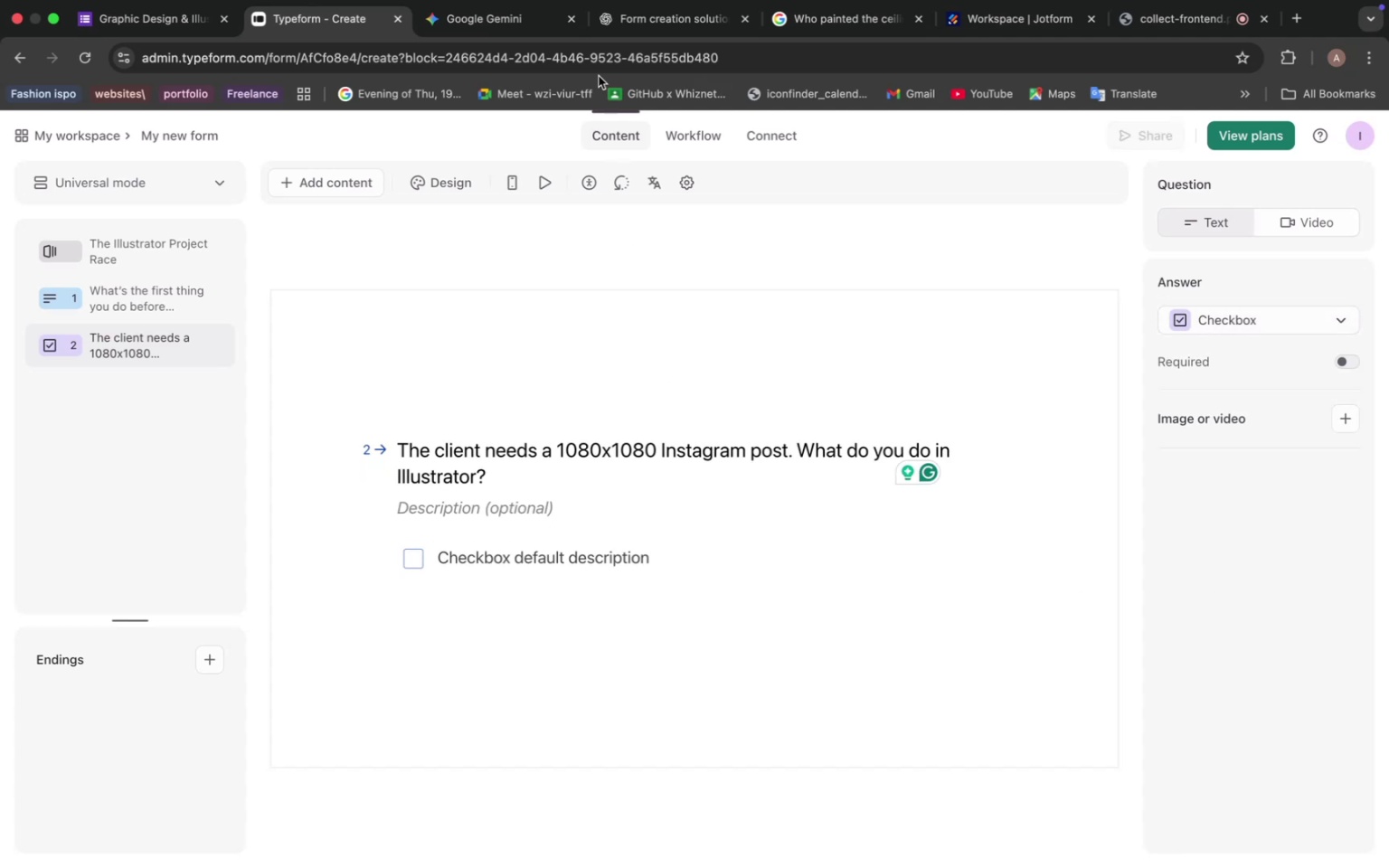 
left_click([646, 21])
 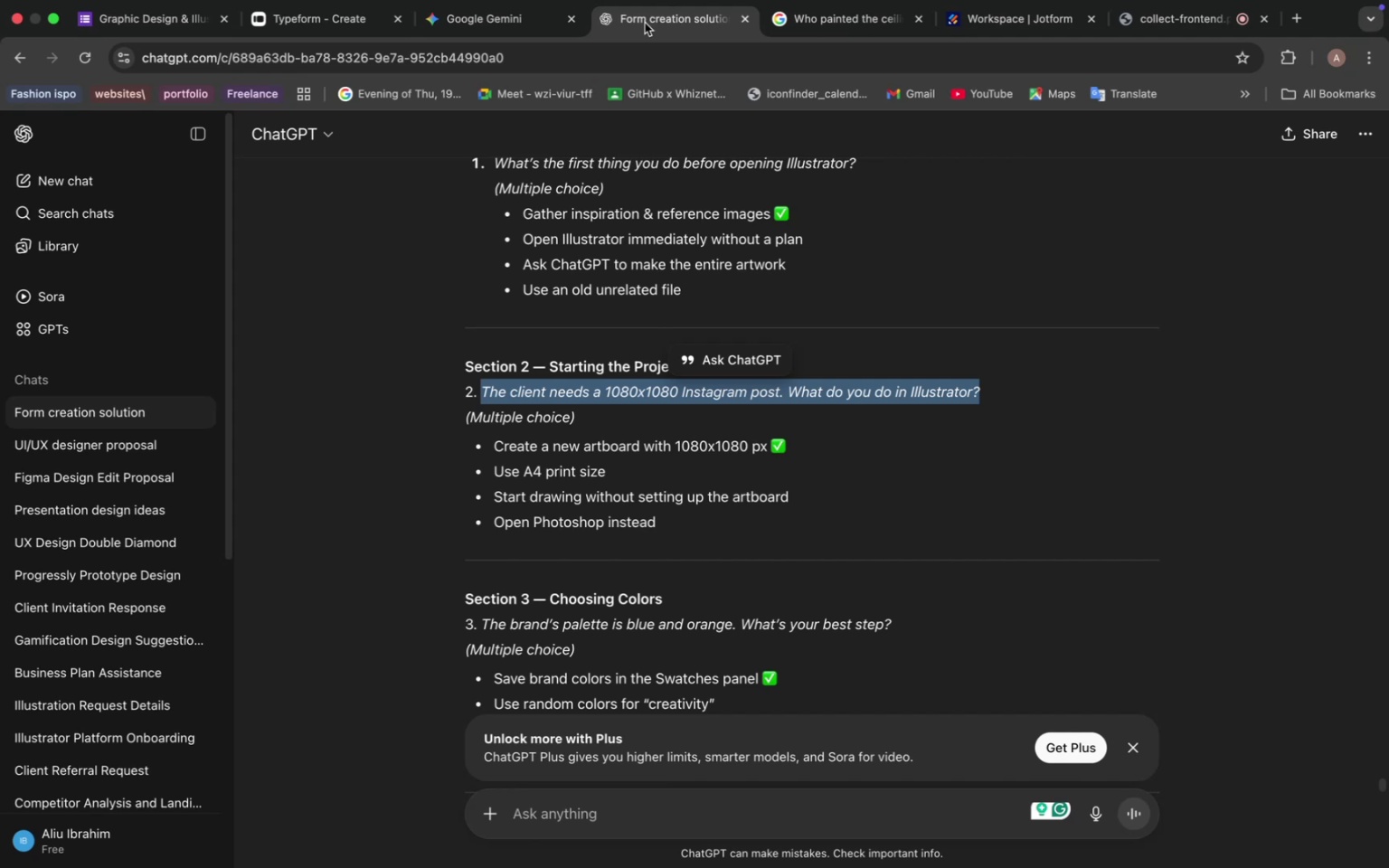 
wait(11.24)
 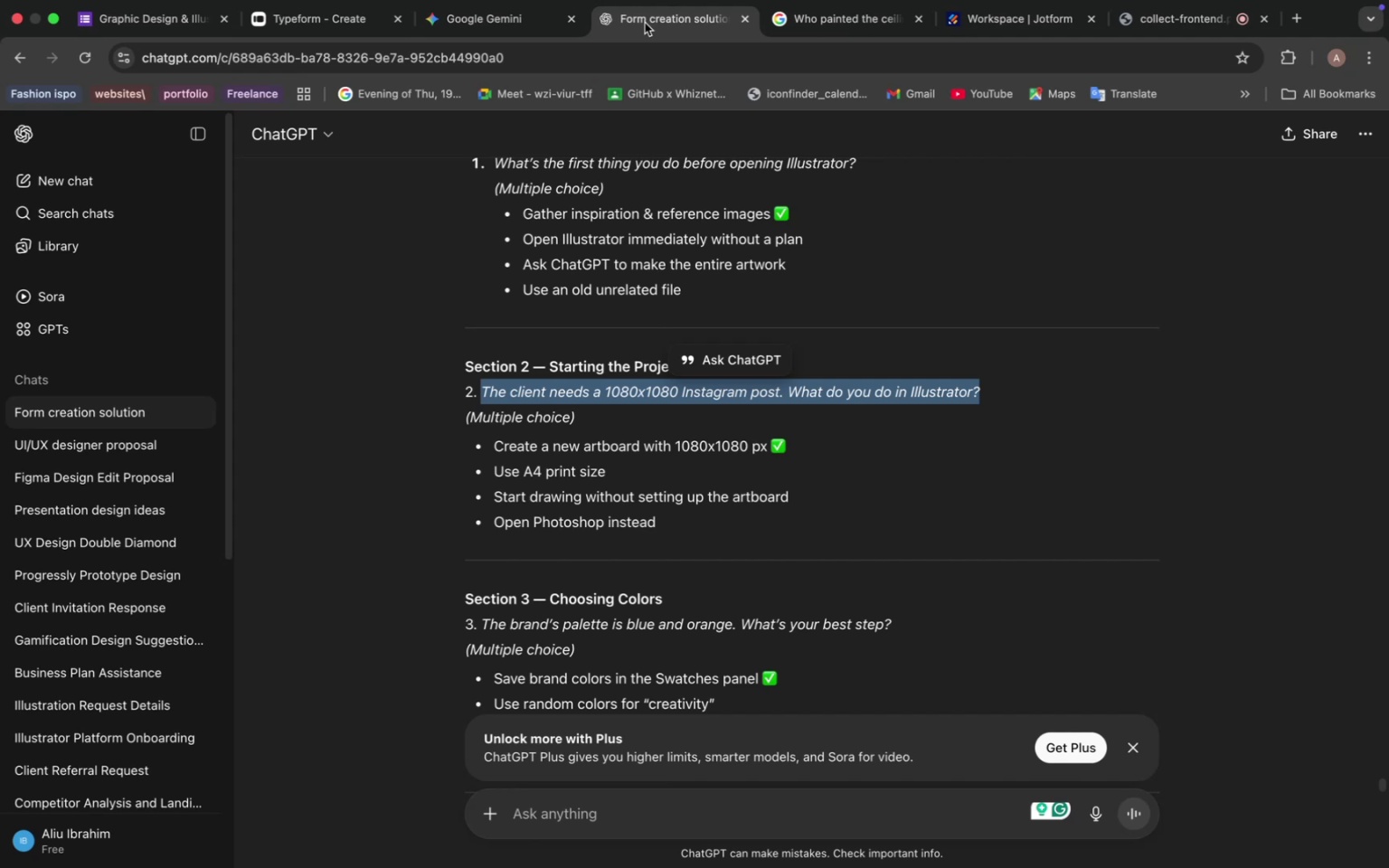 
left_click_drag(start_coordinate=[496, 445], to_coordinate=[770, 452])
 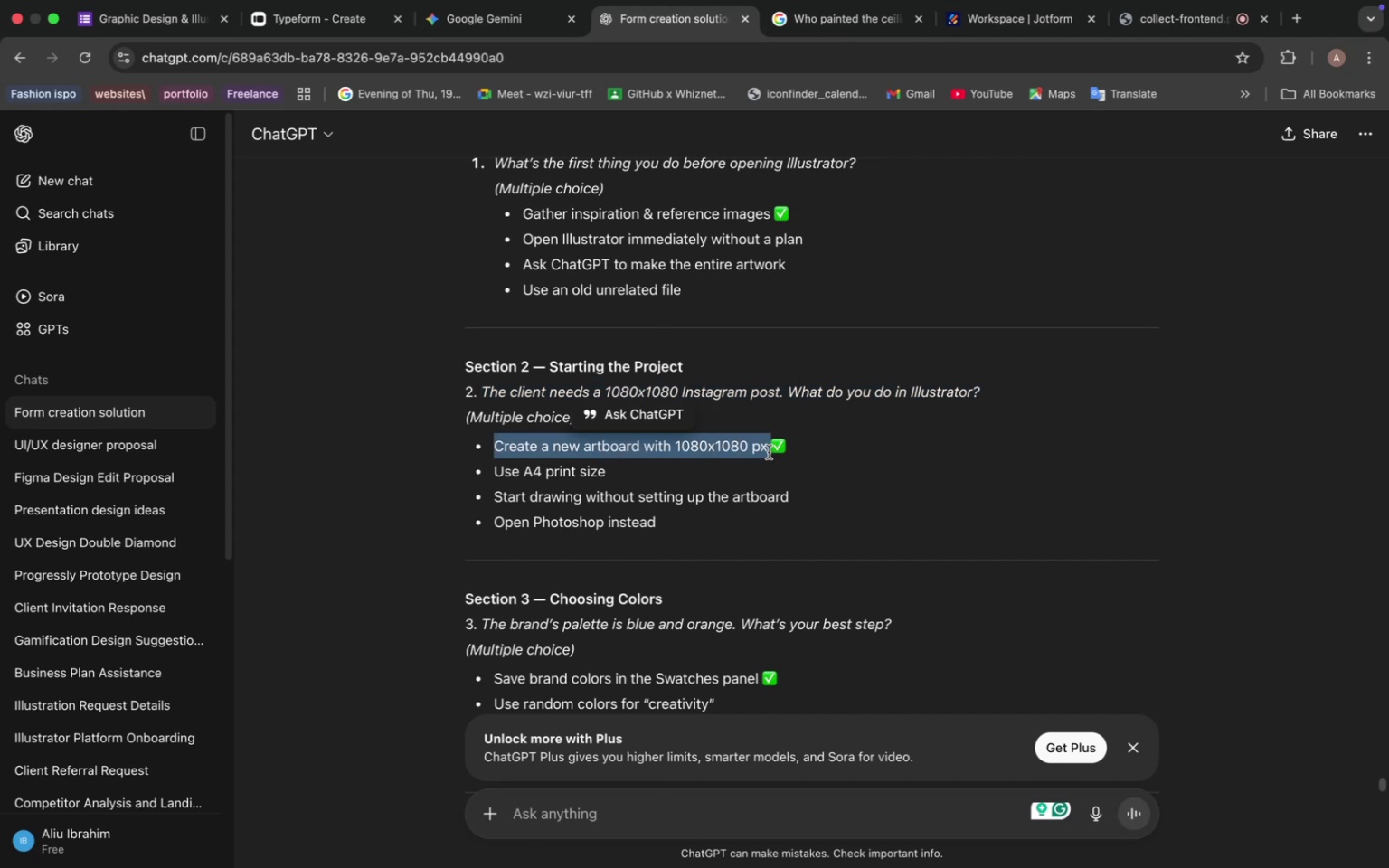 
key(Meta+C)
 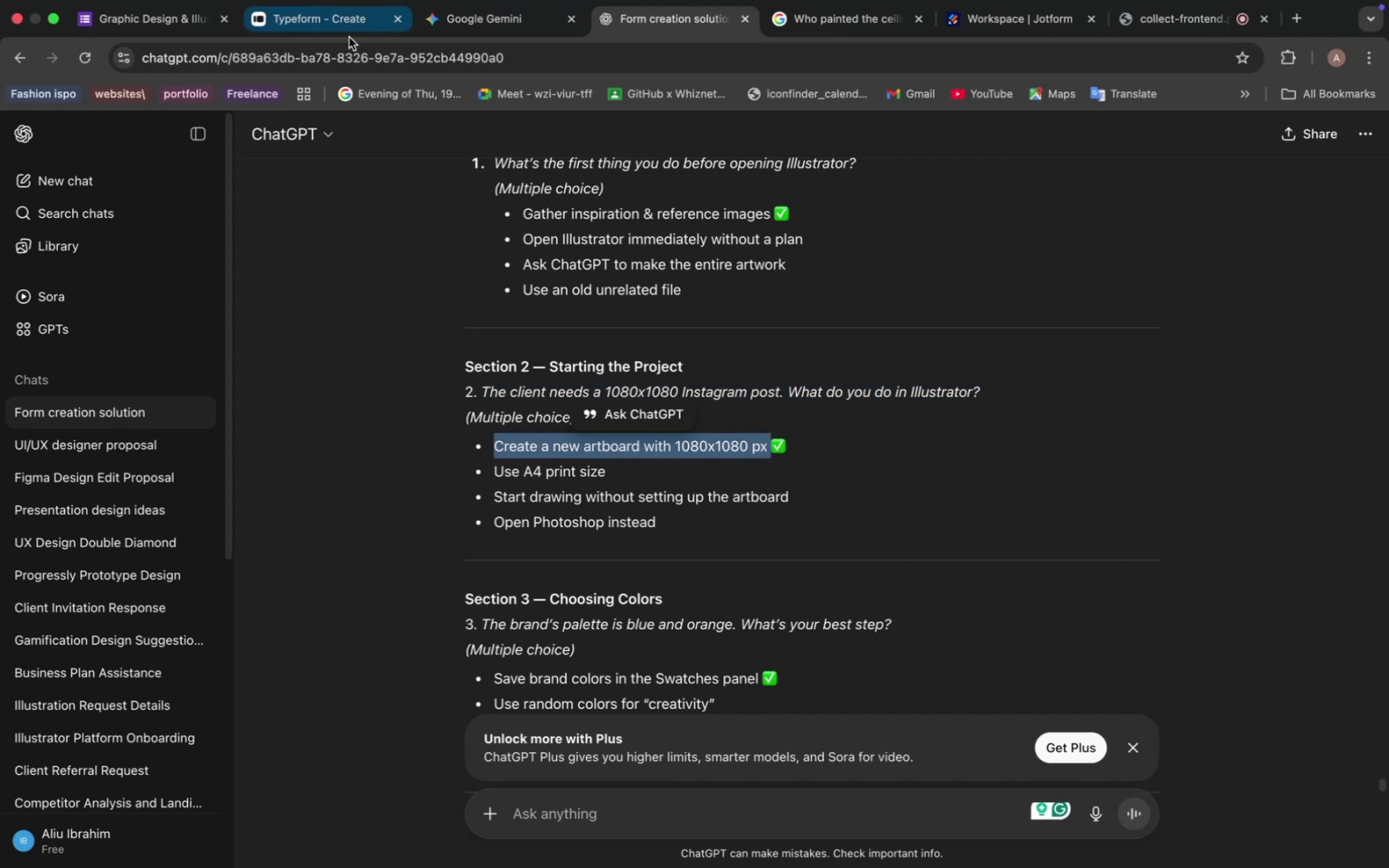 
left_click([331, 24])
 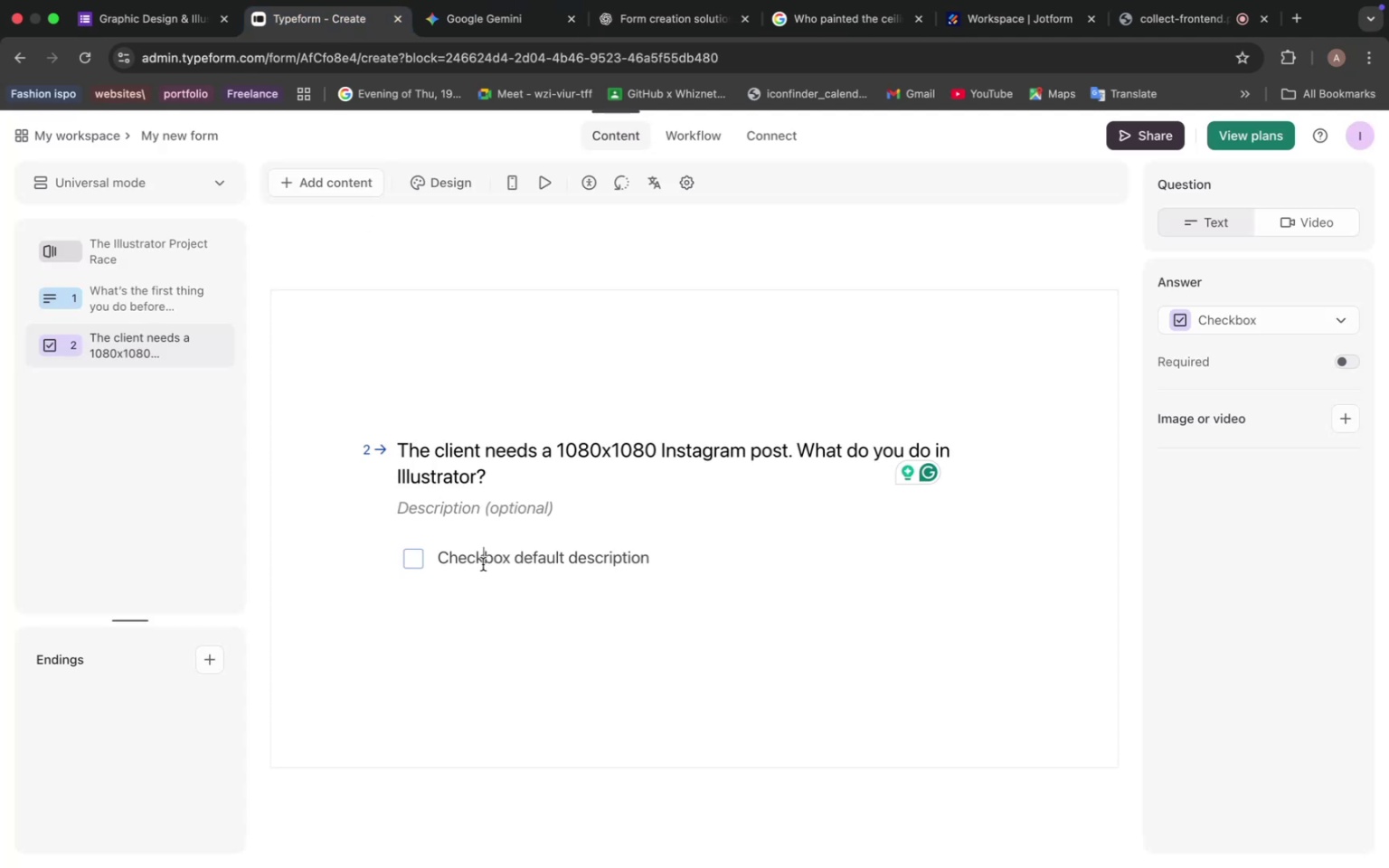 
double_click([483, 564])
 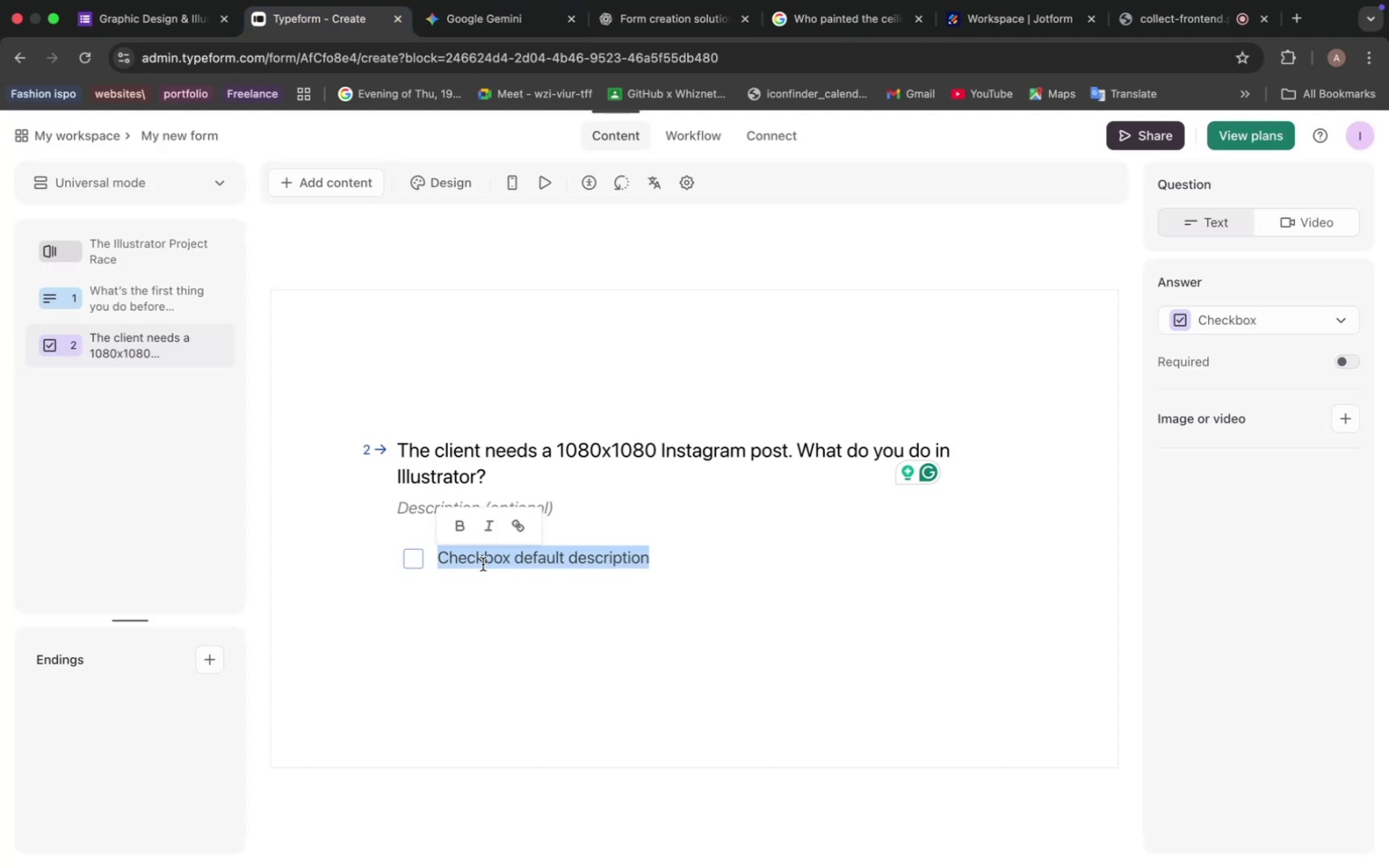 
triple_click([483, 564])
 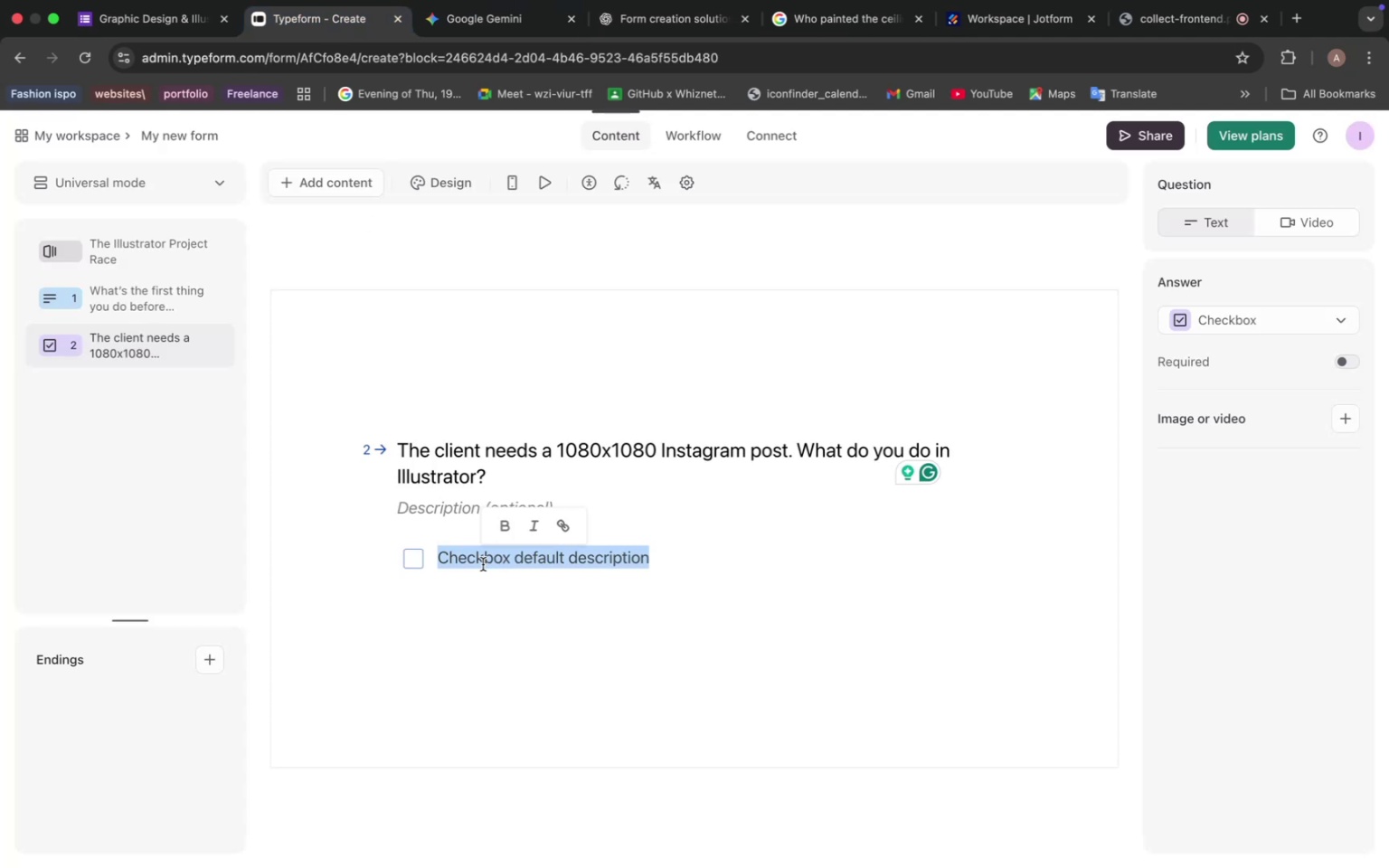 
key(Meta+V)
 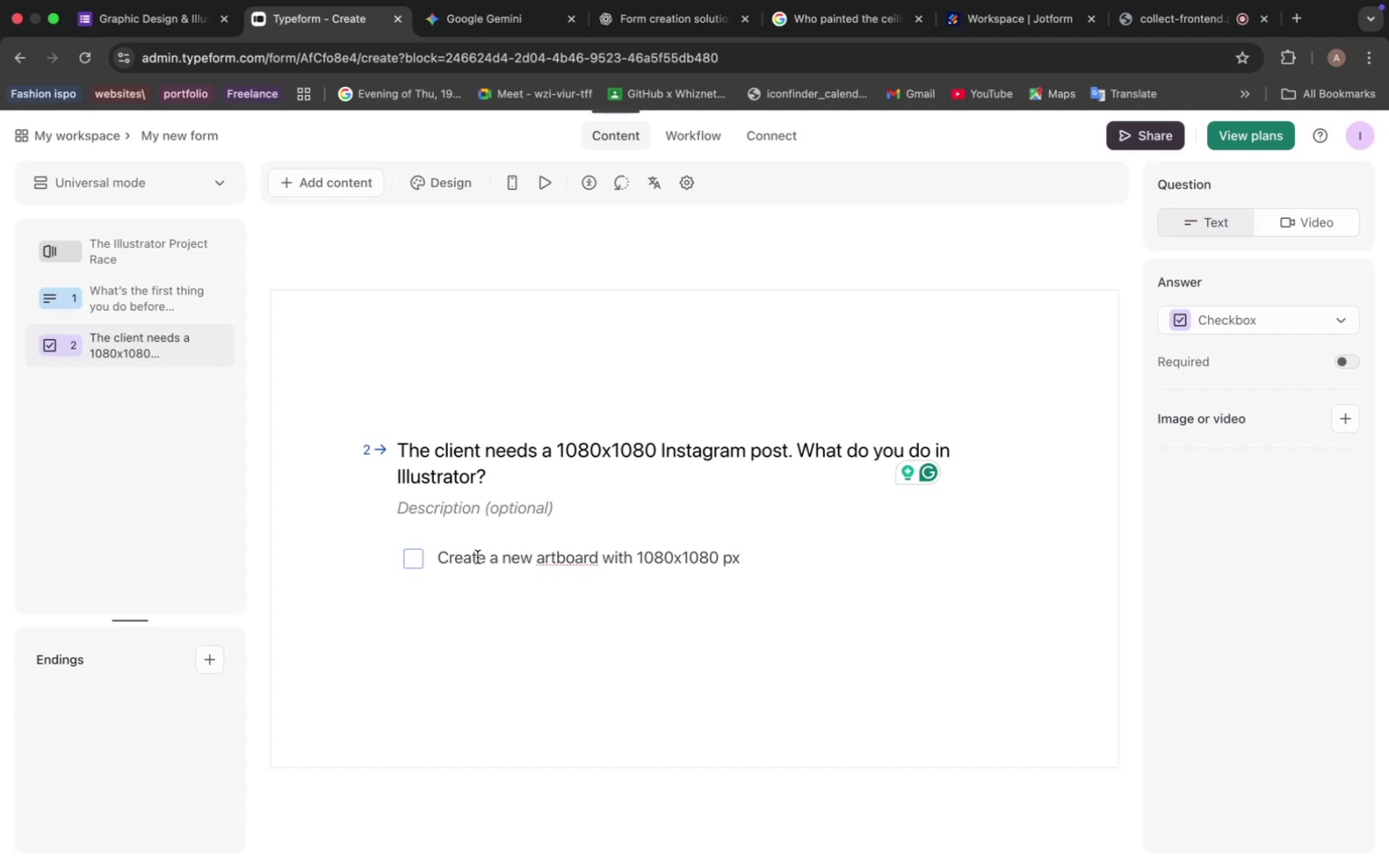 
wait(13.61)
 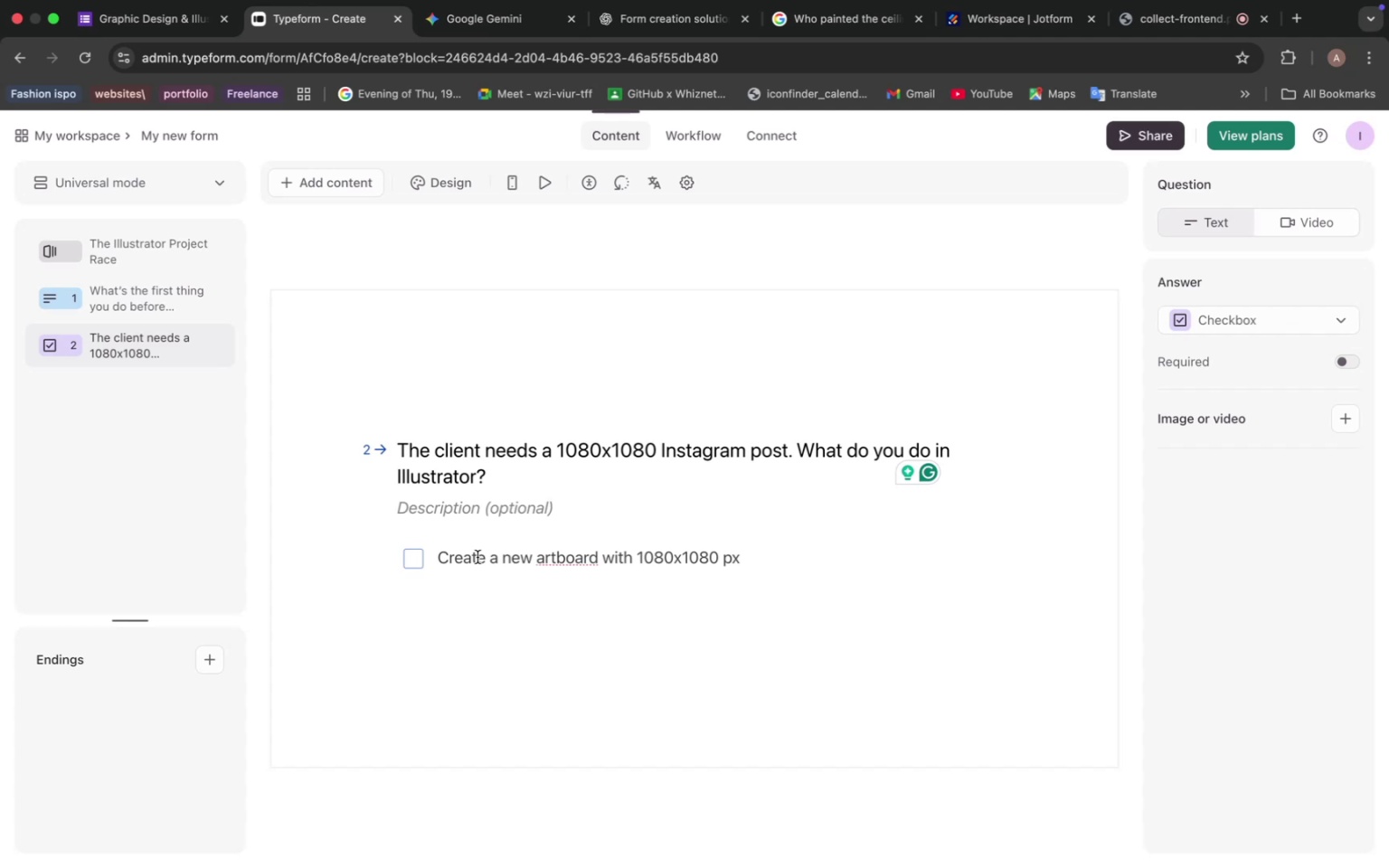 
left_click([654, 42])
 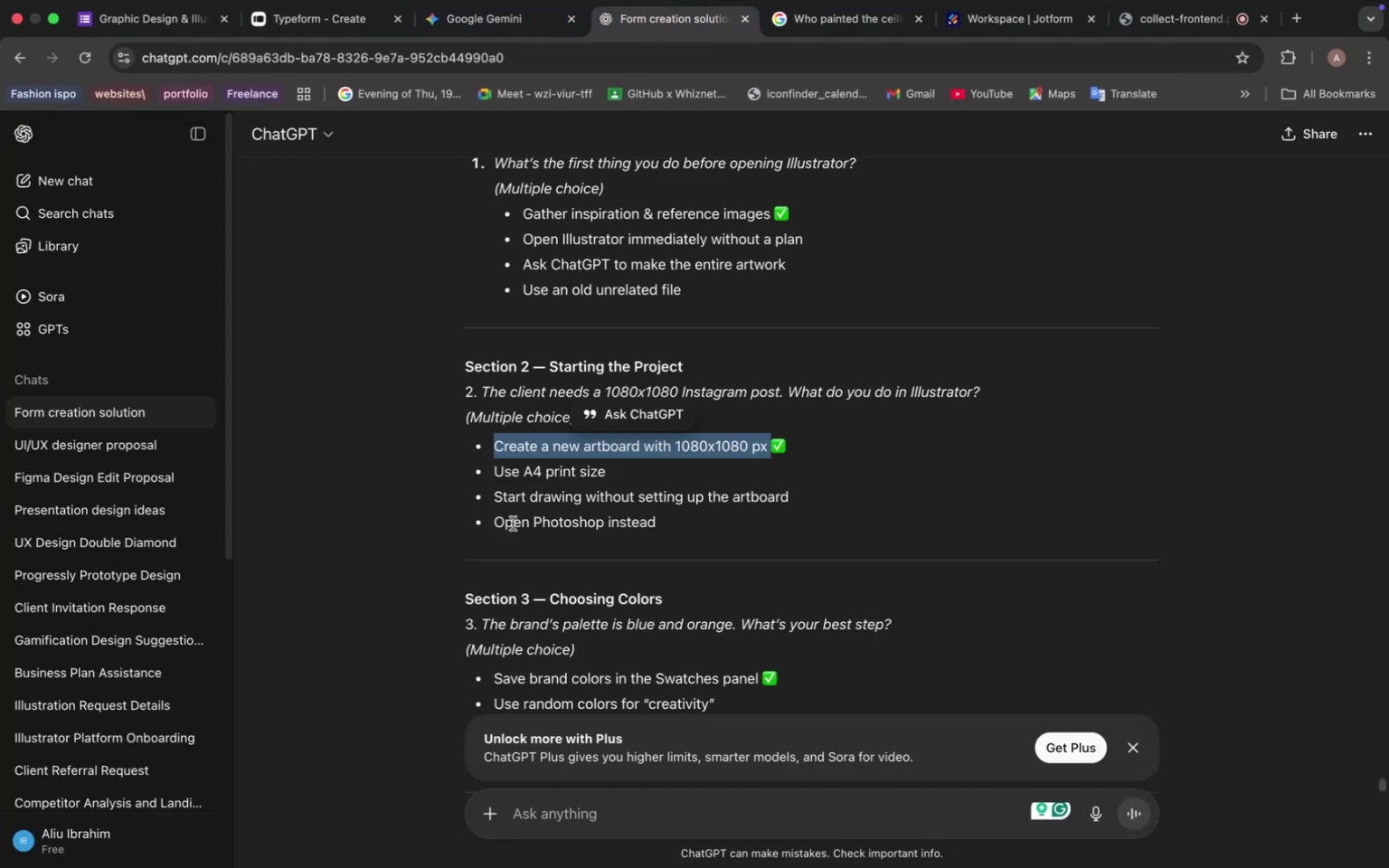 
scroll: coordinate [510, 498], scroll_direction: down, amount: 9.0
 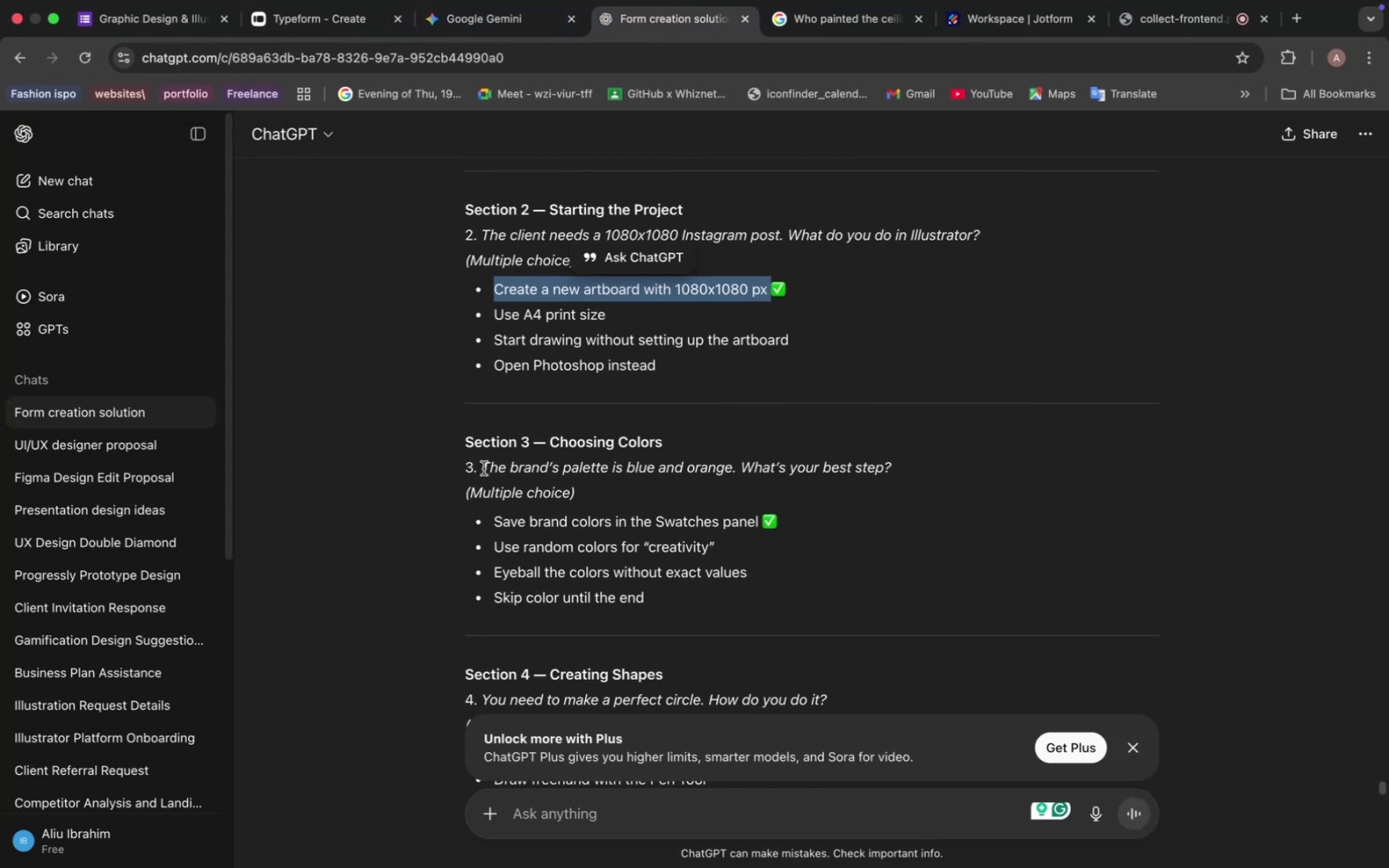 
left_click_drag(start_coordinate=[483, 467], to_coordinate=[911, 467])
 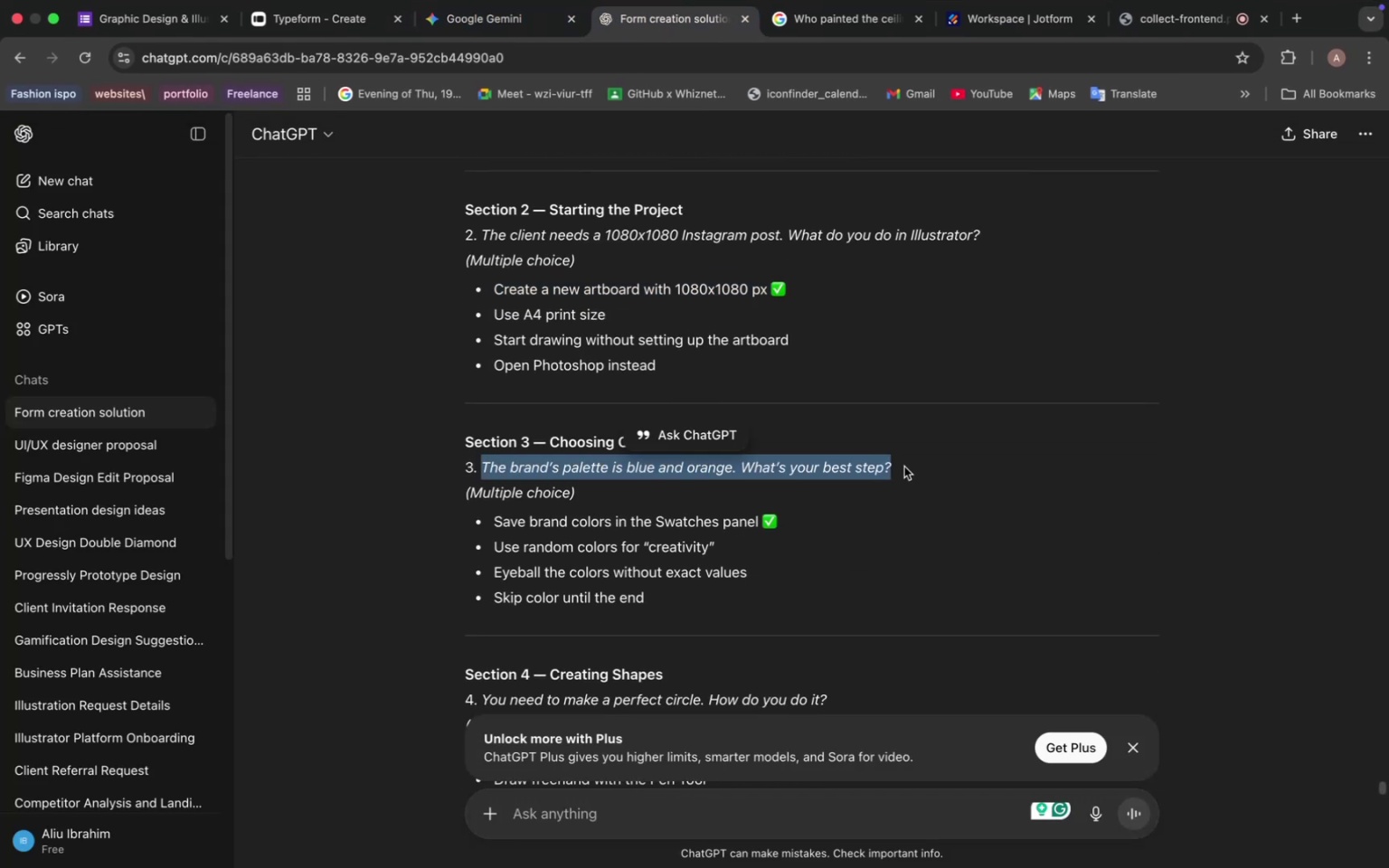 
key(Meta+C)
 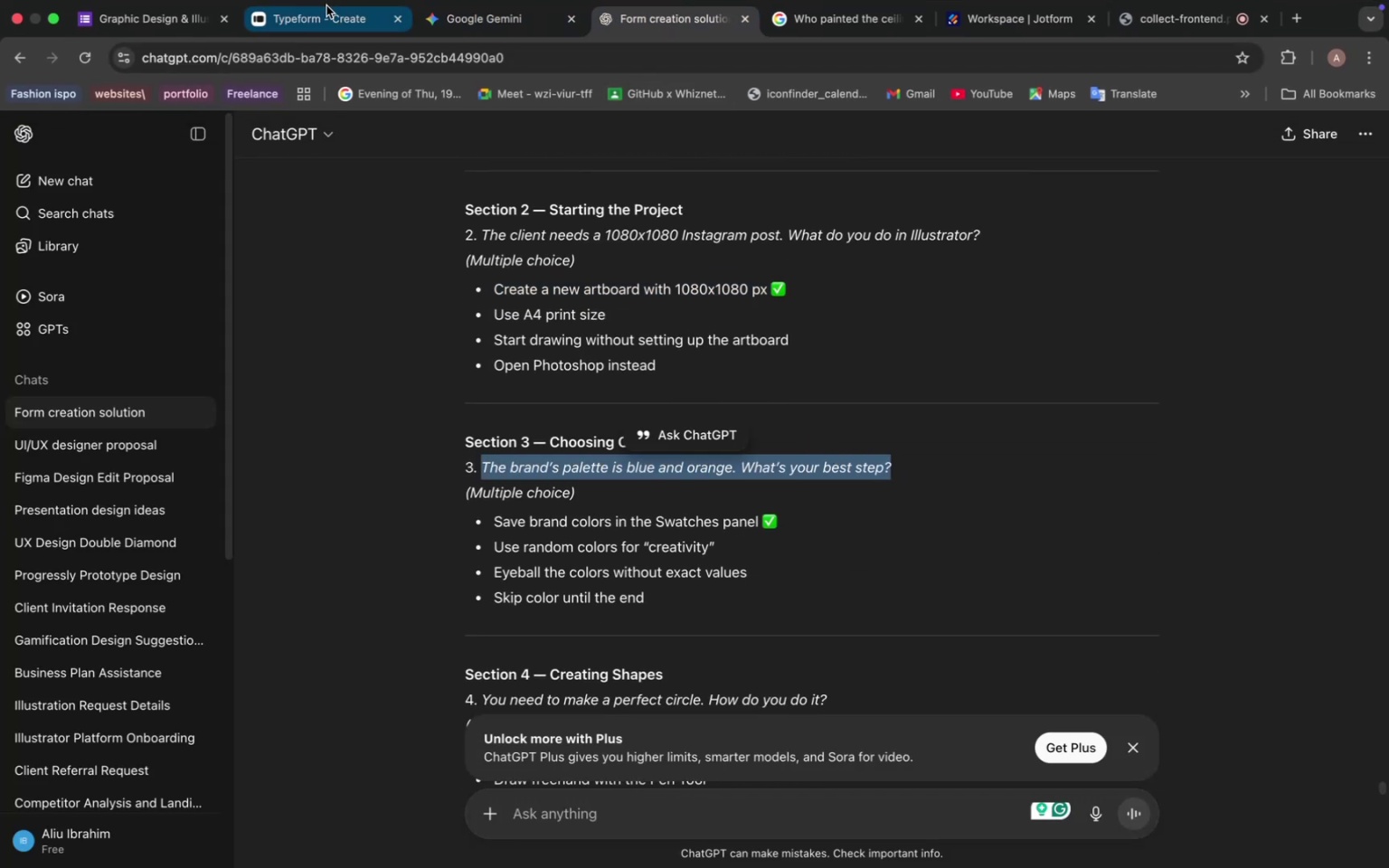 
left_click([335, 16])
 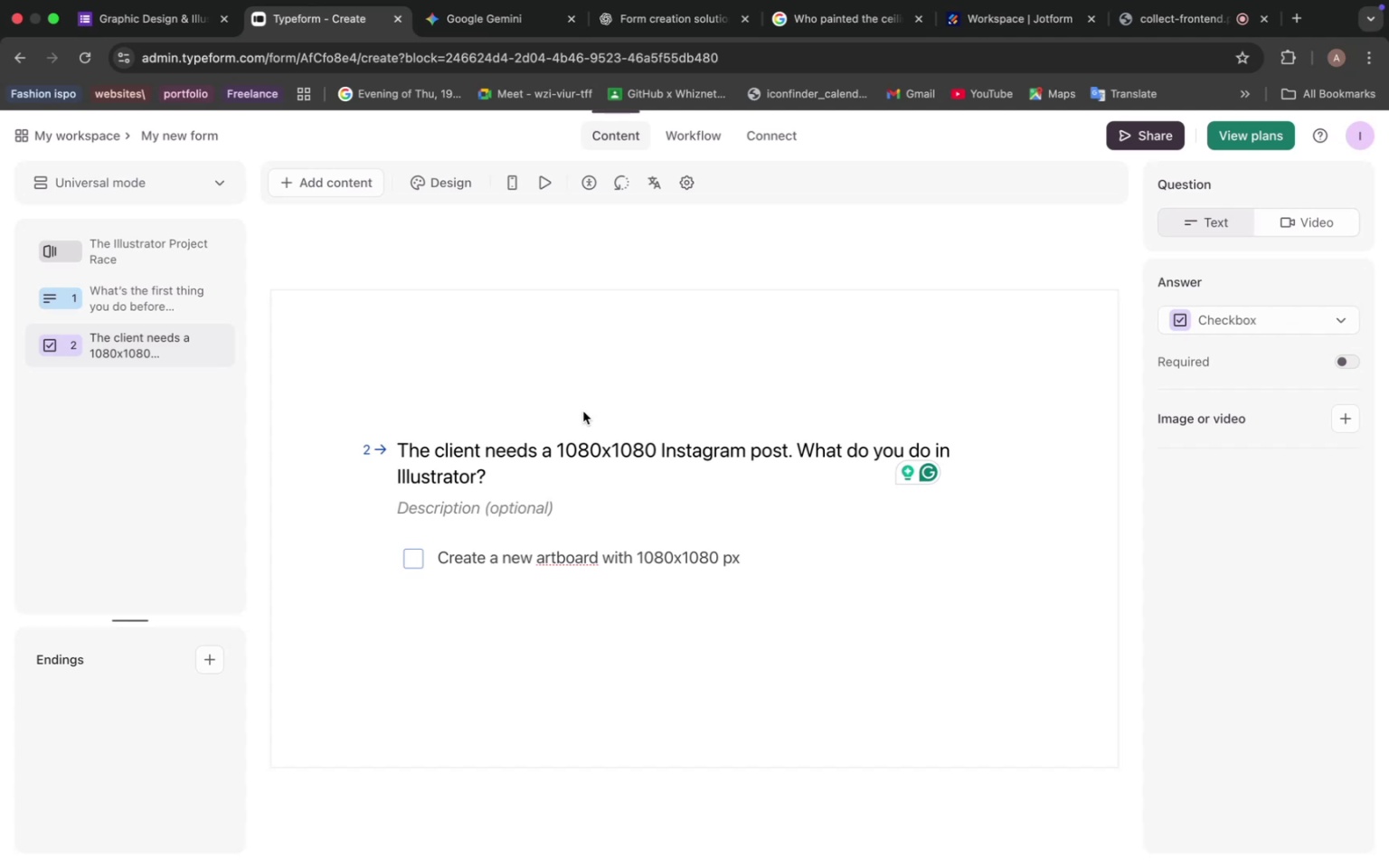 
wait(16.9)
 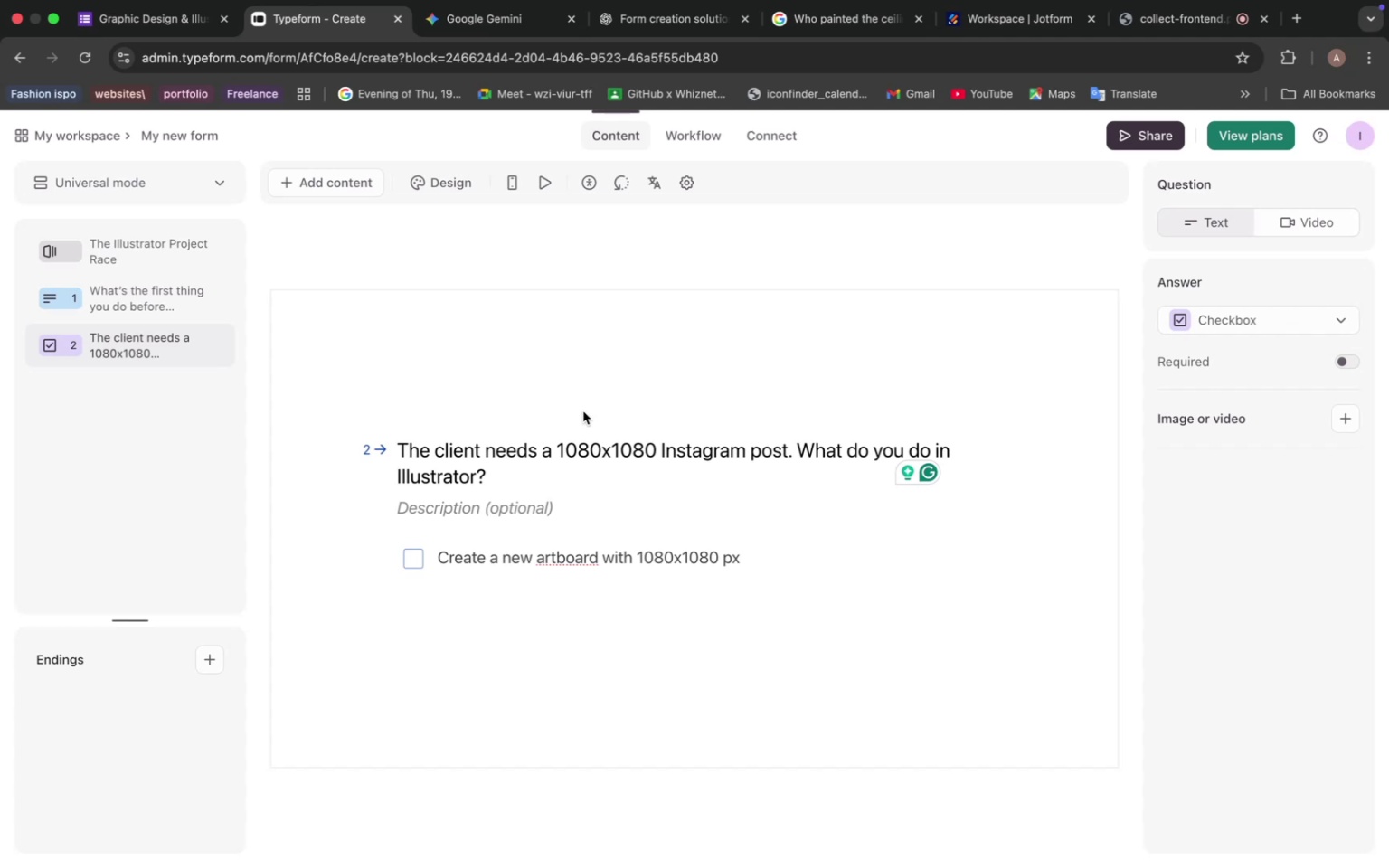 
left_click([345, 181])
 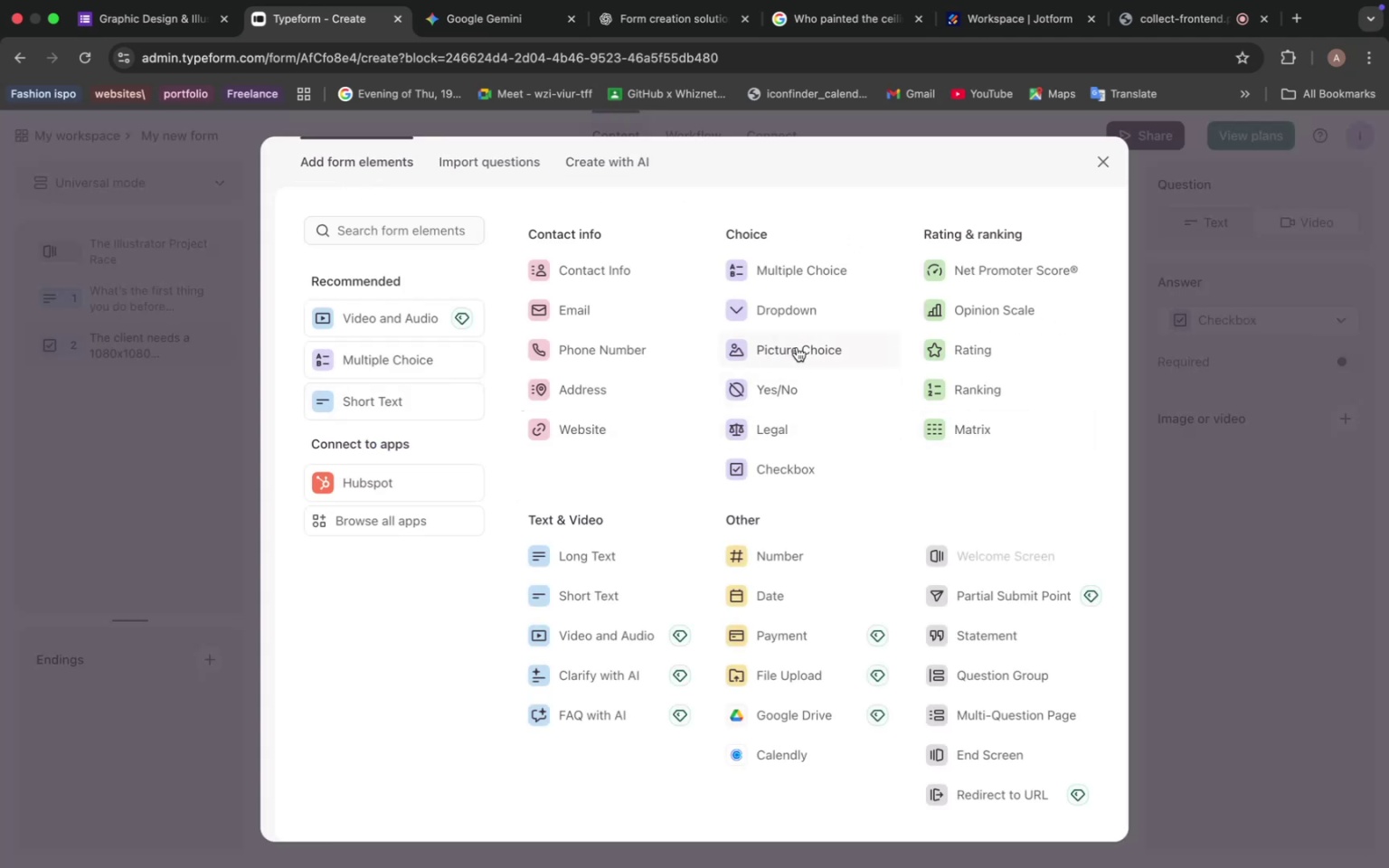 
left_click([793, 269])
 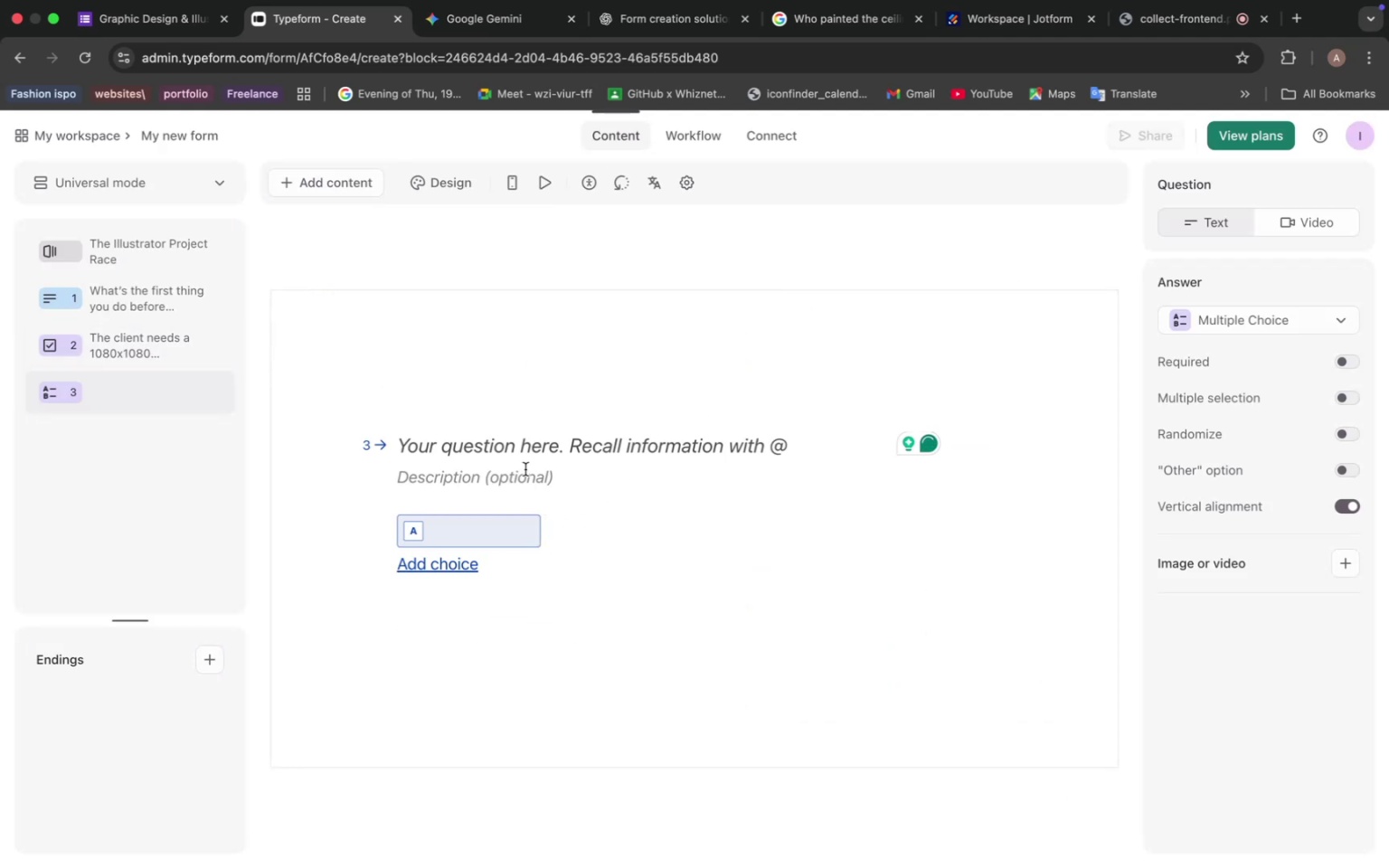 
left_click([524, 451])
 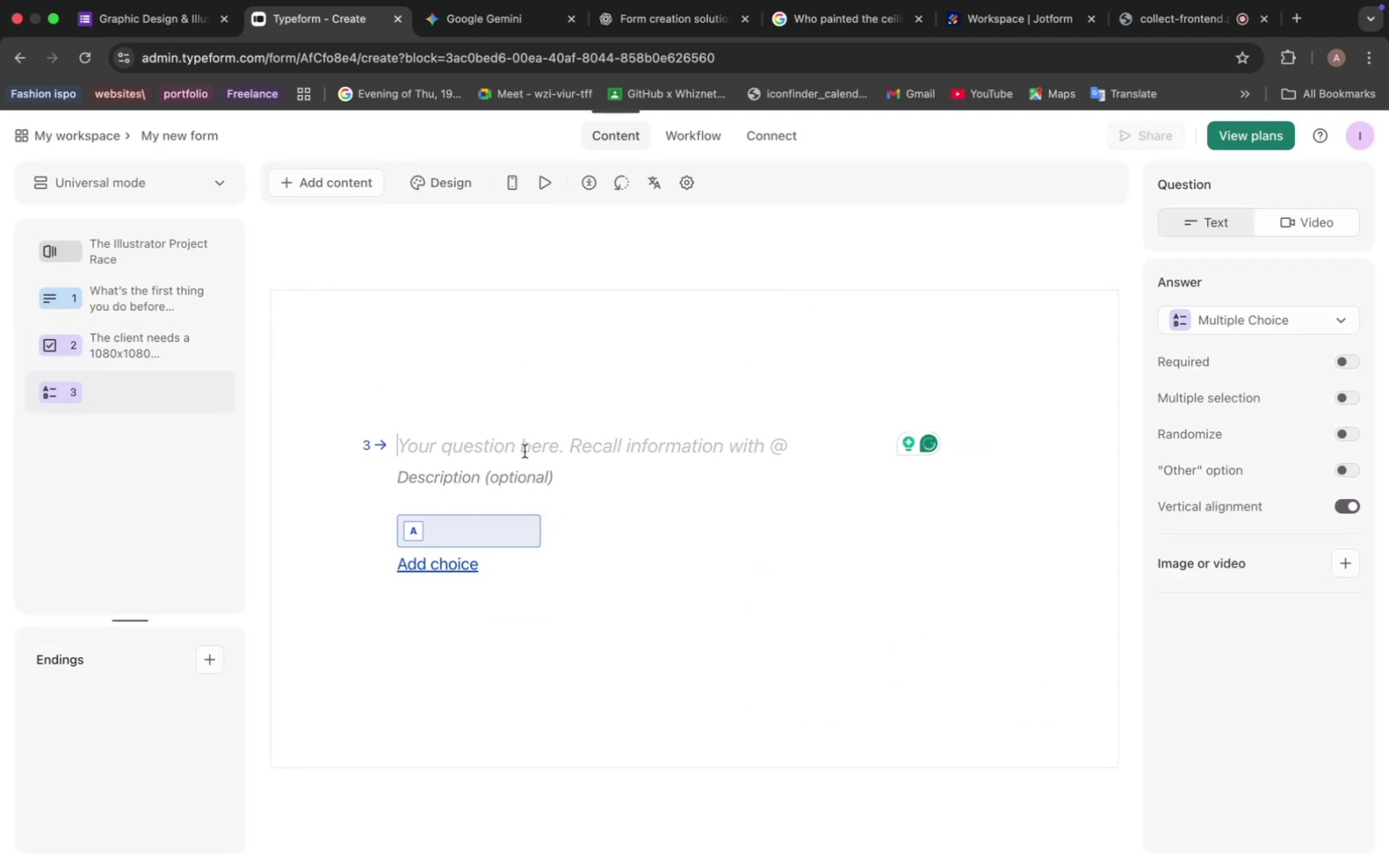 
key(Meta+V)
 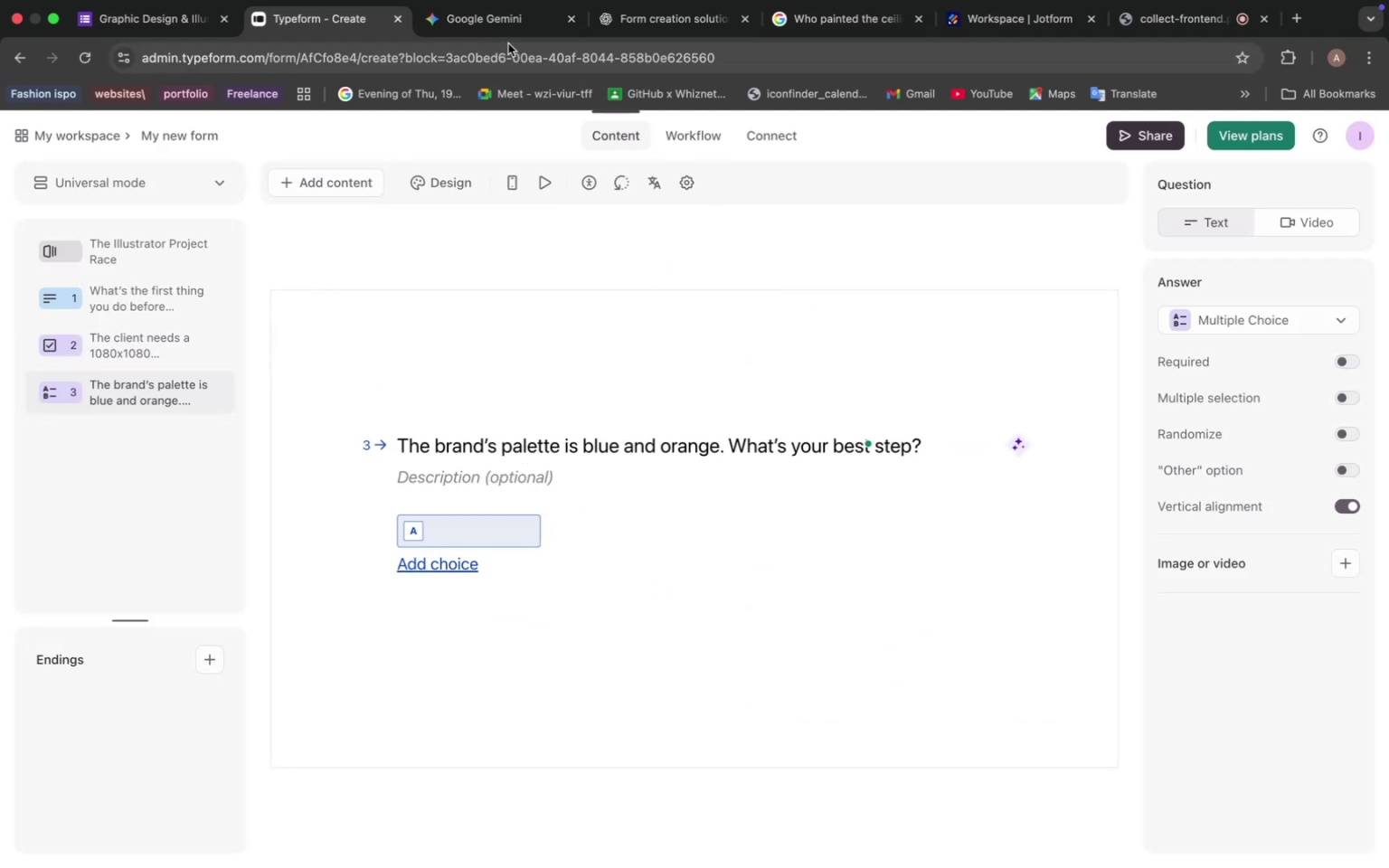 
left_click([650, 20])
 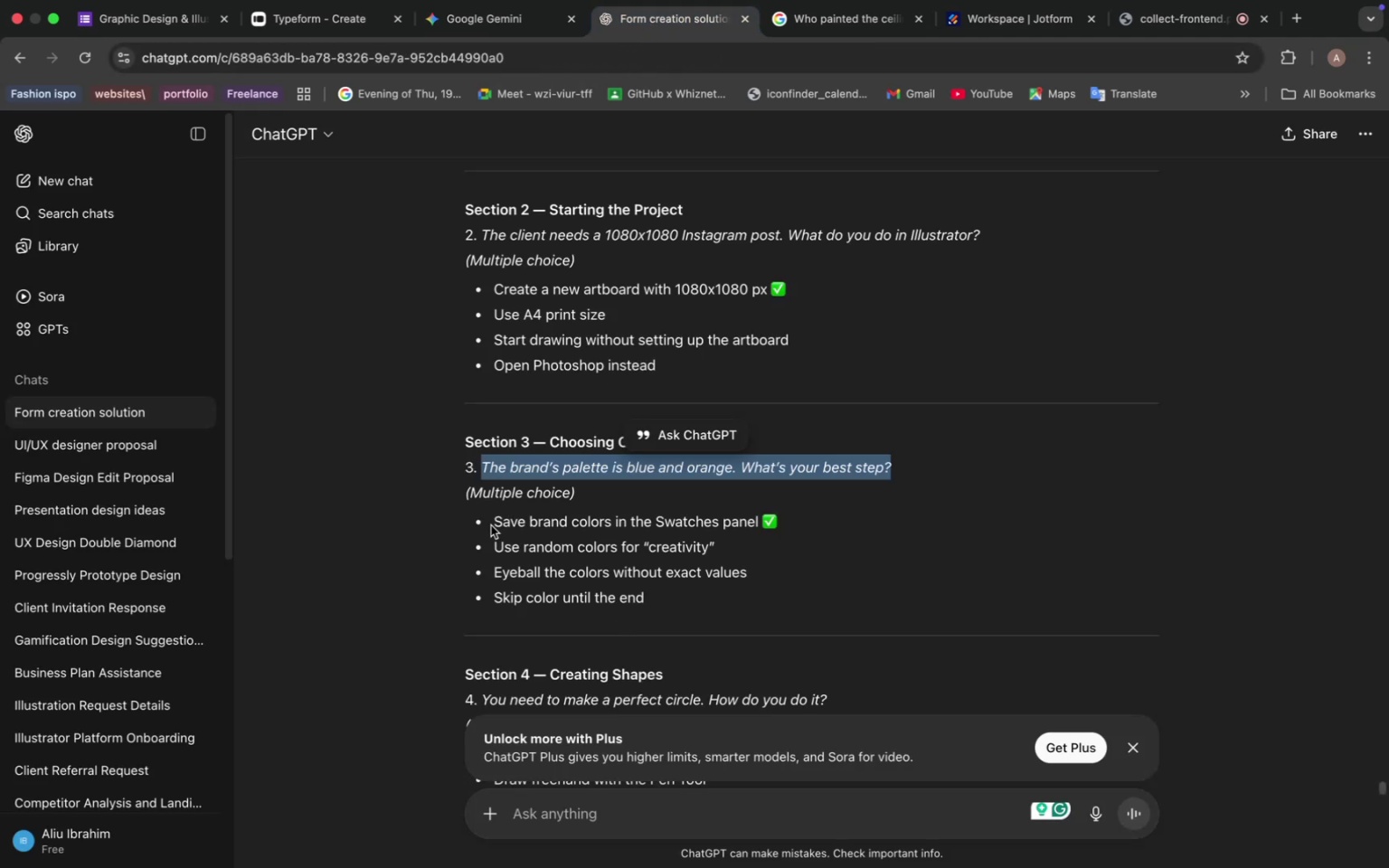 
left_click_drag(start_coordinate=[494, 521], to_coordinate=[760, 513])
 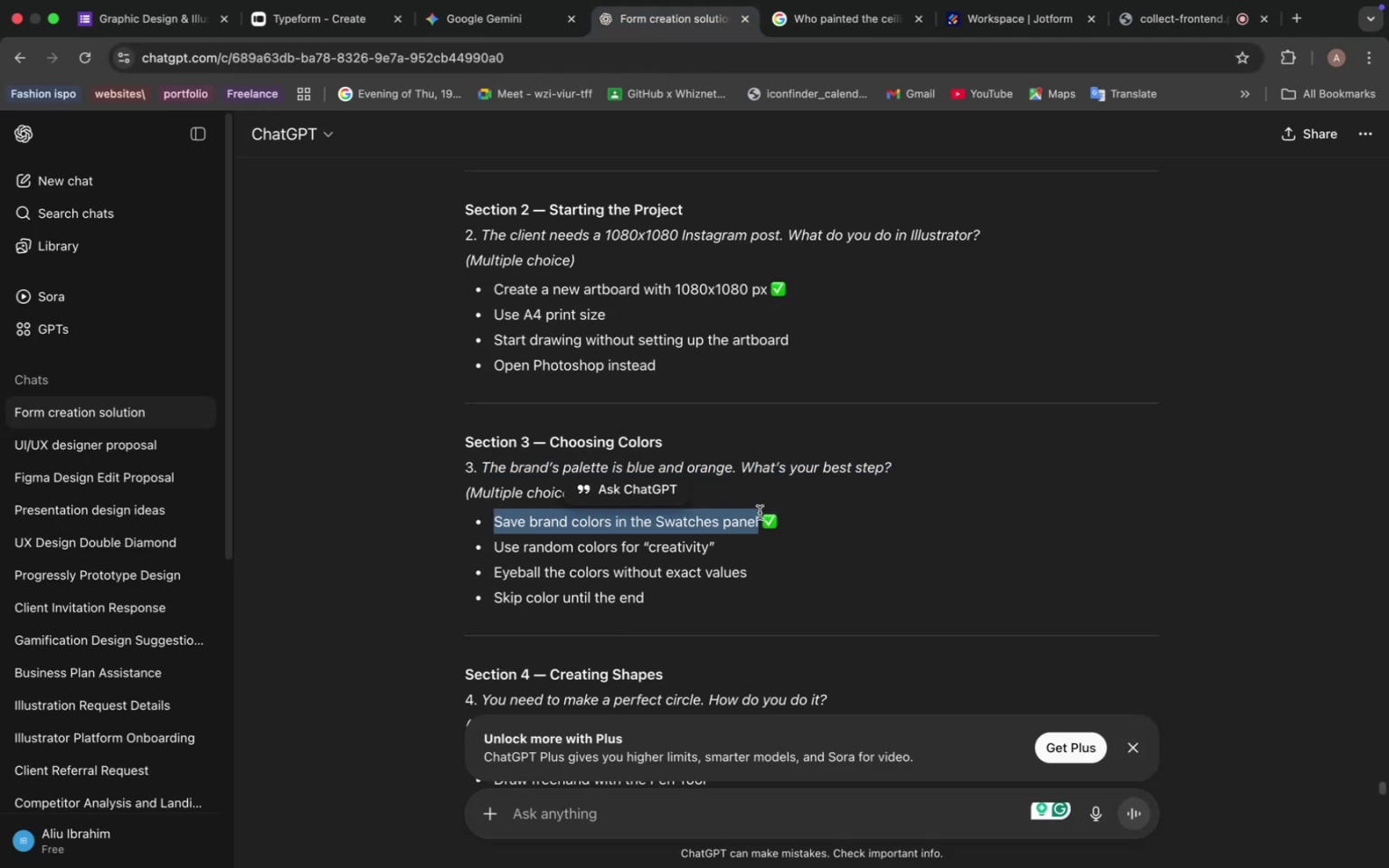 
key(Meta+C)
 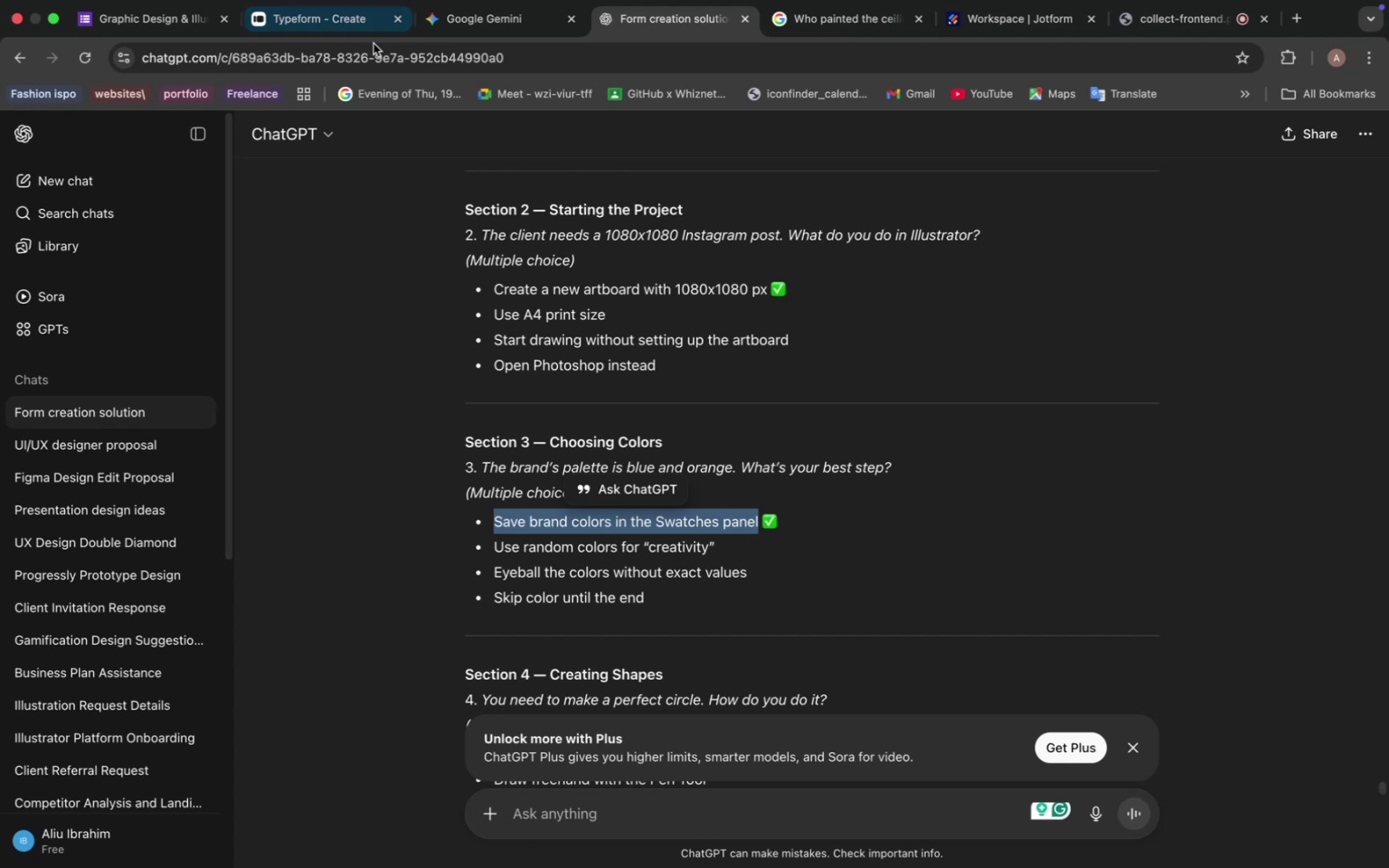 
left_click([314, 24])
 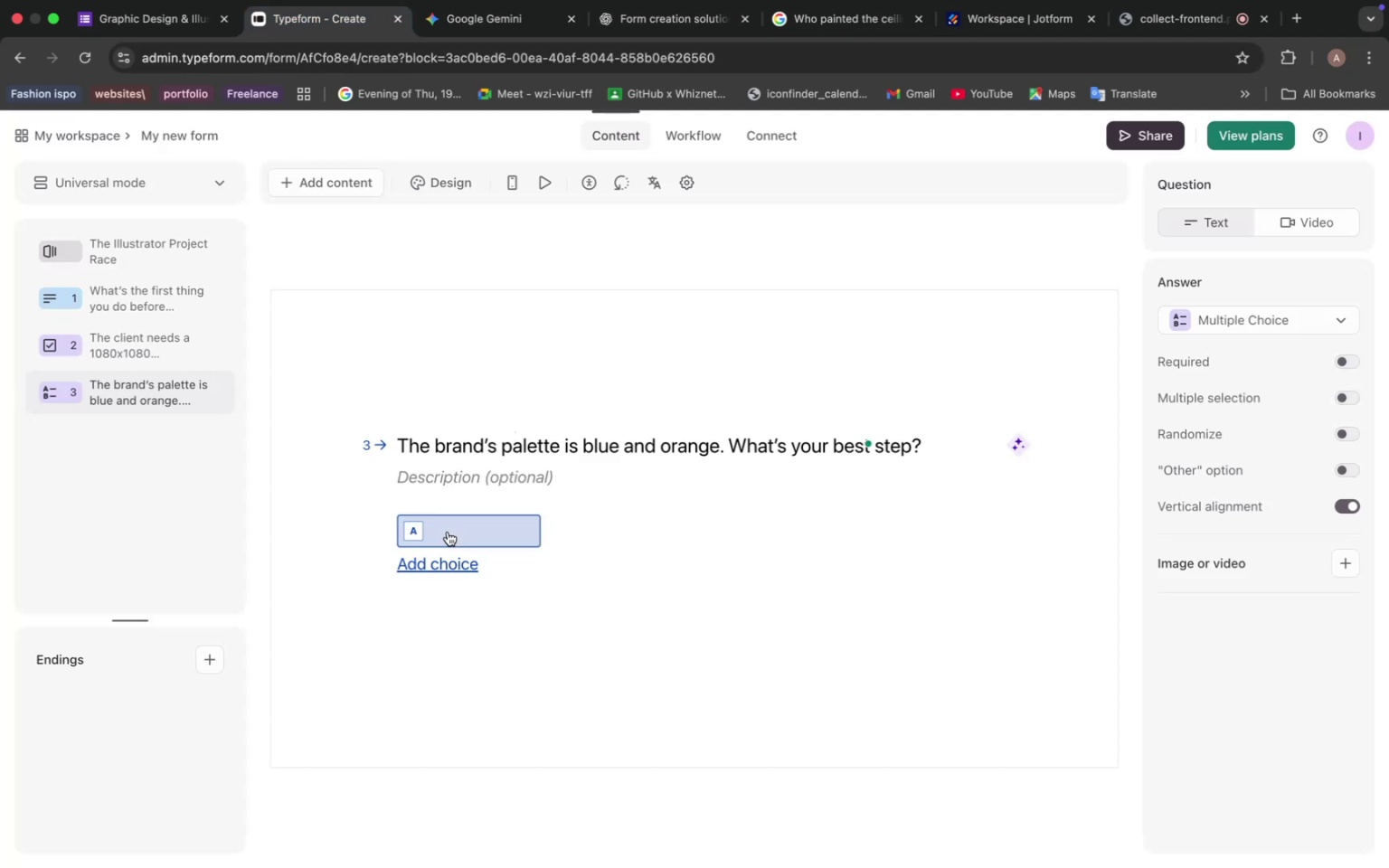 
key(Meta+V)
 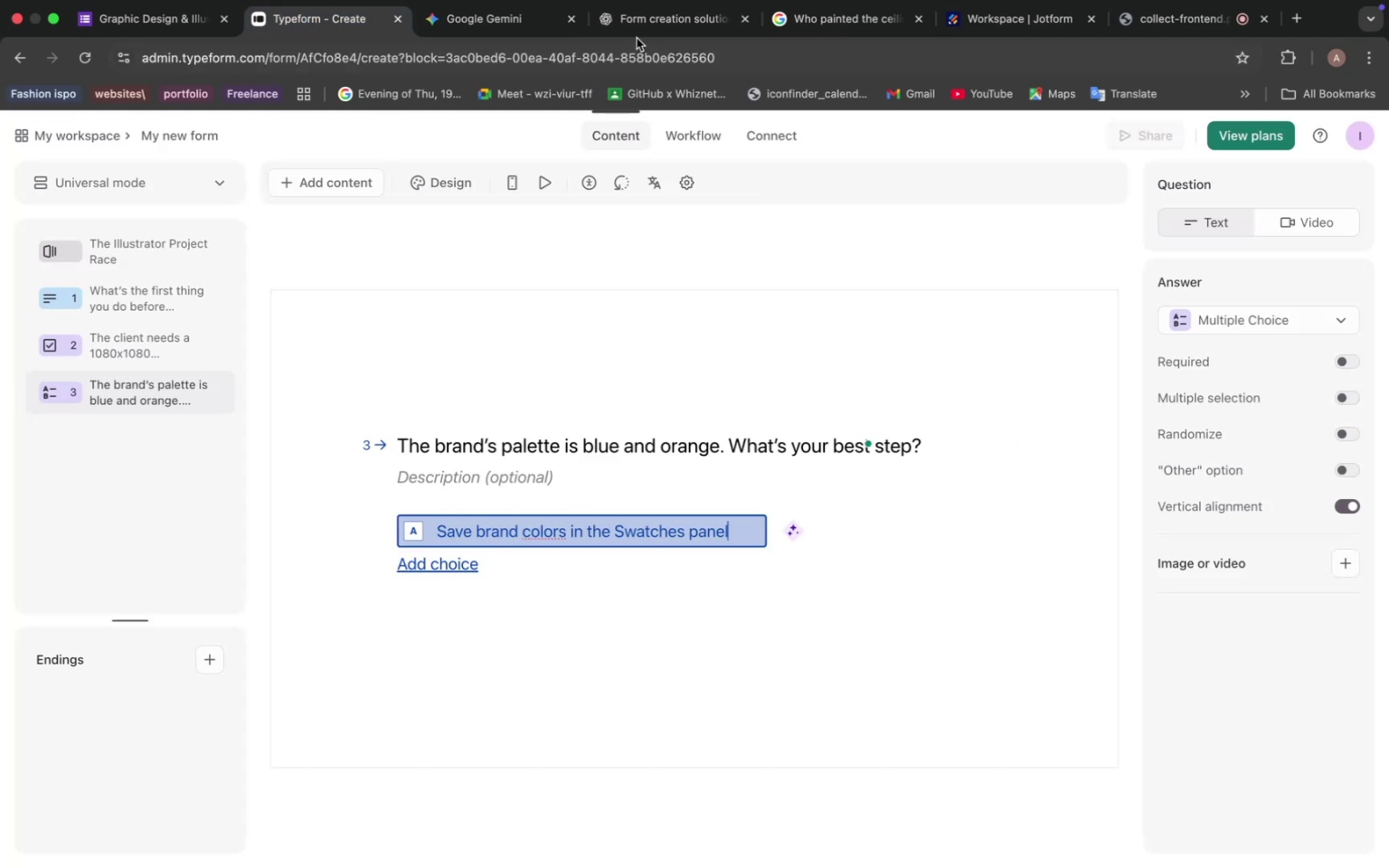 
left_click([645, 17])
 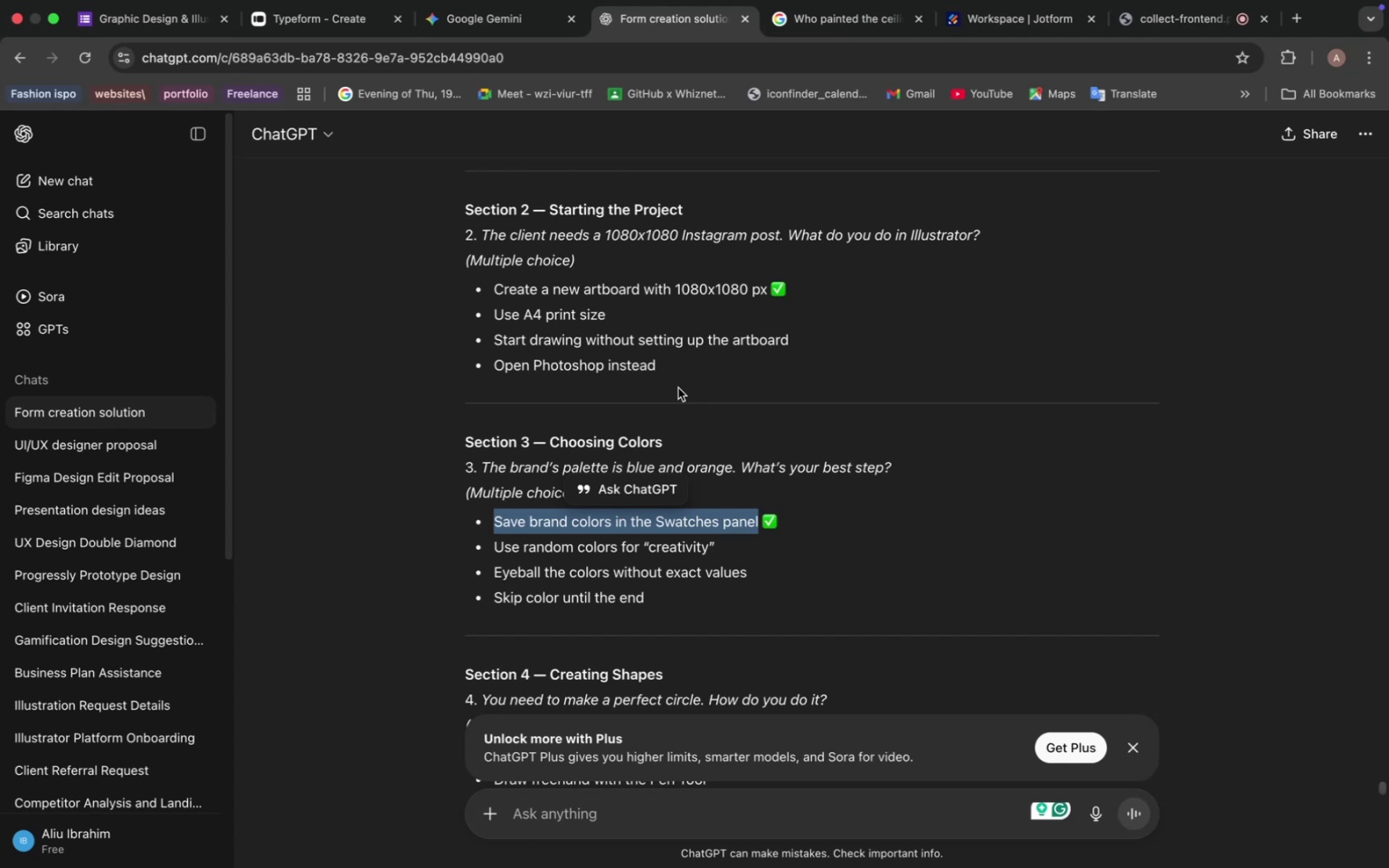 
wait(6.01)
 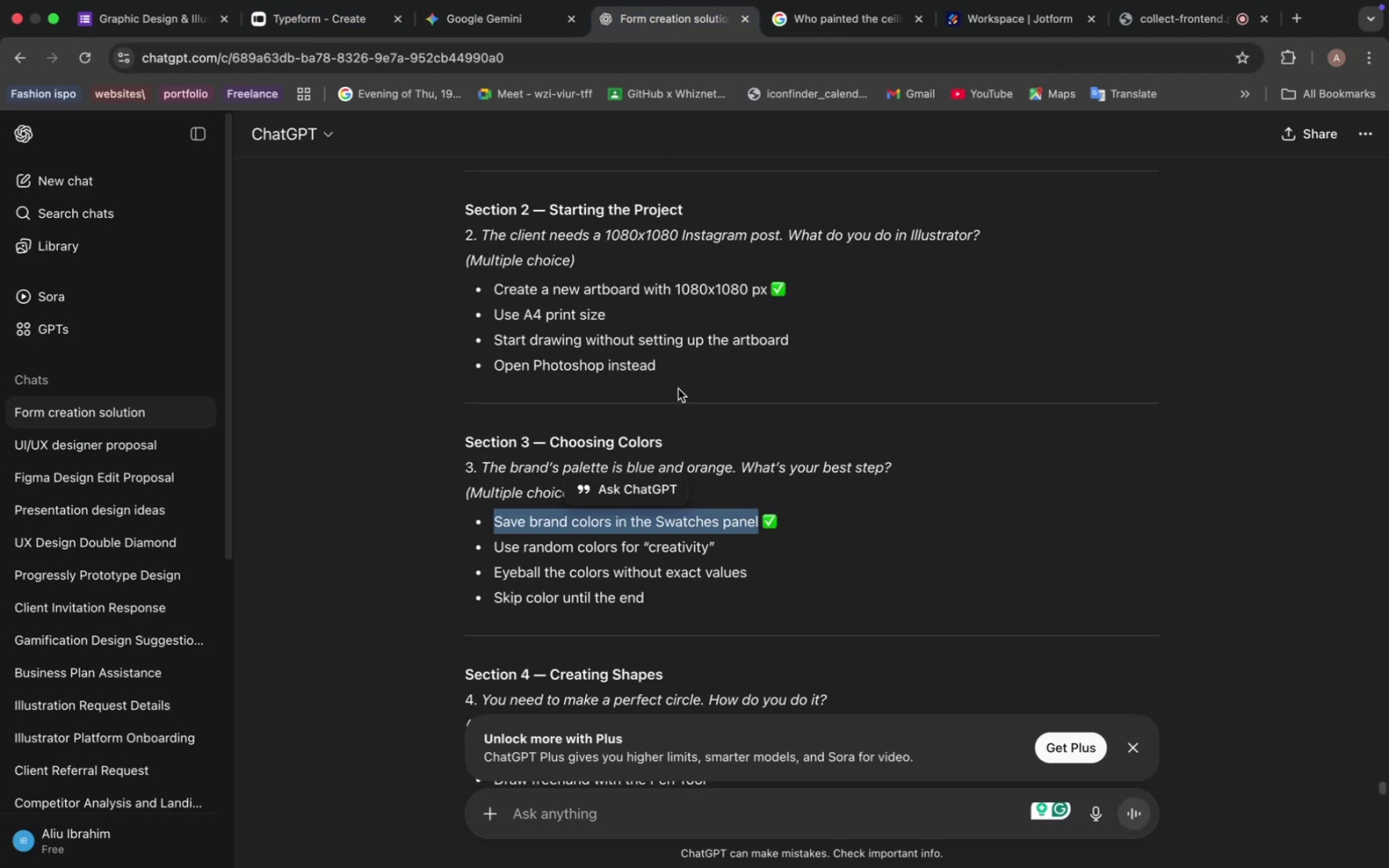 
left_click_drag(start_coordinate=[496, 547], to_coordinate=[488, 542])
 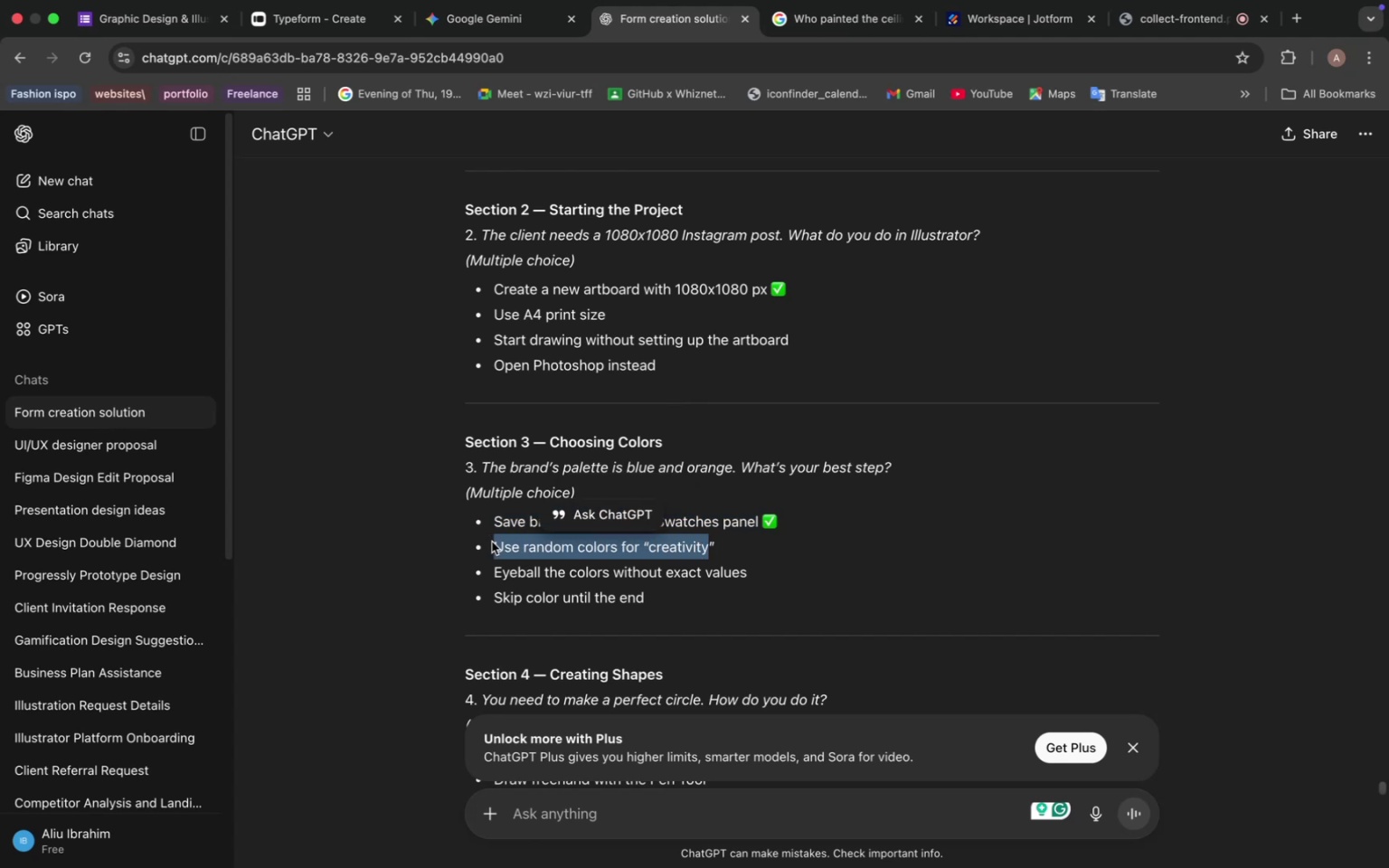 
key(Meta+C)
 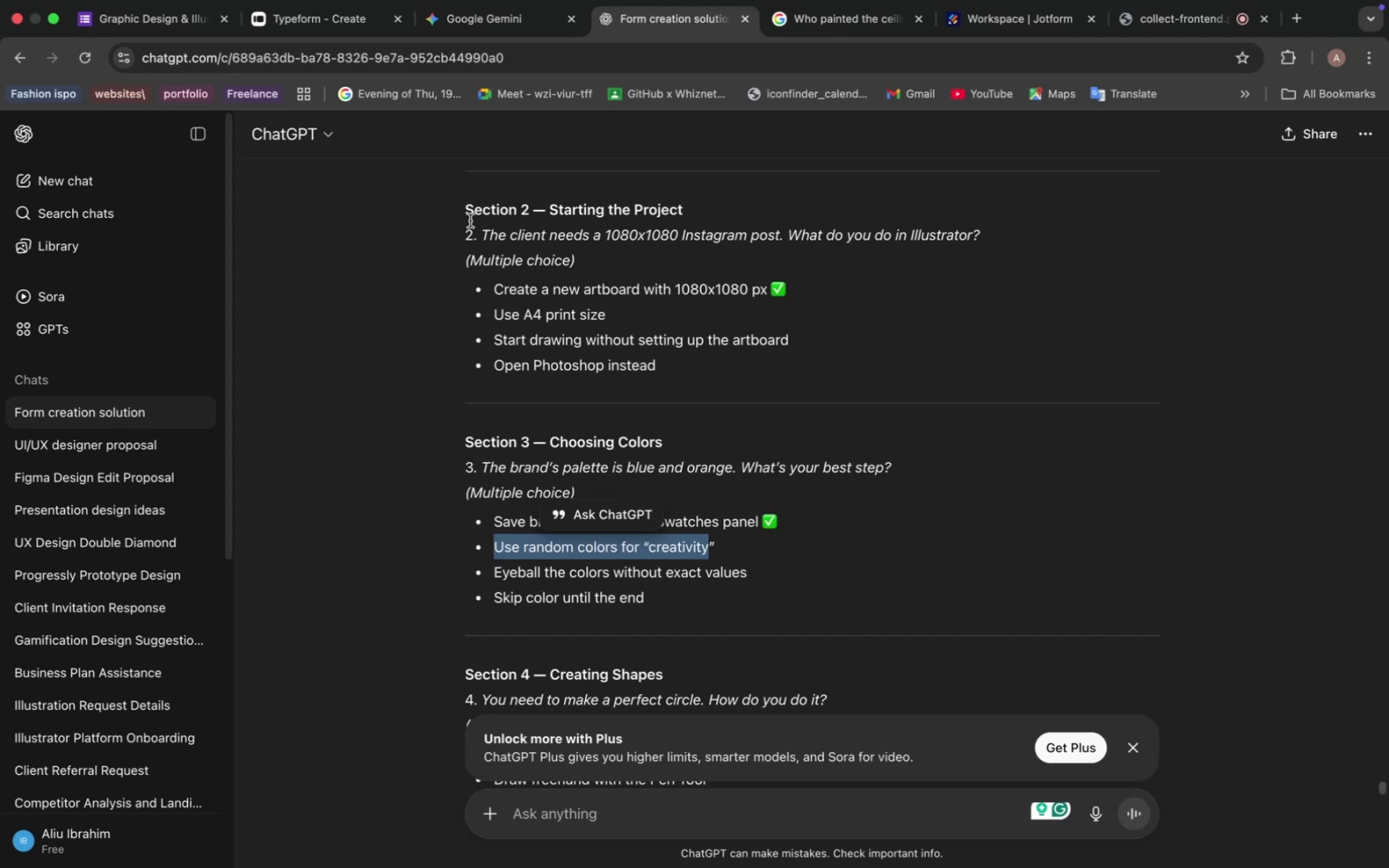 
left_click([334, 22])
 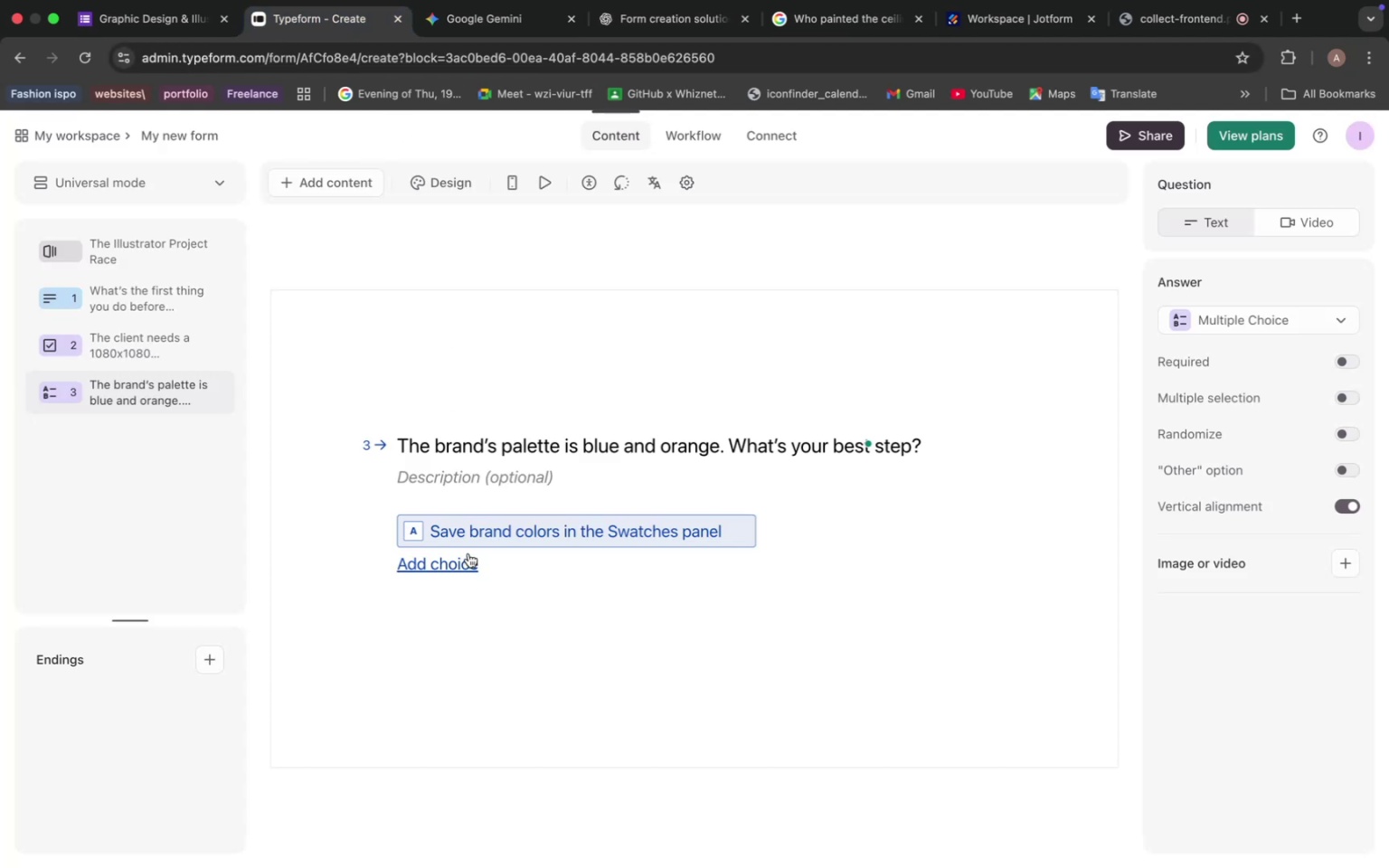 
left_click([452, 561])
 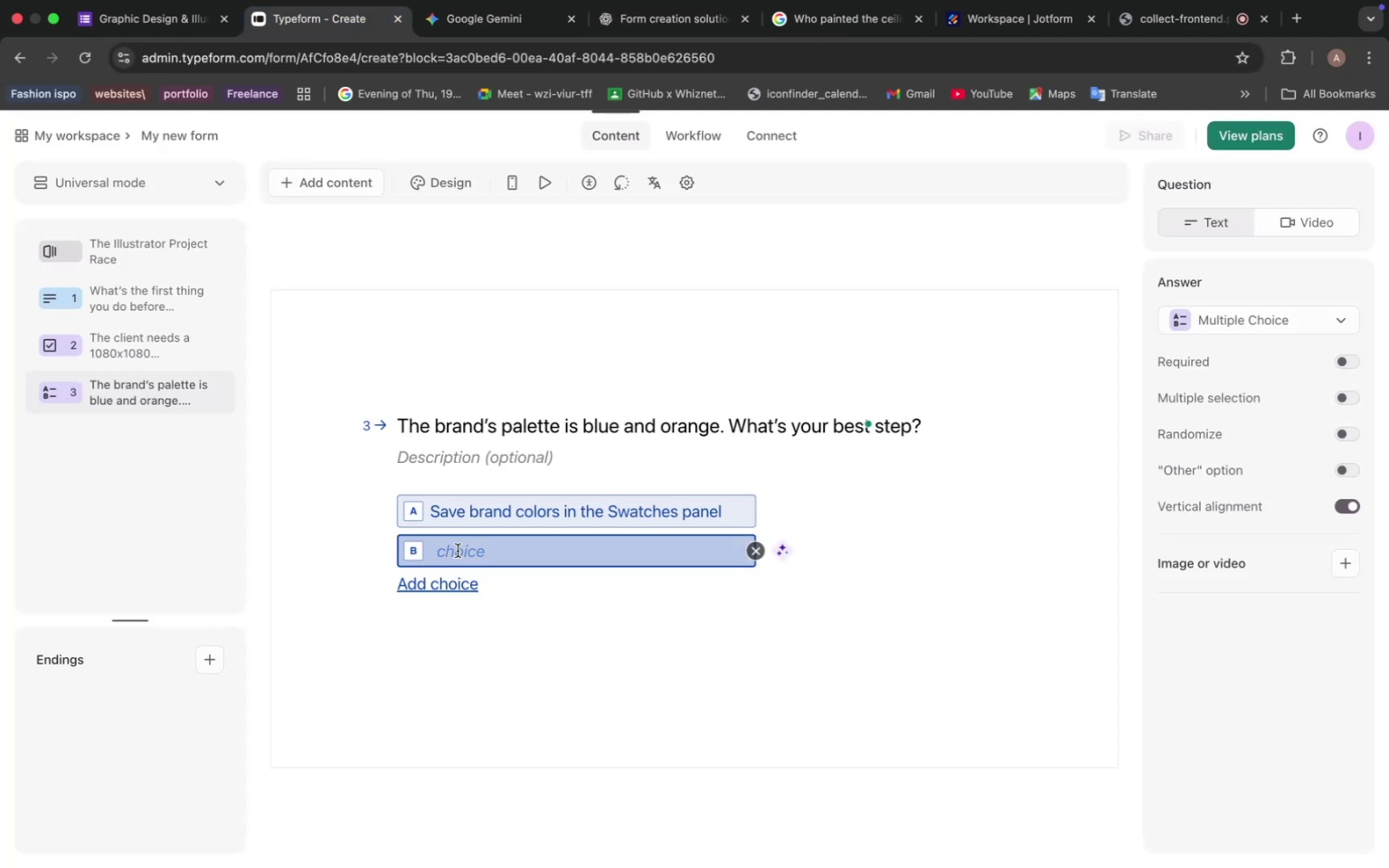 
key(Meta+V)
 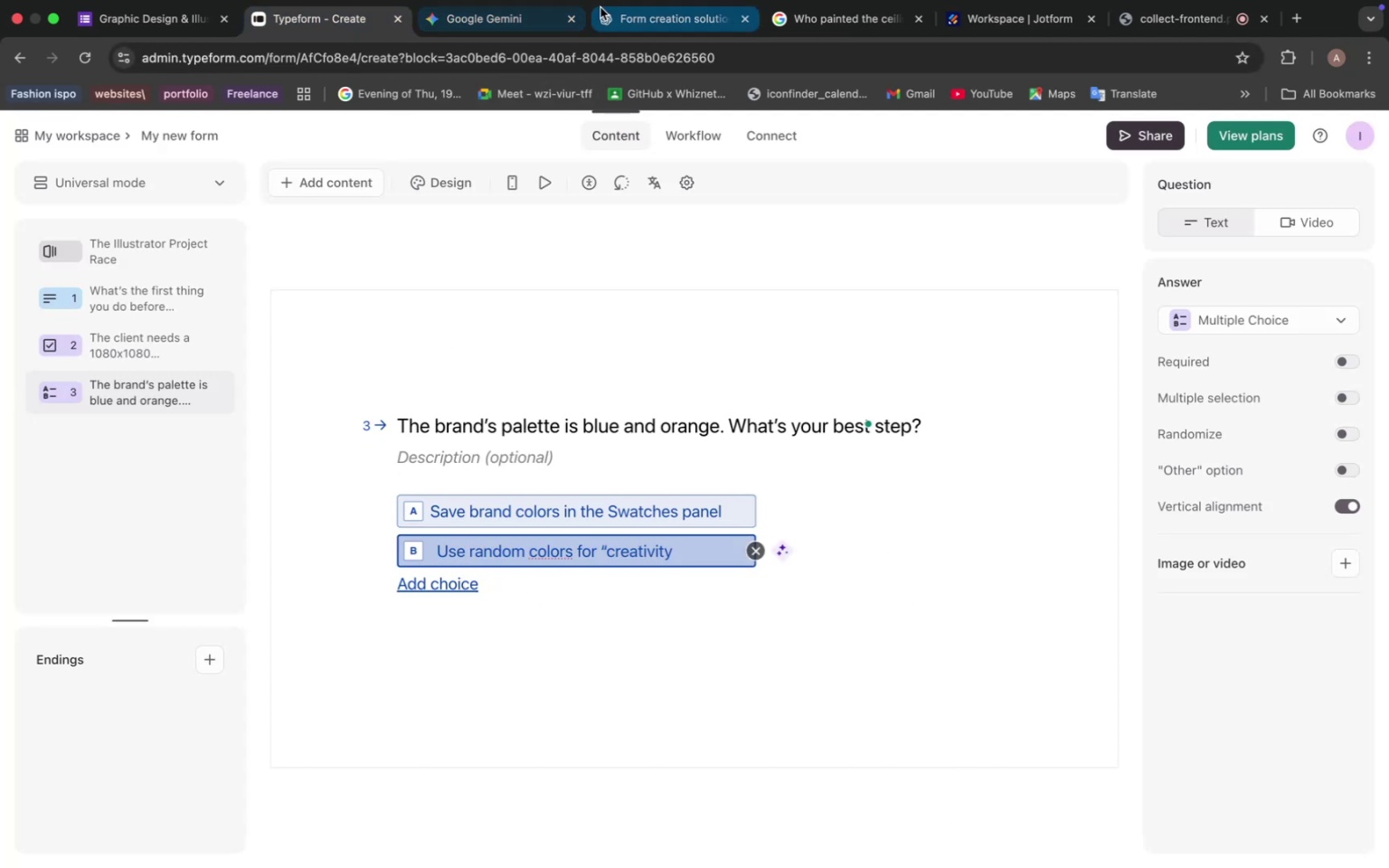 
left_click([618, 14])
 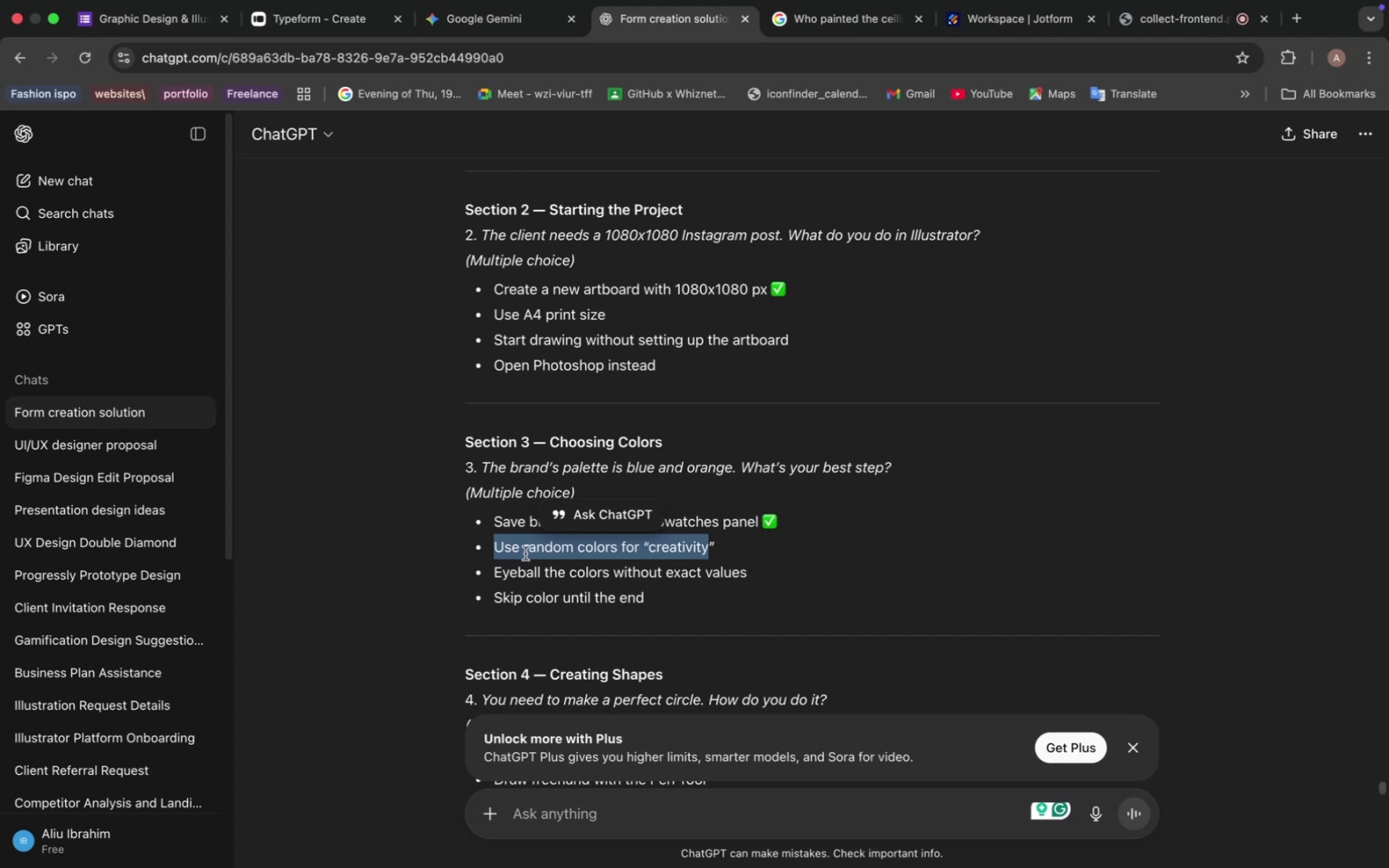 
wait(6.94)
 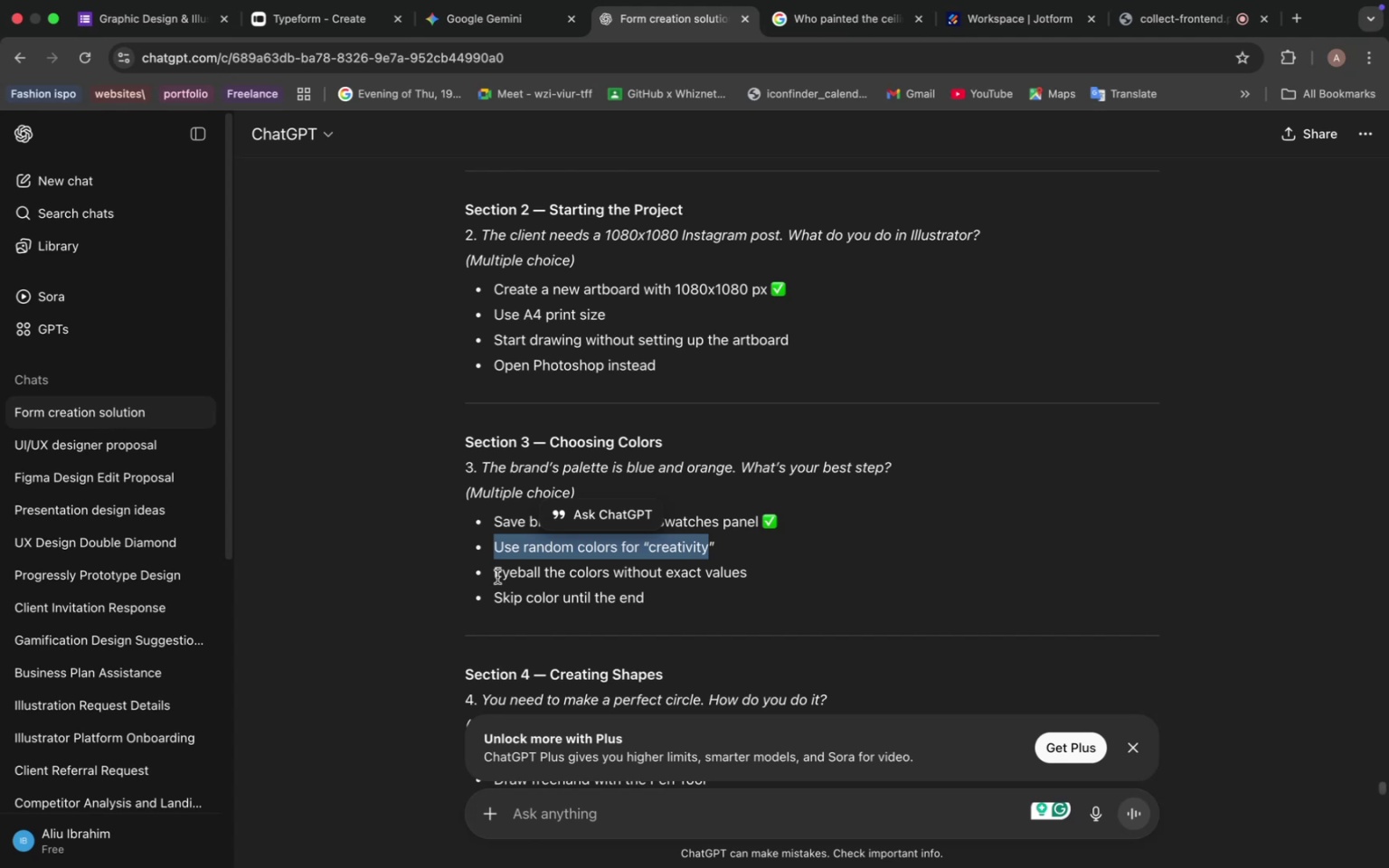 
left_click_drag(start_coordinate=[495, 570], to_coordinate=[762, 577])
 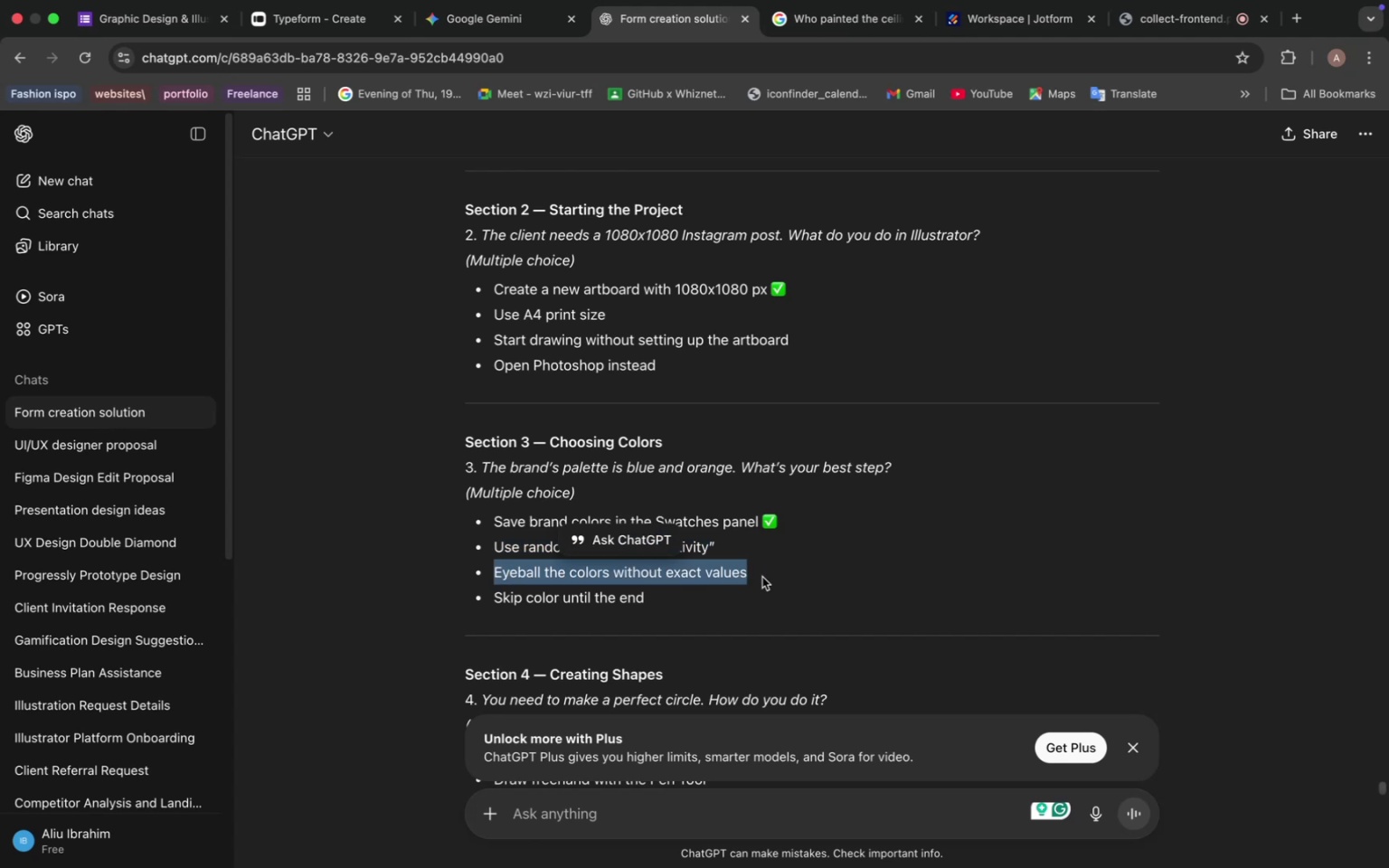 
key(Meta+C)
 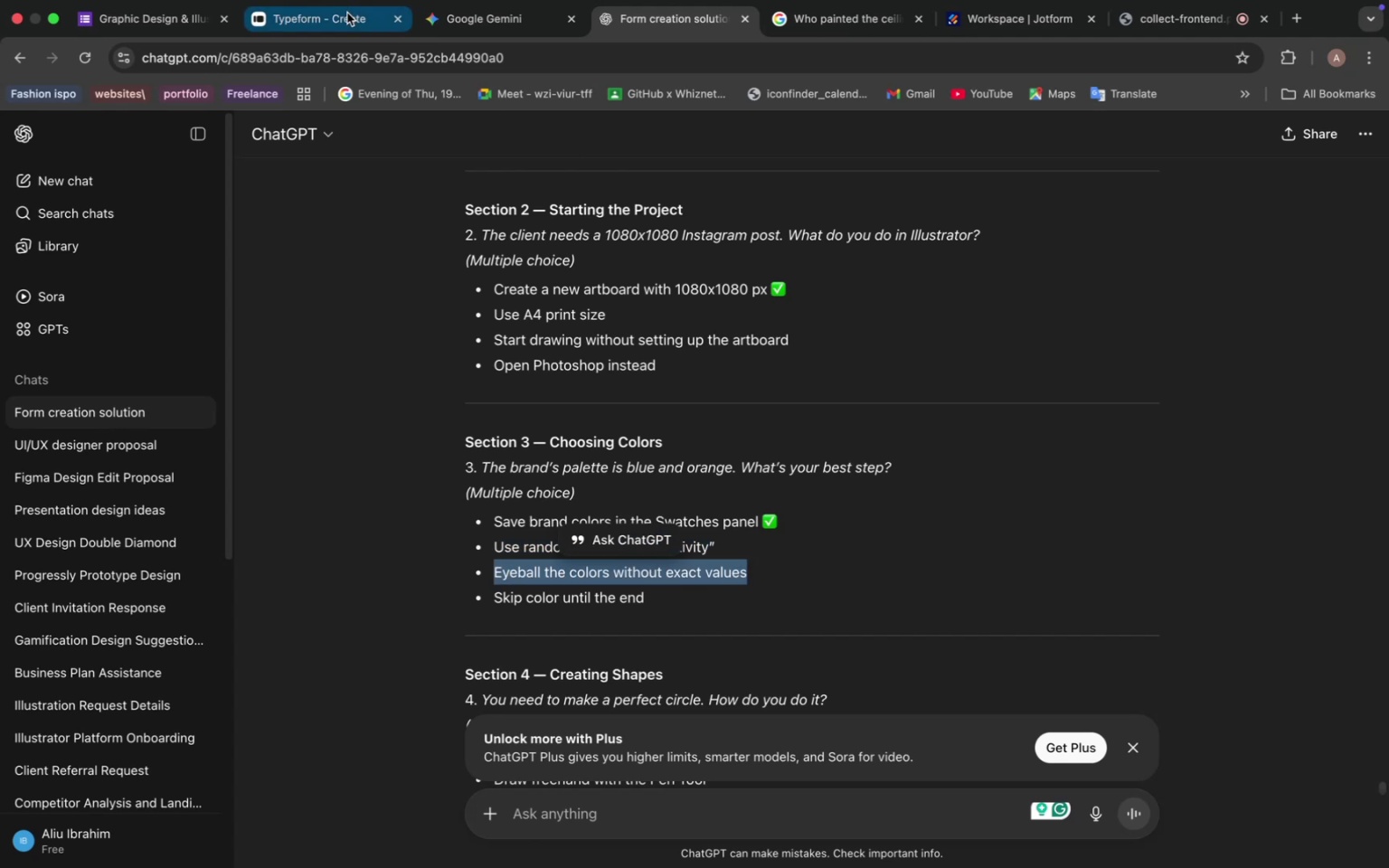 
left_click([330, 17])
 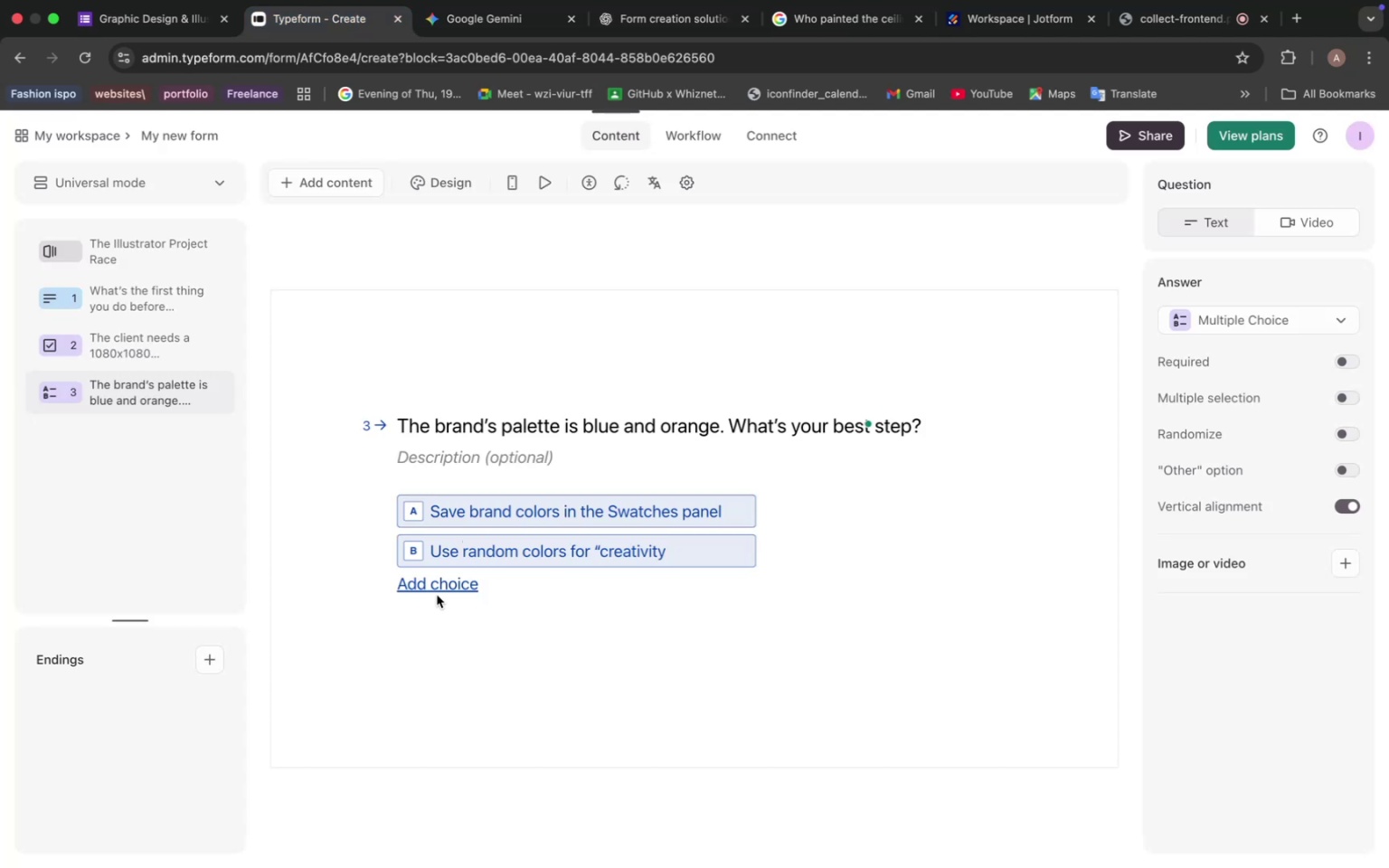 
left_click([444, 588])
 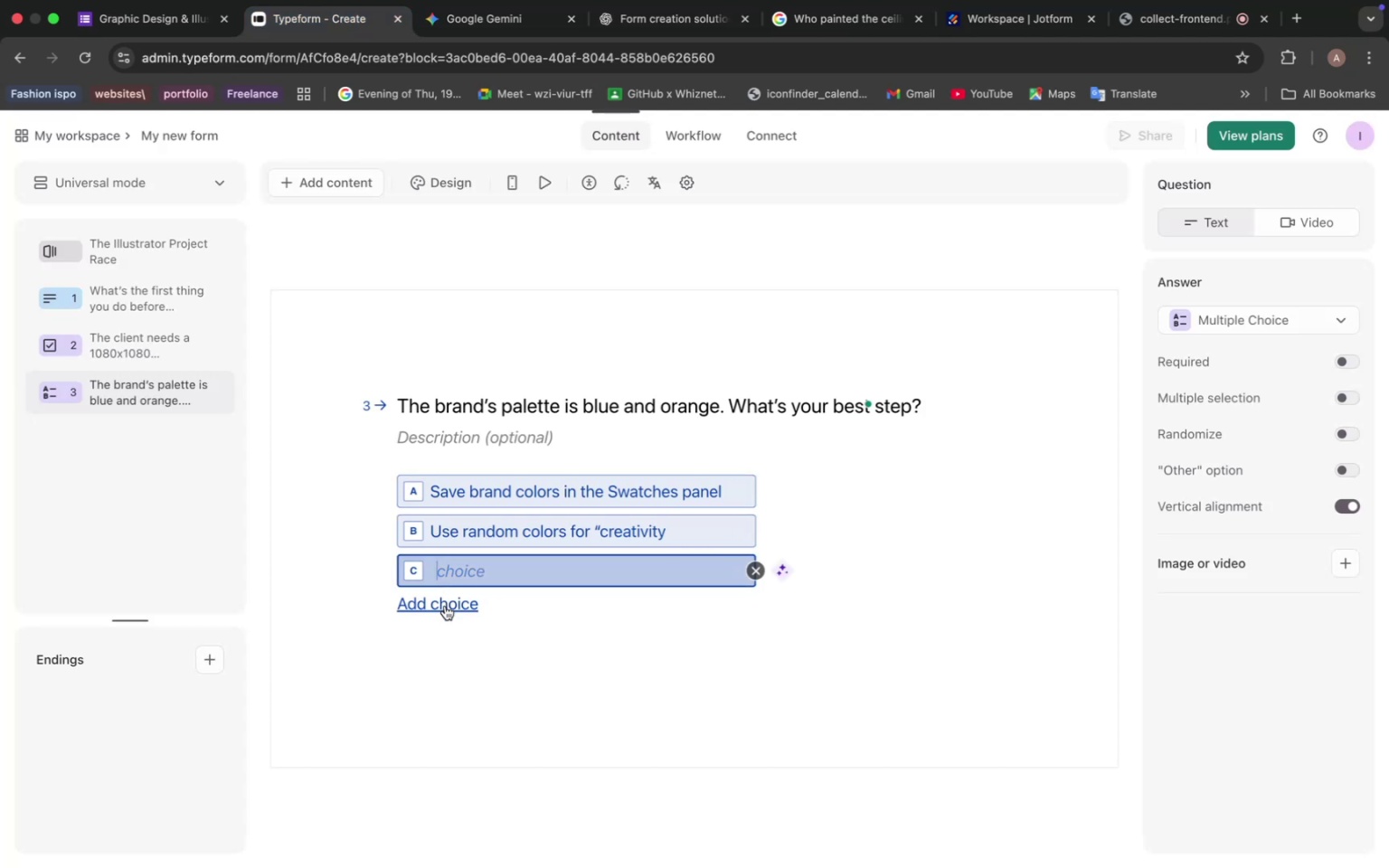 
left_click([445, 607])
 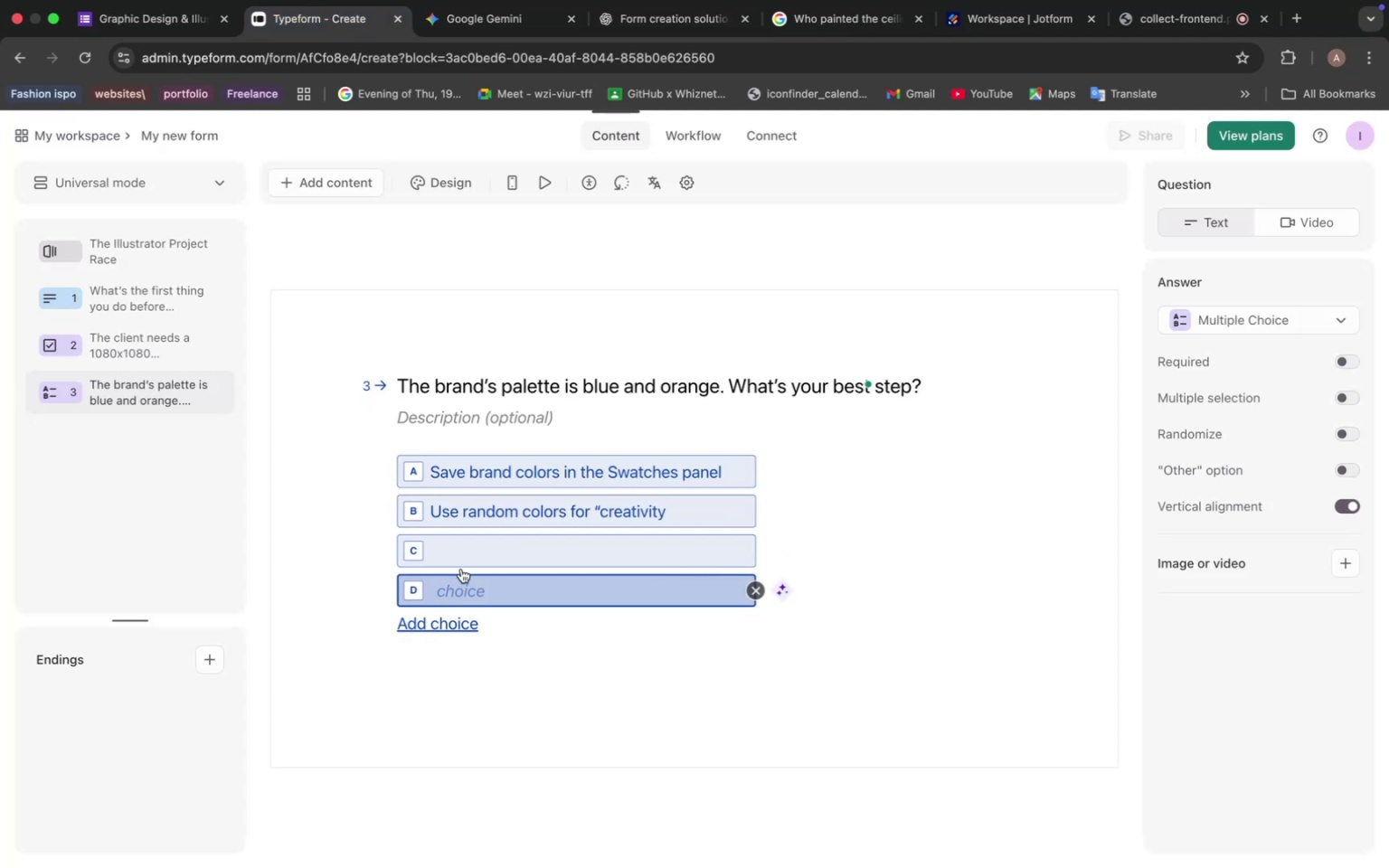 
left_click([458, 557])
 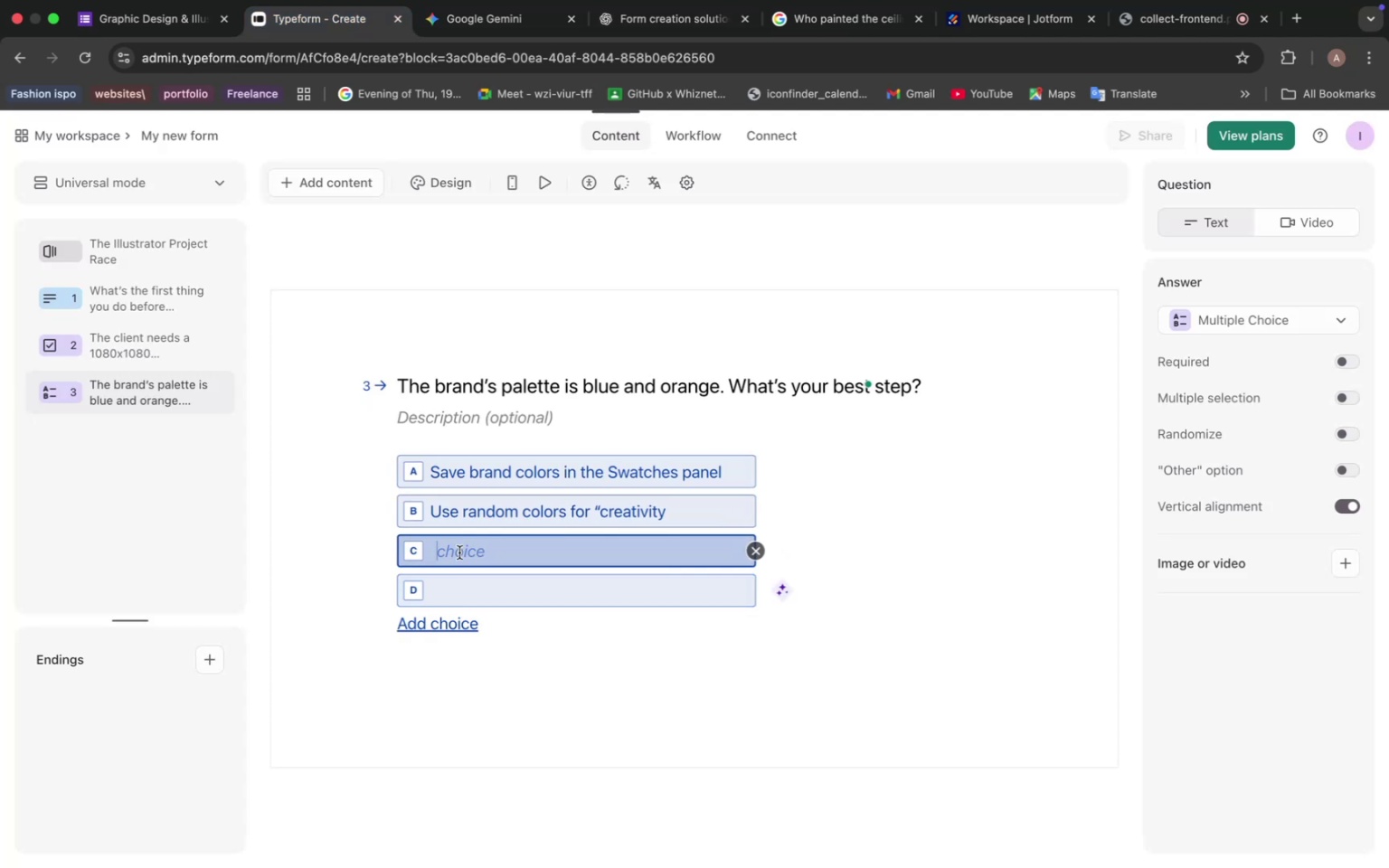 
key(Meta+V)
 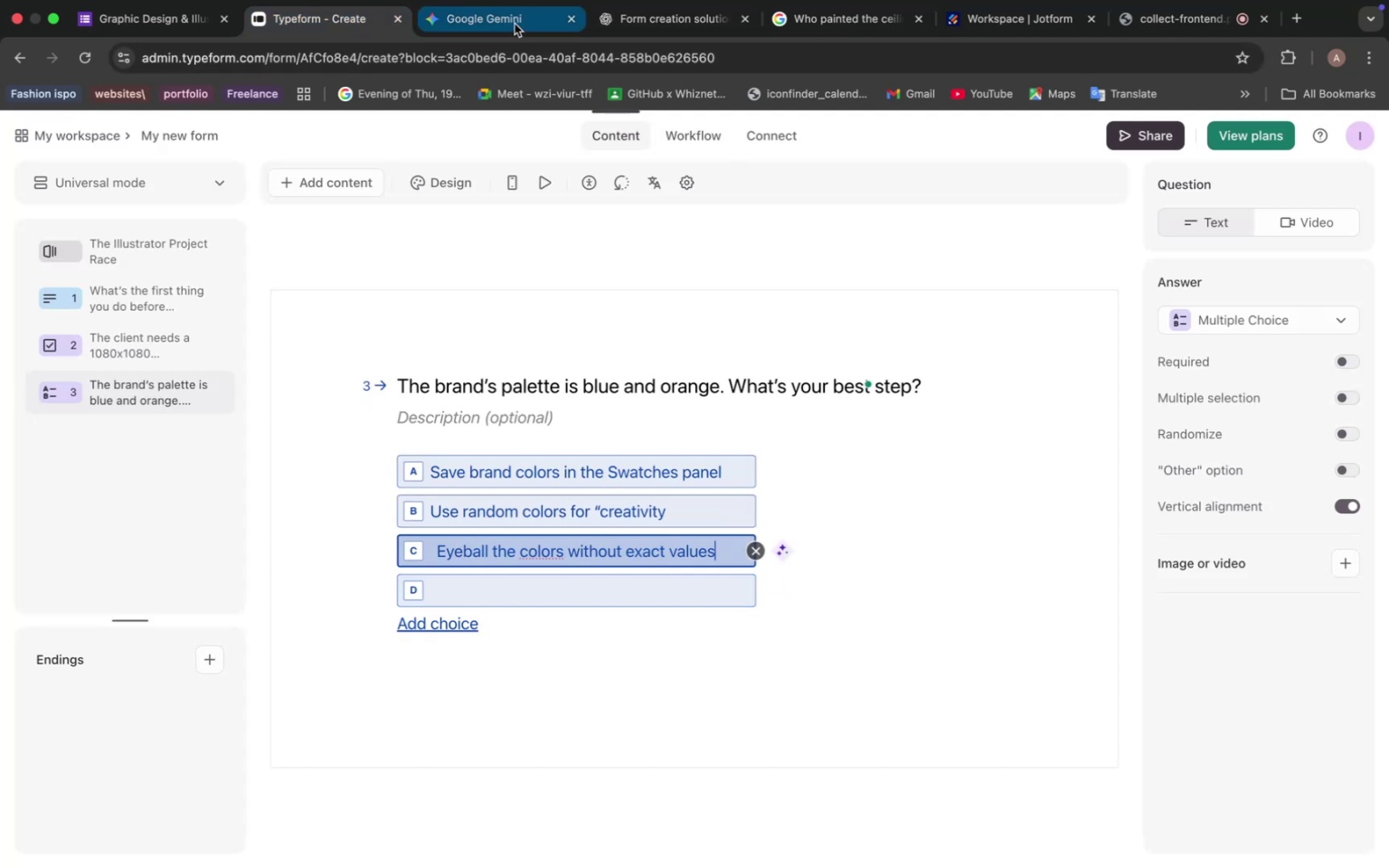 
left_click([676, 20])
 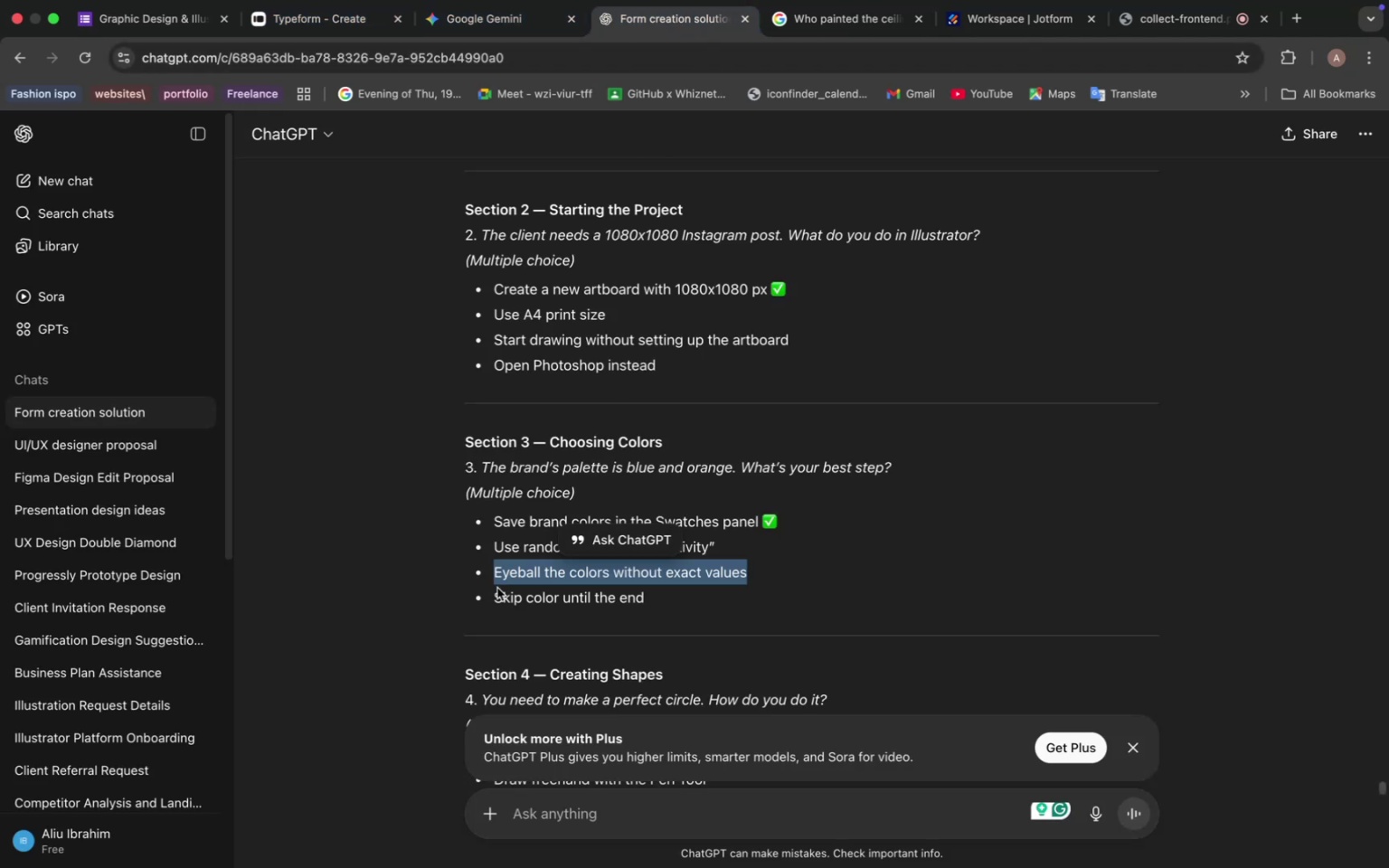 
left_click_drag(start_coordinate=[492, 596], to_coordinate=[657, 611])
 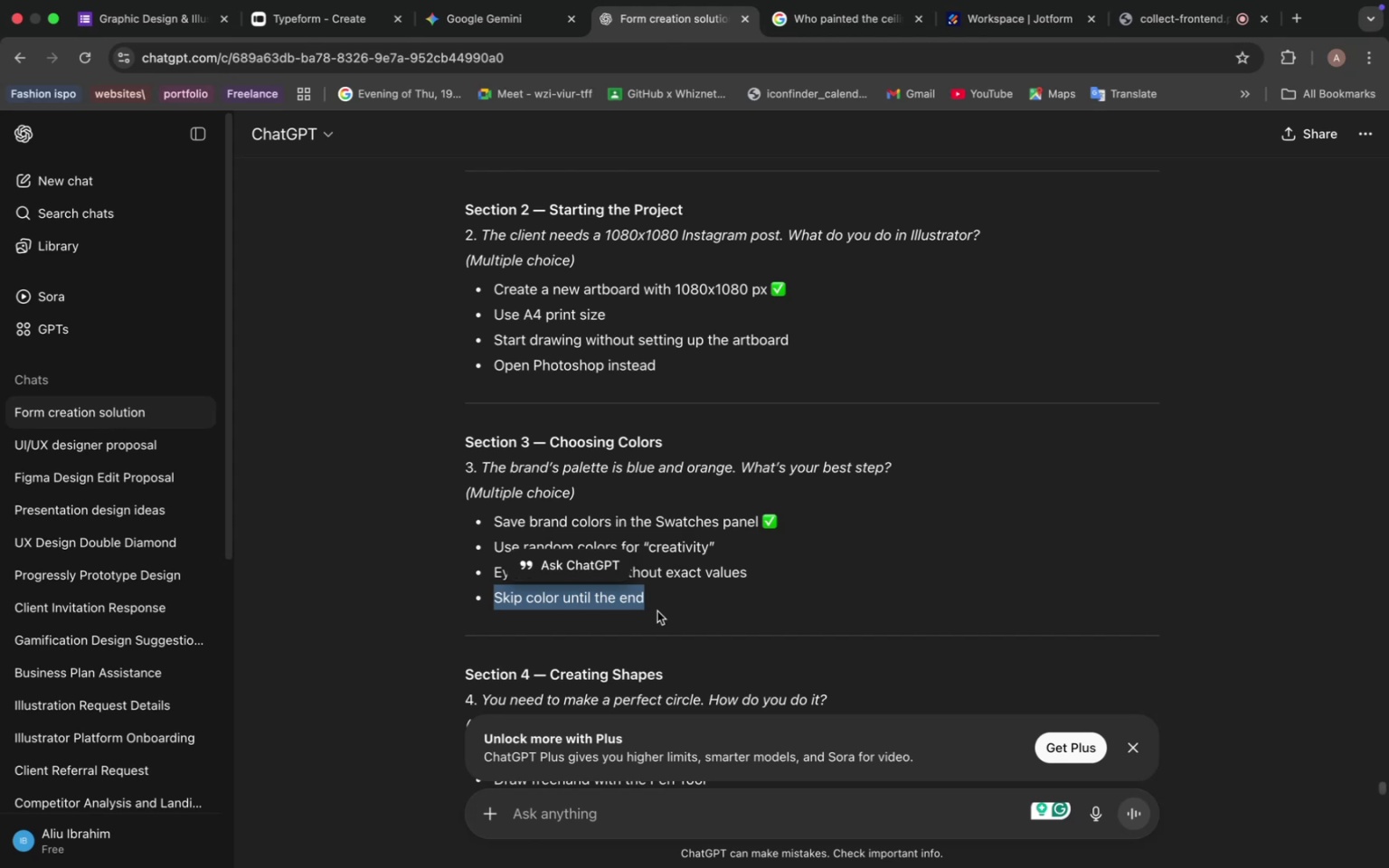 
key(Meta+C)
 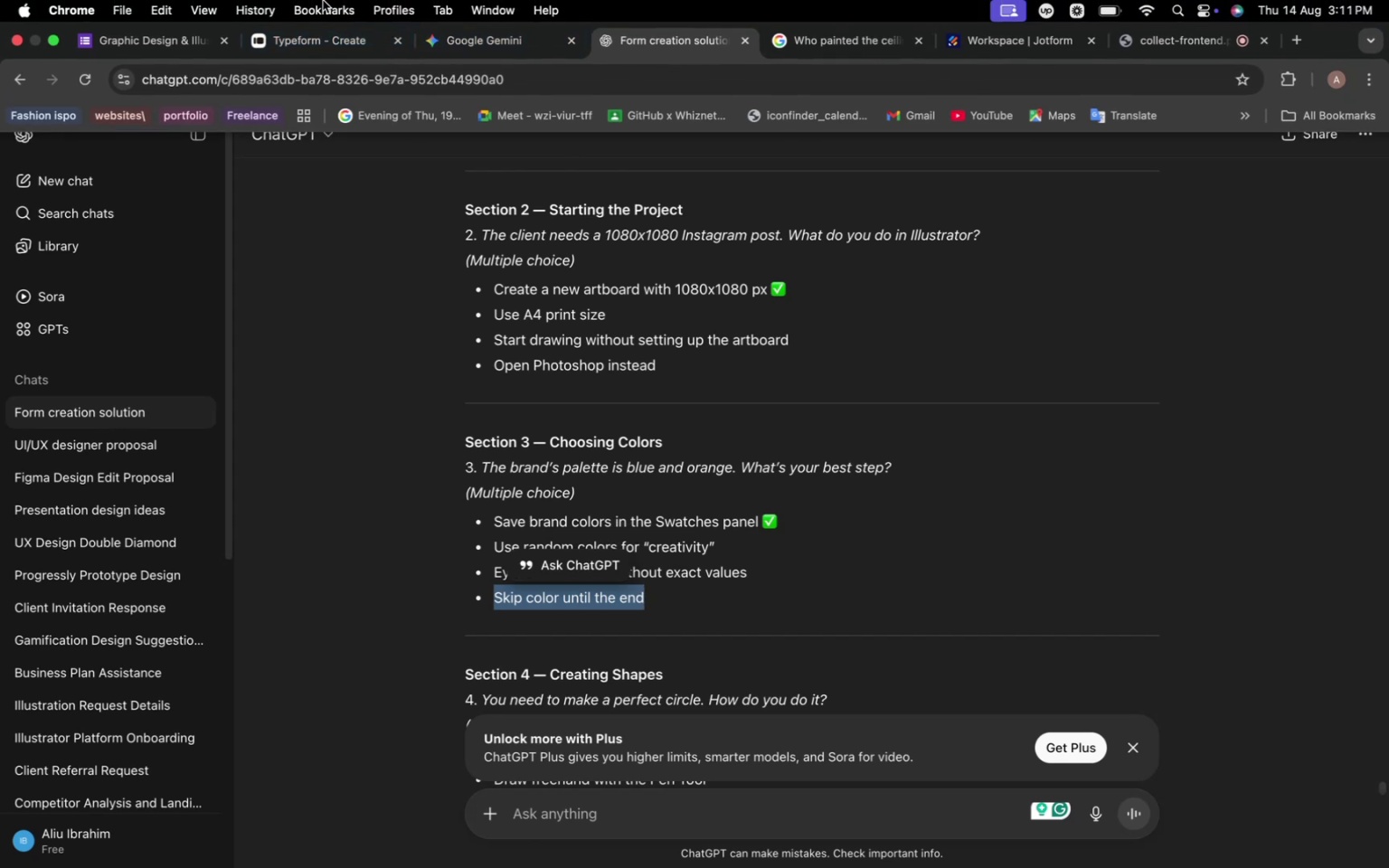 
wait(9.78)
 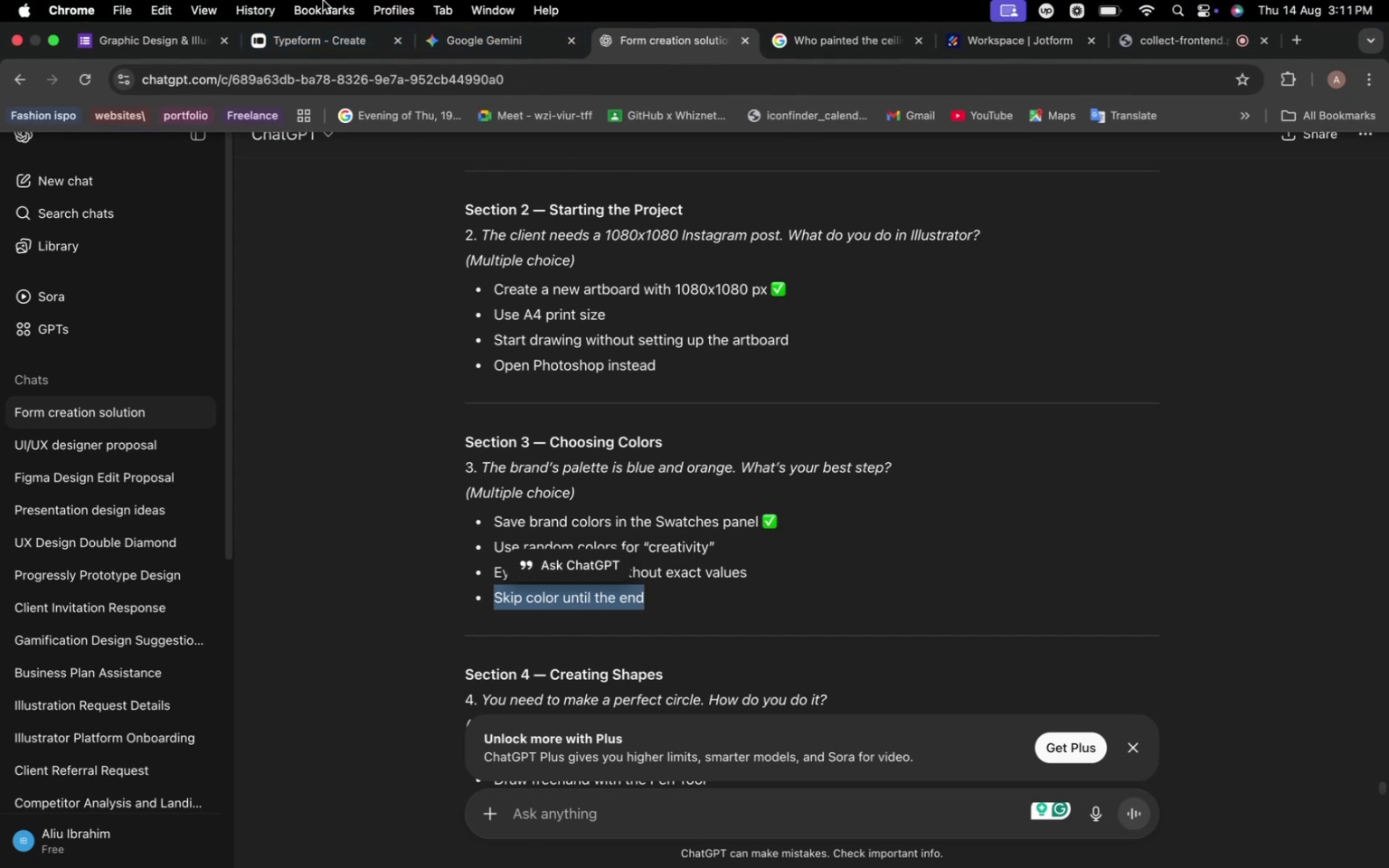 
key(Meta+C)
 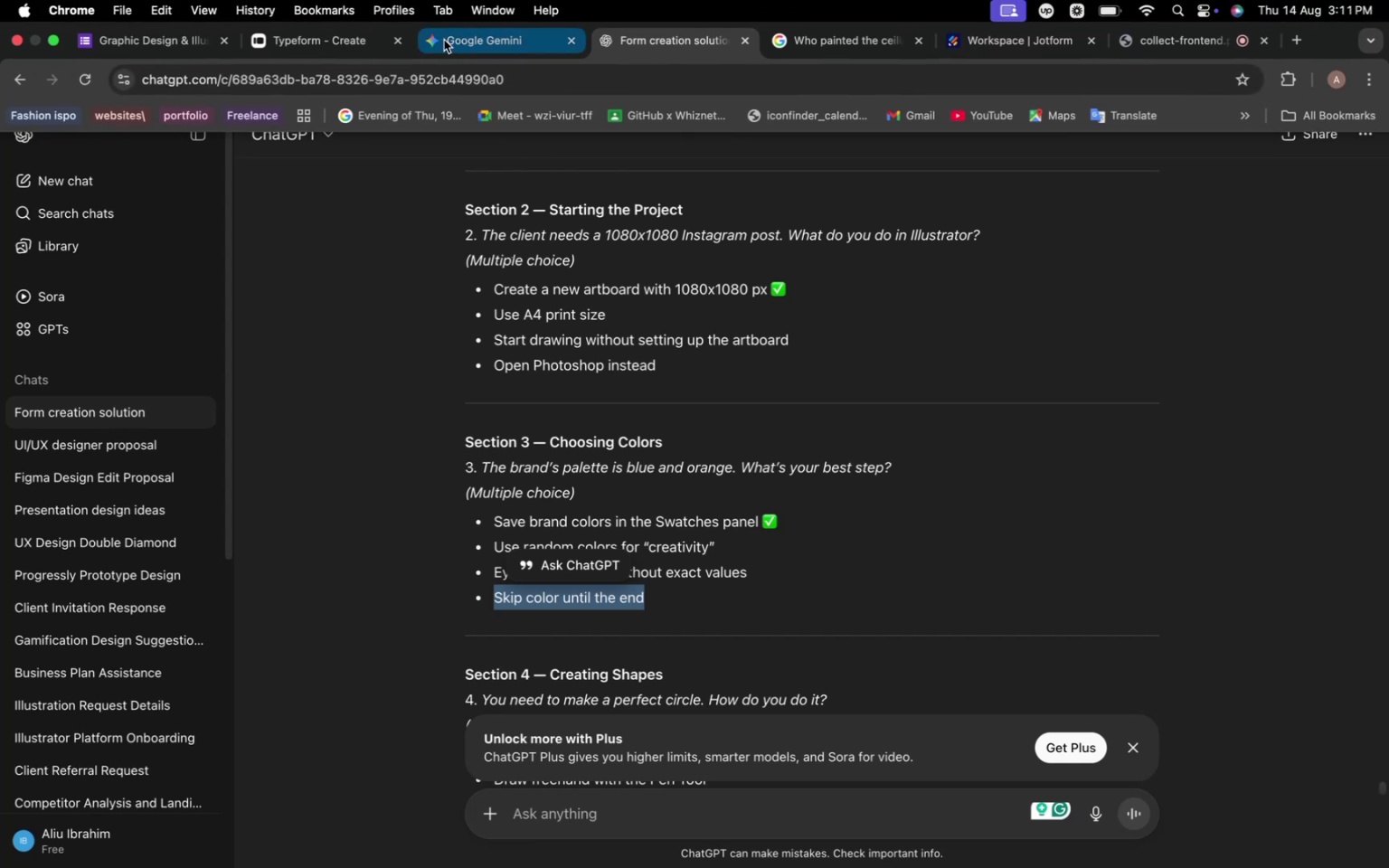 
left_click([308, 38])
 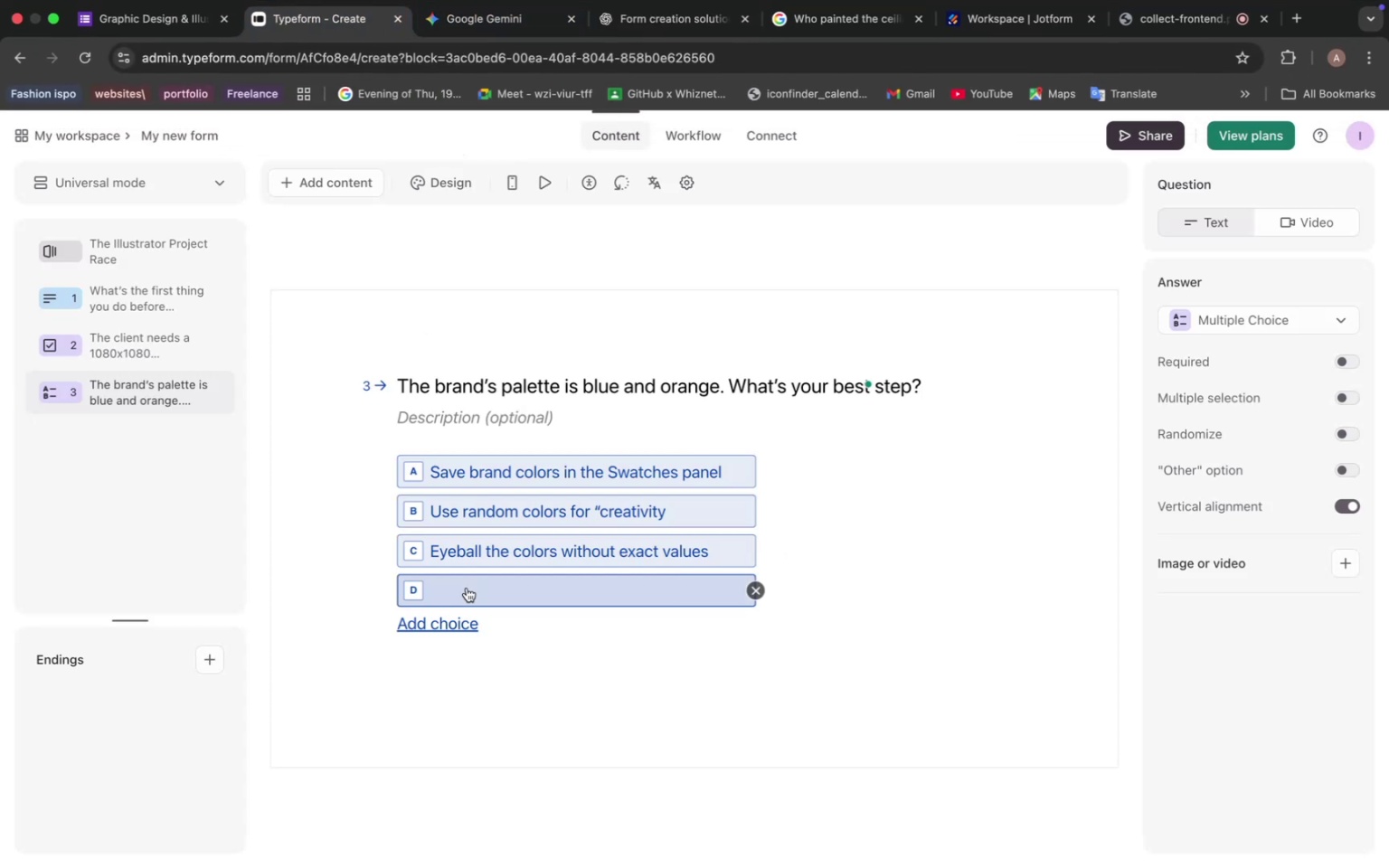 
key(Meta+V)
 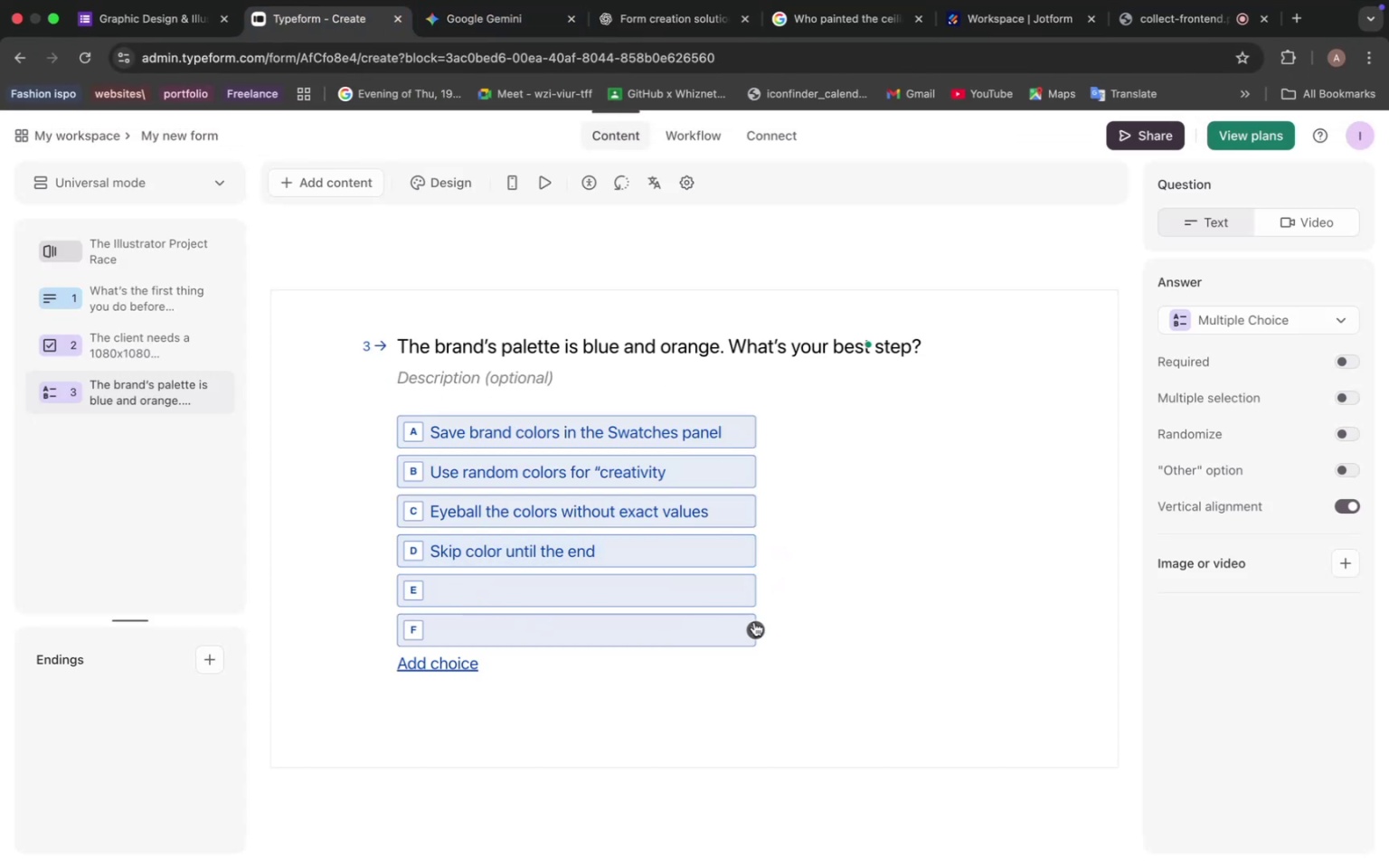 
left_click([751, 591])
 